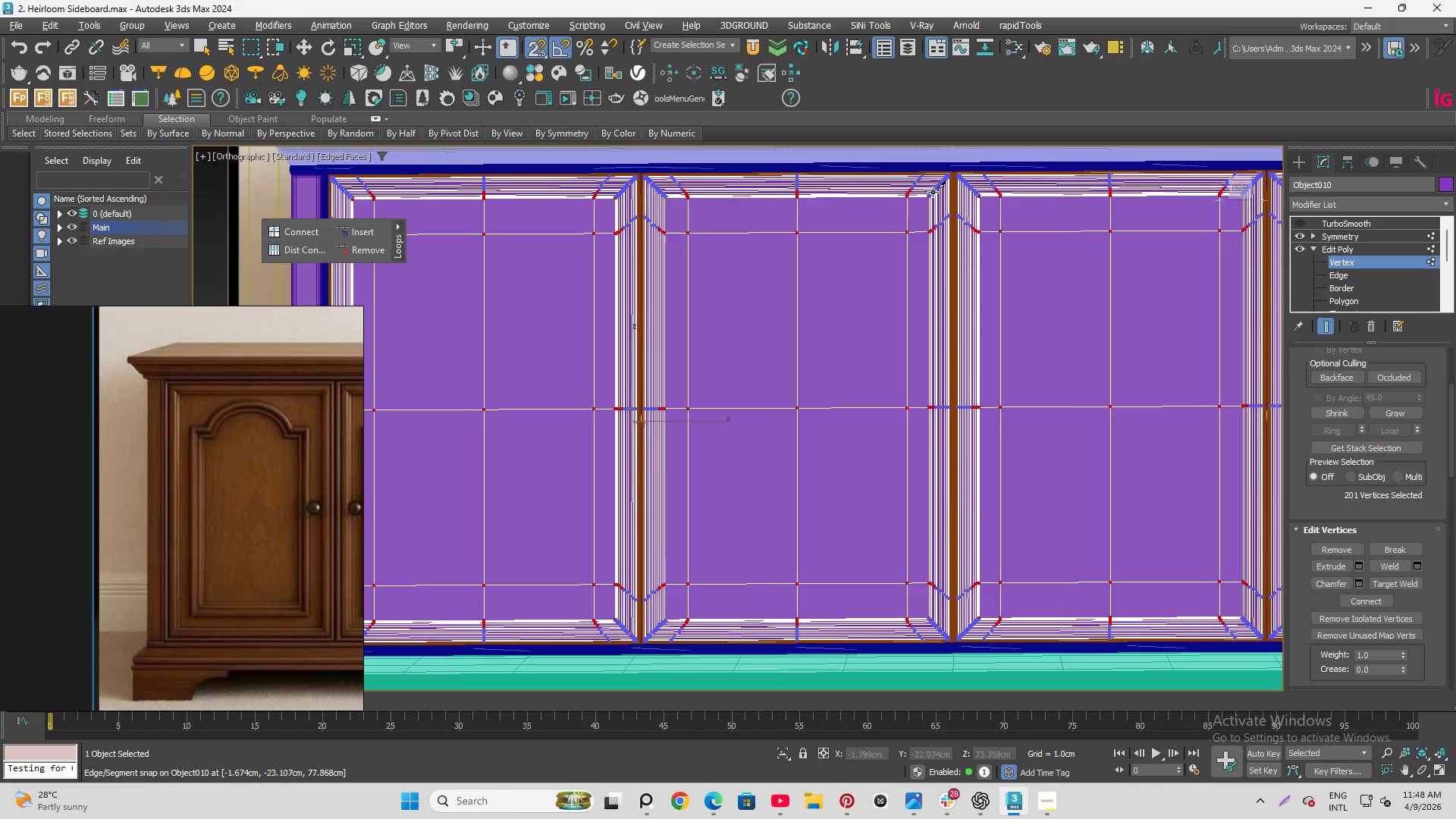 
scroll: coordinate [952, 232], scroll_direction: up, amount: 20.0
 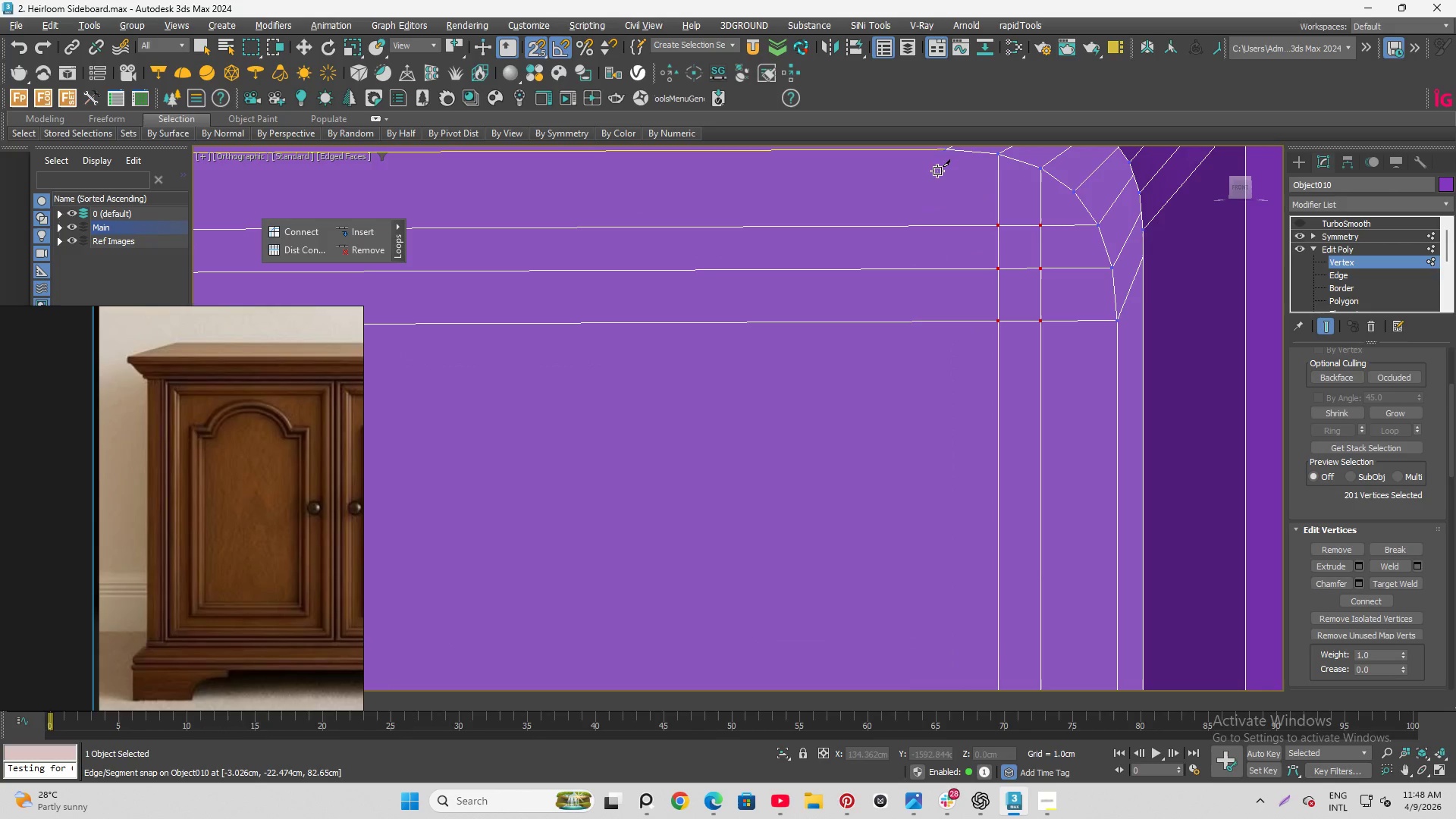 
scroll: coordinate [939, 250], scroll_direction: down, amount: 2.0
 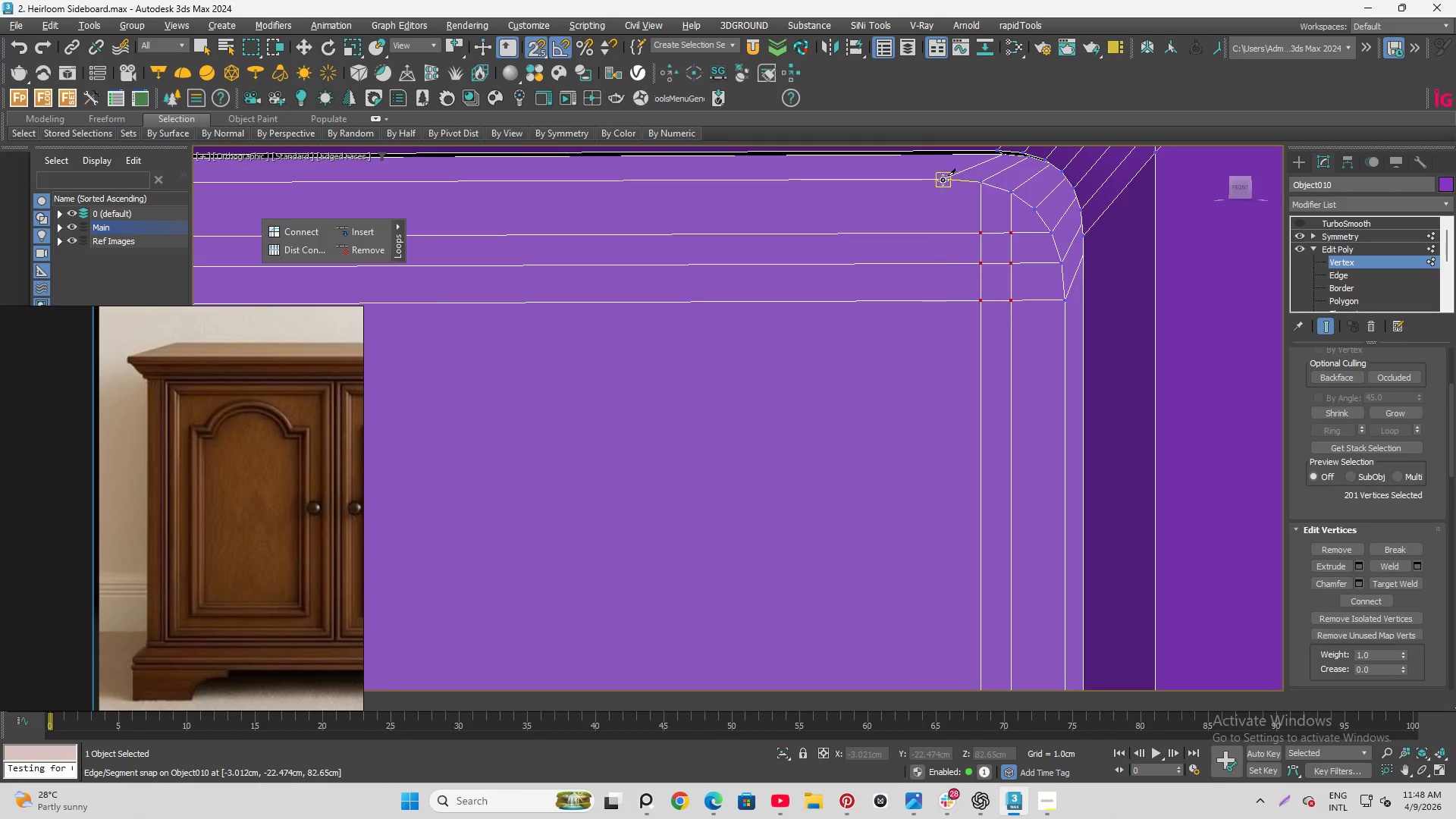 
left_click([943, 182])
 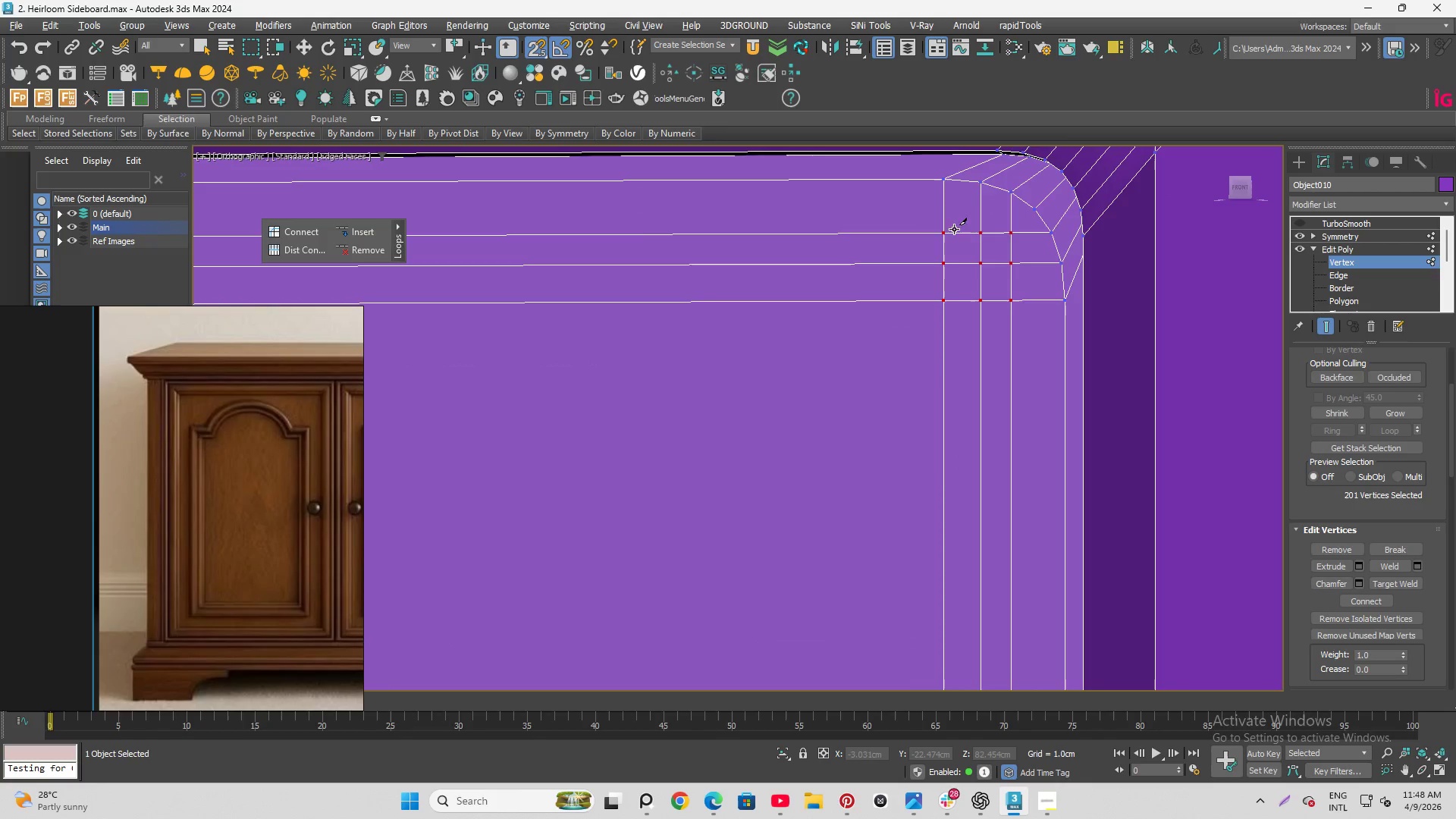 
scroll: coordinate [989, 283], scroll_direction: down, amount: 27.0
 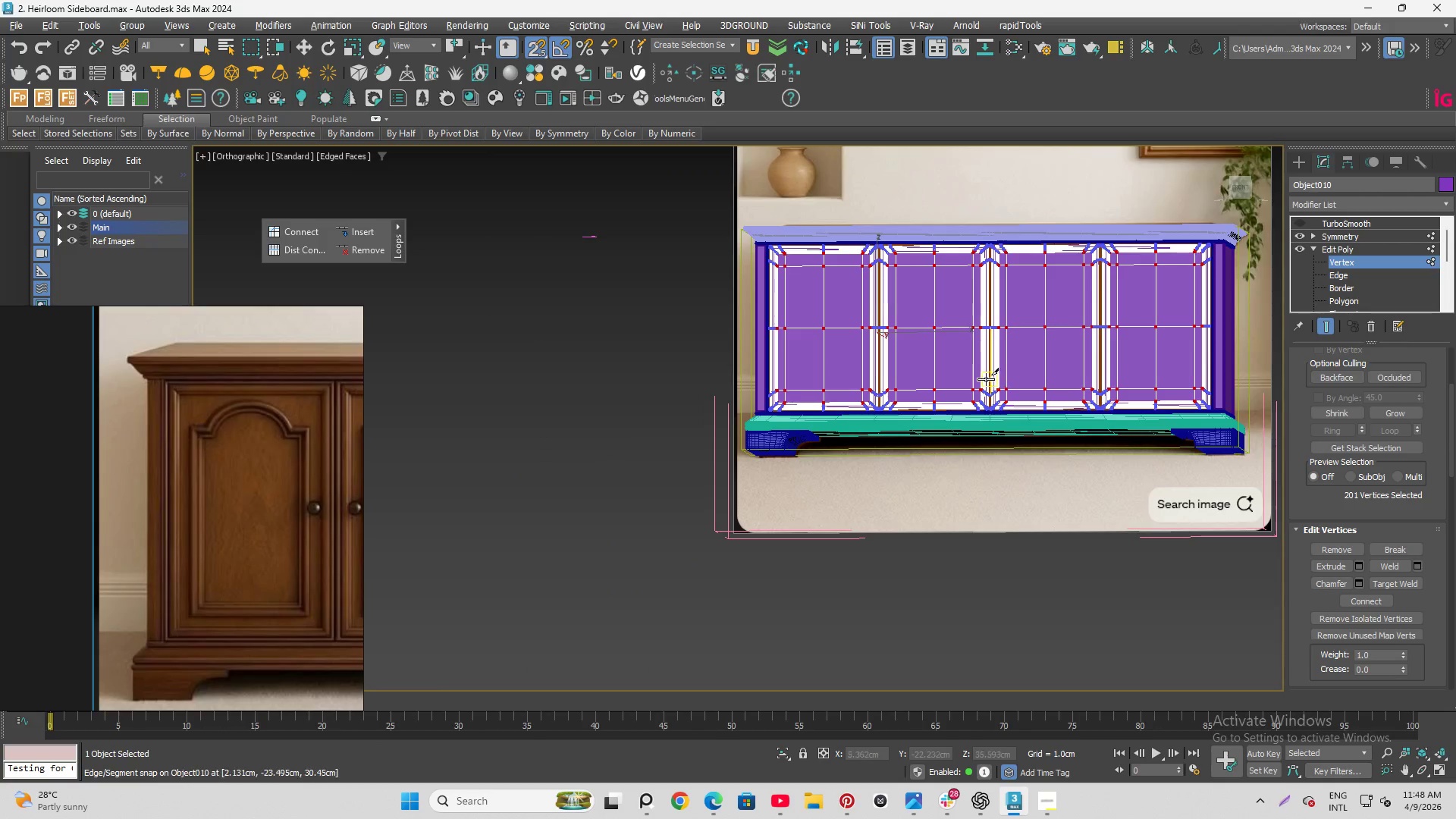 
scroll: coordinate [952, 463], scroll_direction: up, amount: 21.0
 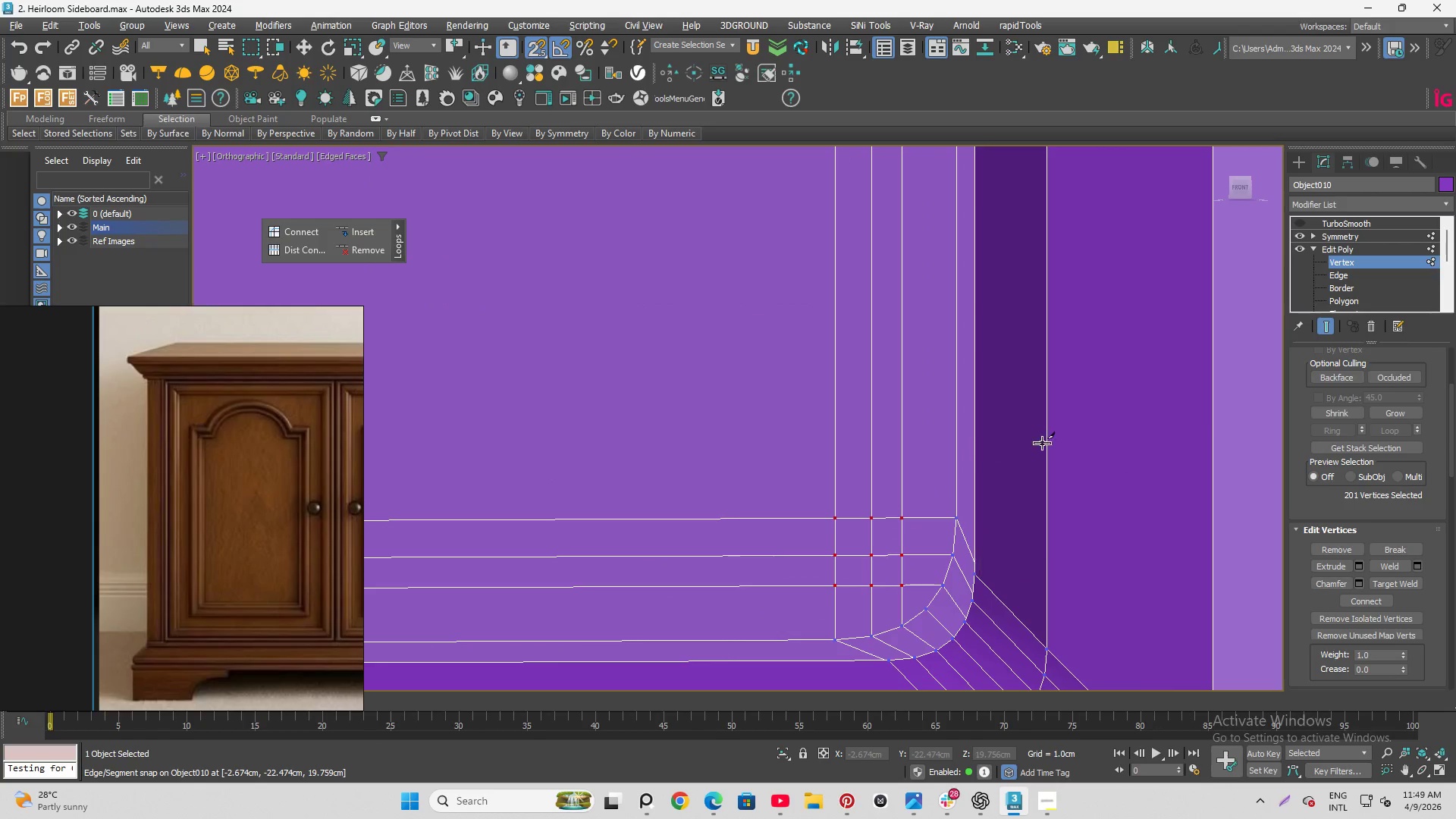 
scroll: coordinate [1210, 501], scroll_direction: down, amount: 16.0
 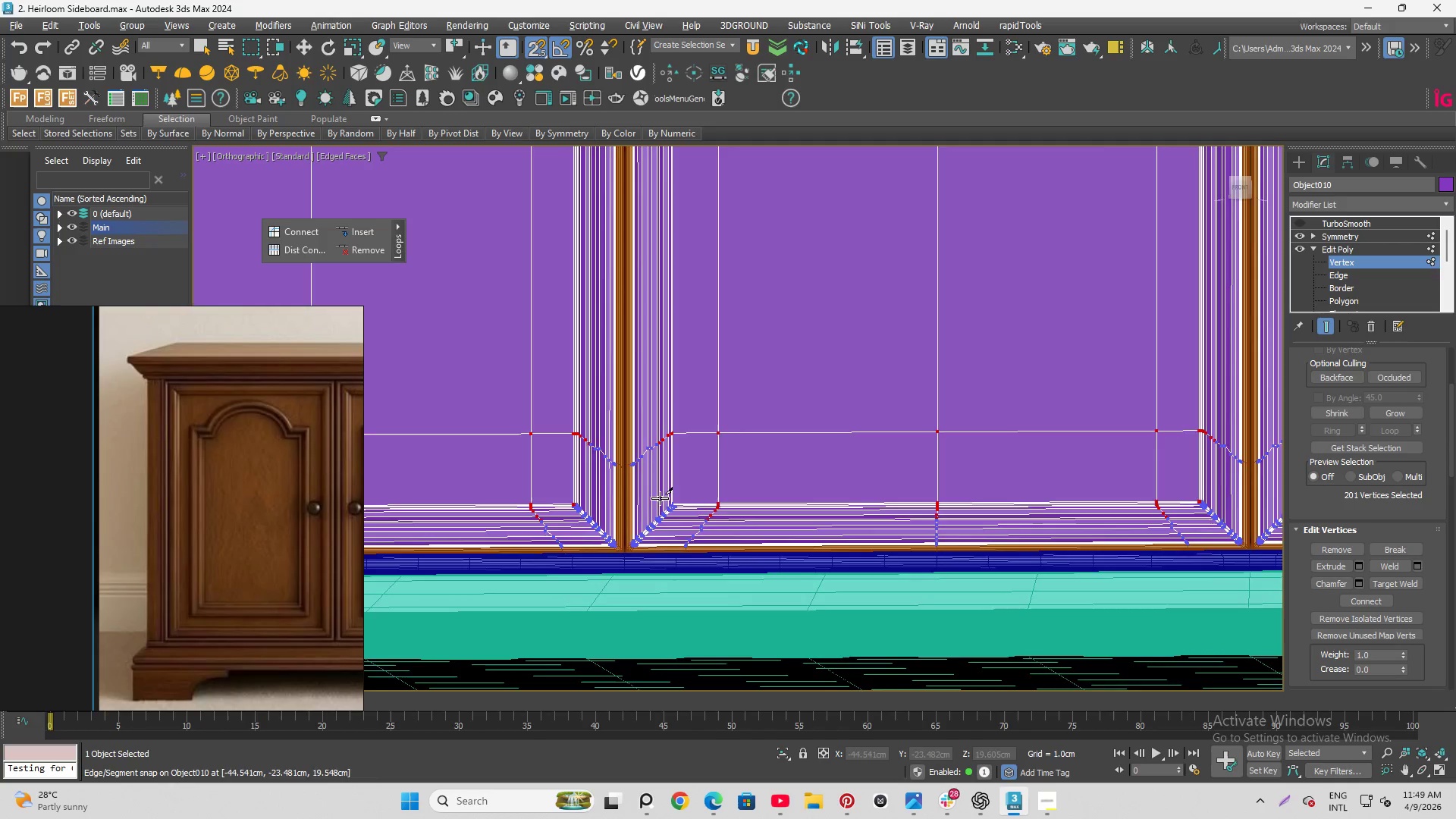 
scroll: coordinate [708, 549], scroll_direction: up, amount: 16.0
 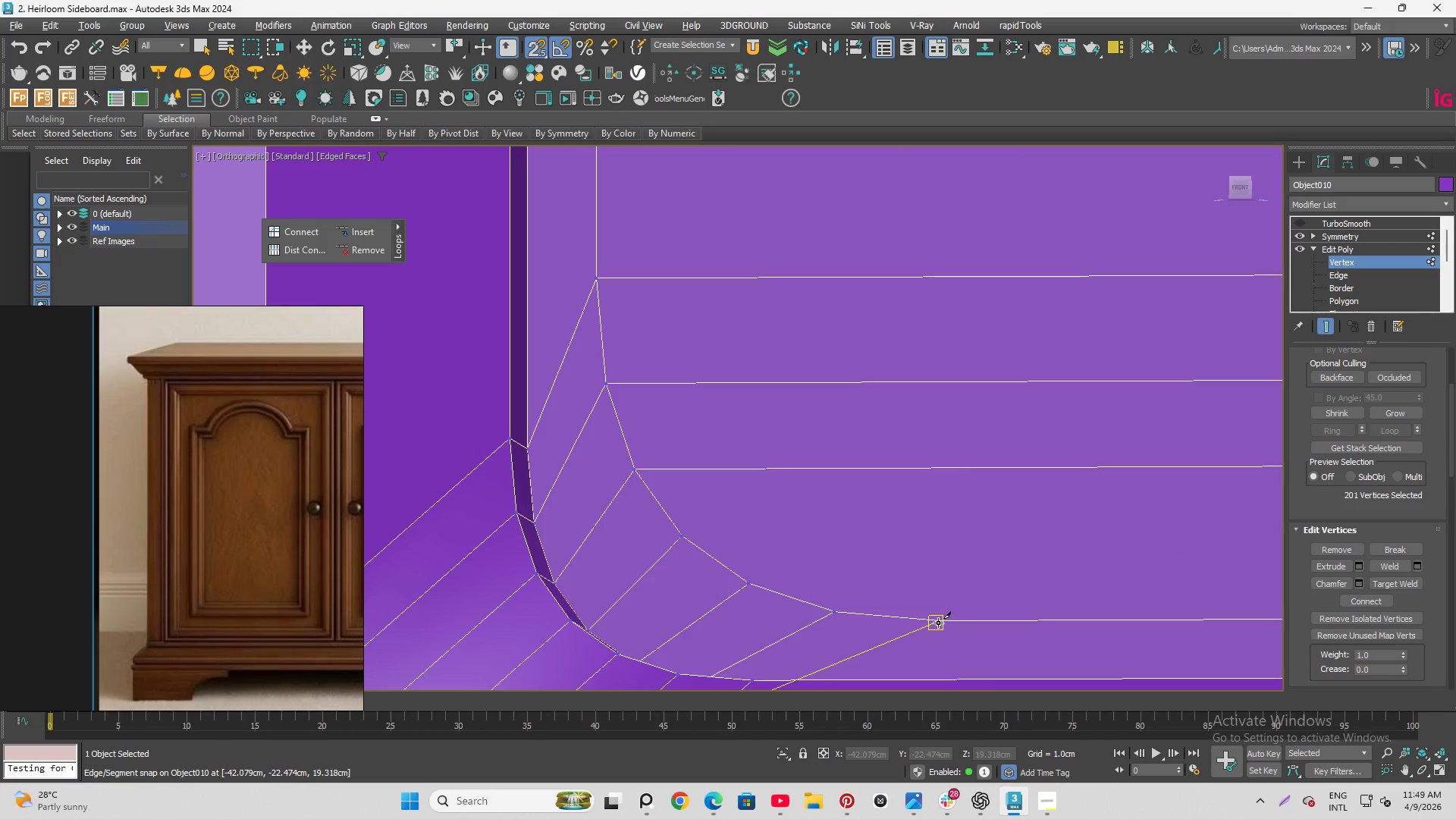 
left_click([937, 621])
 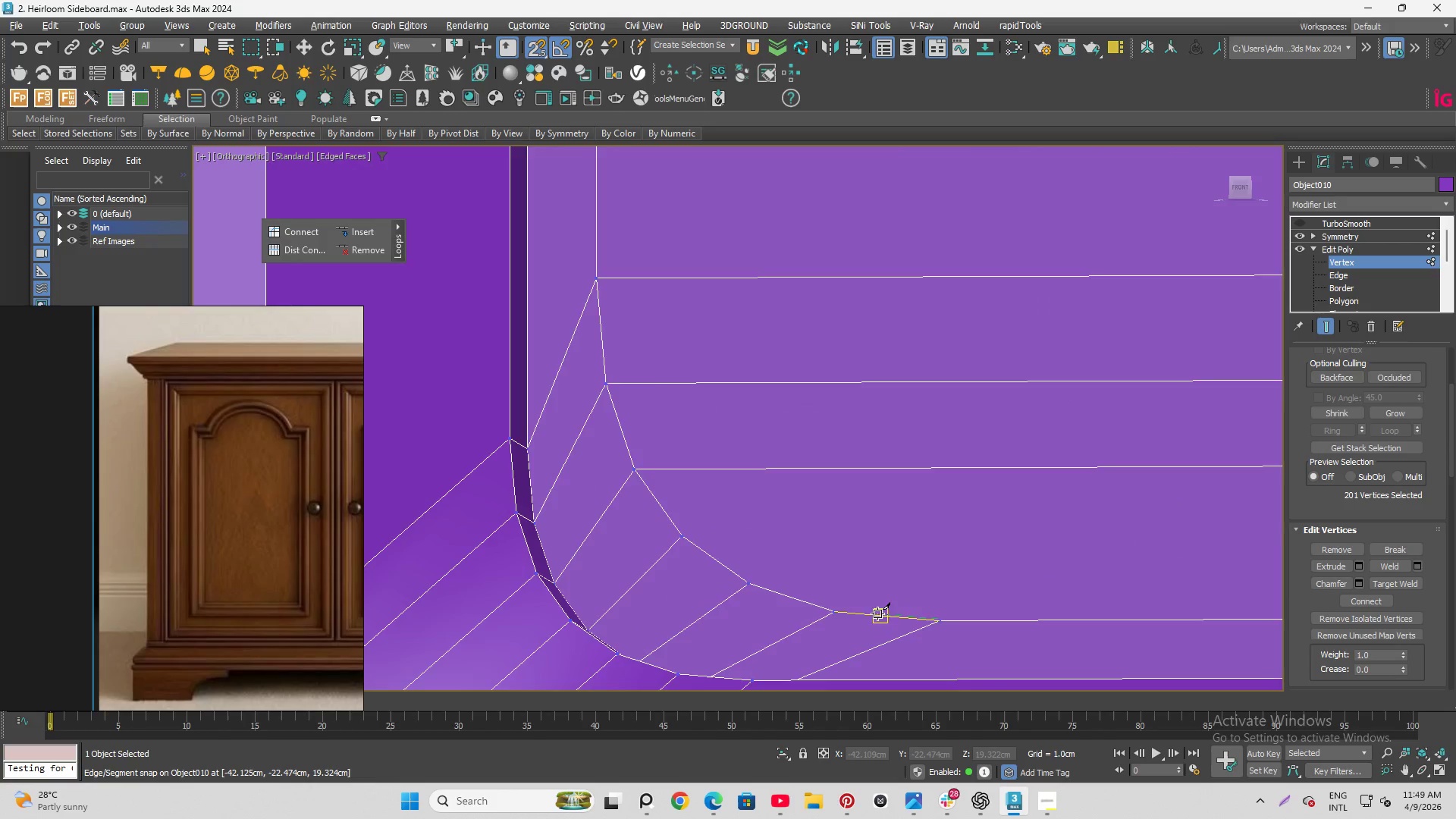 
scroll: coordinate [770, 626], scroll_direction: down, amount: 21.0
 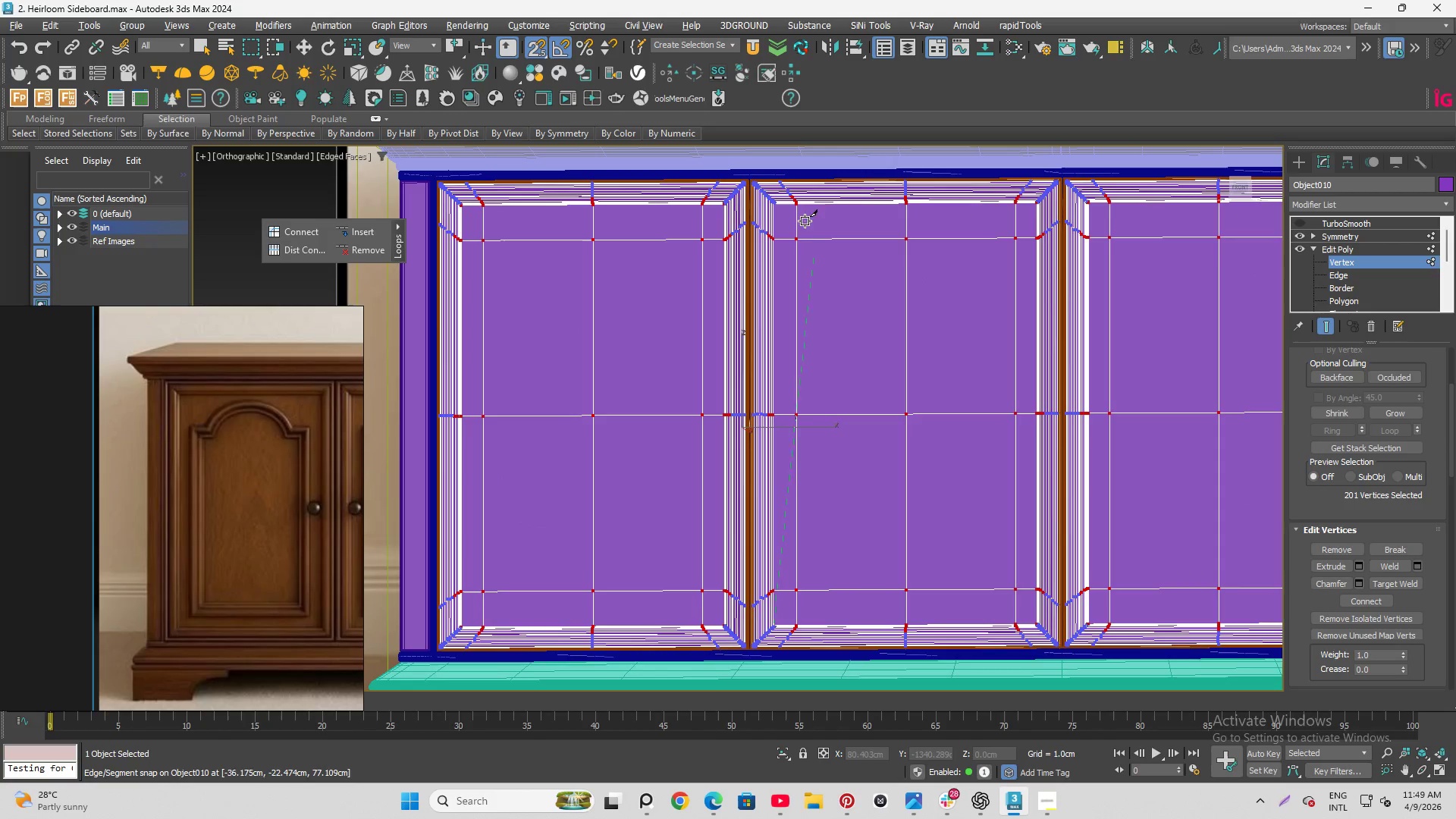 
scroll: coordinate [864, 203], scroll_direction: up, amount: 19.0
 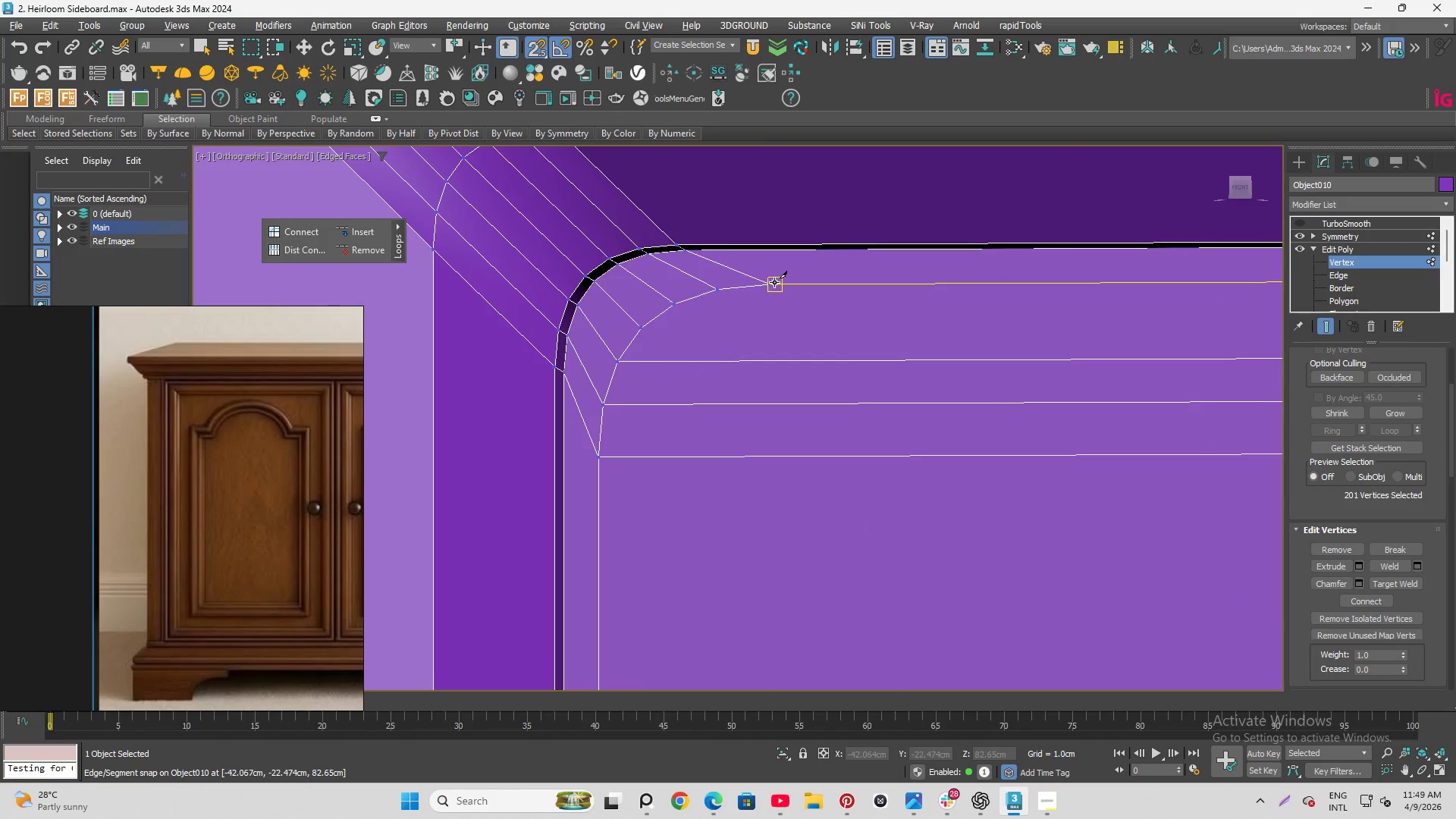 
left_click([774, 282])
 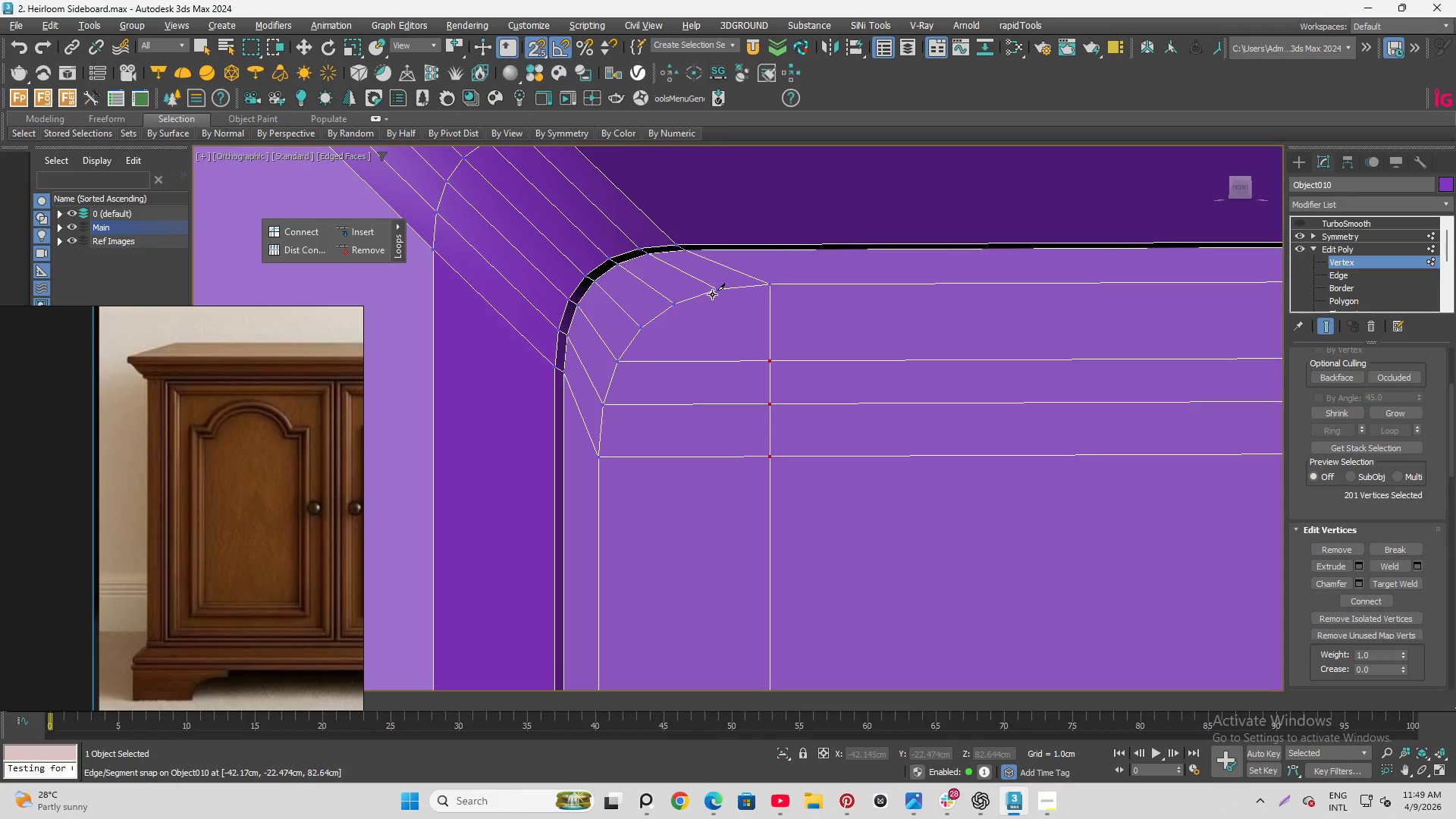 
left_click([716, 291])
 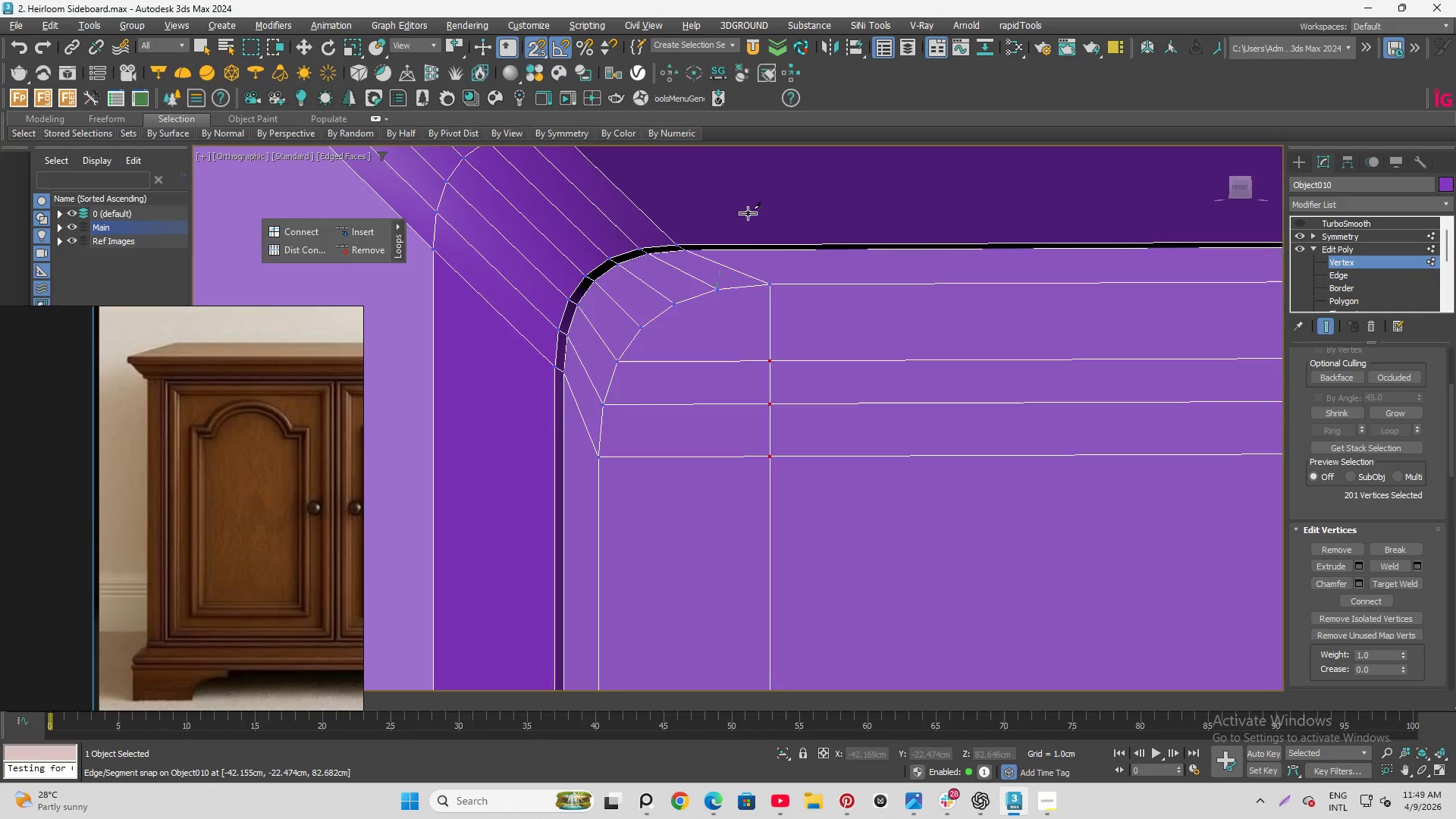 
scroll: coordinate [713, 393], scroll_direction: down, amount: 18.0
 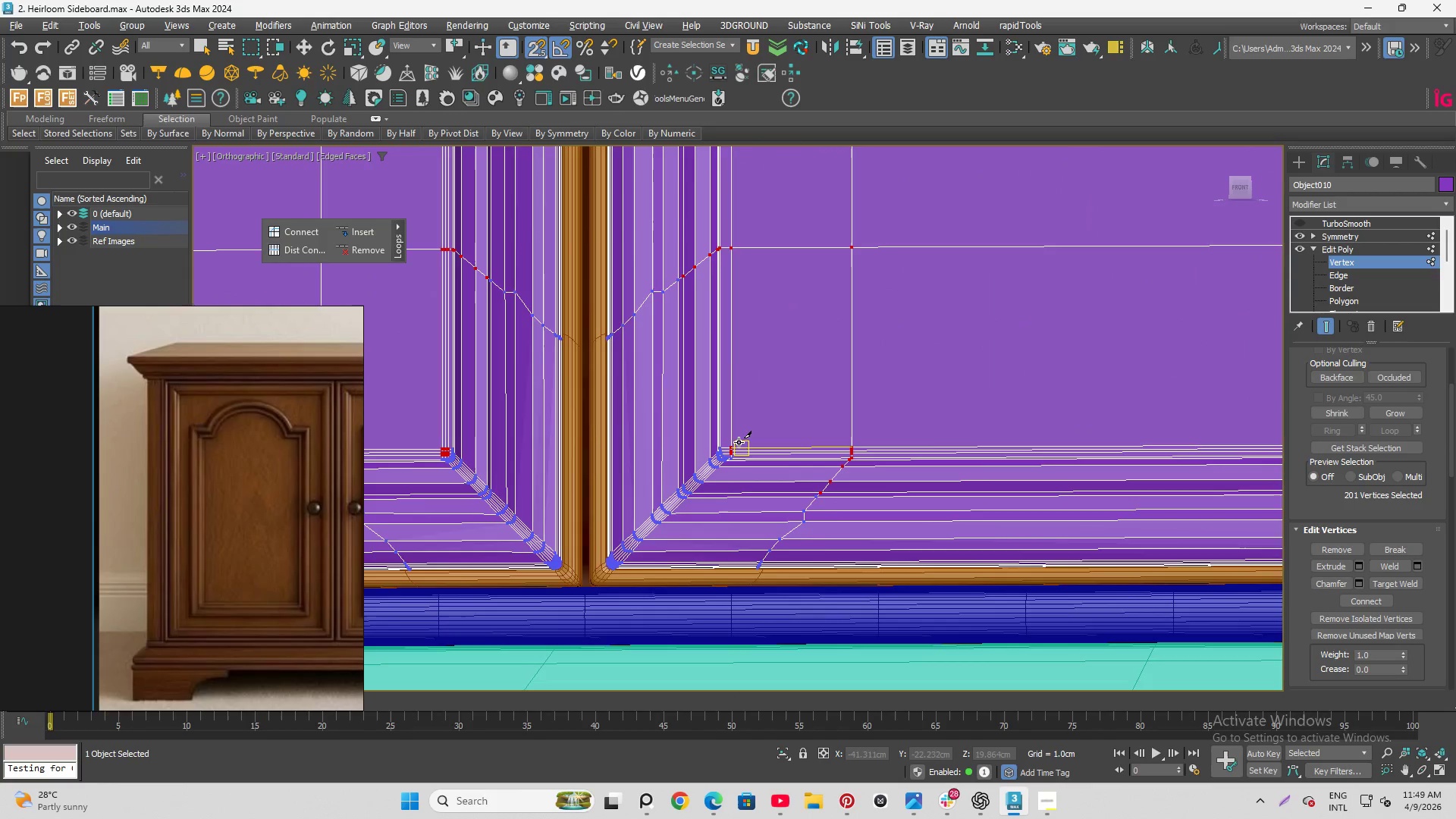 
scroll: coordinate [760, 486], scroll_direction: up, amount: 14.0
 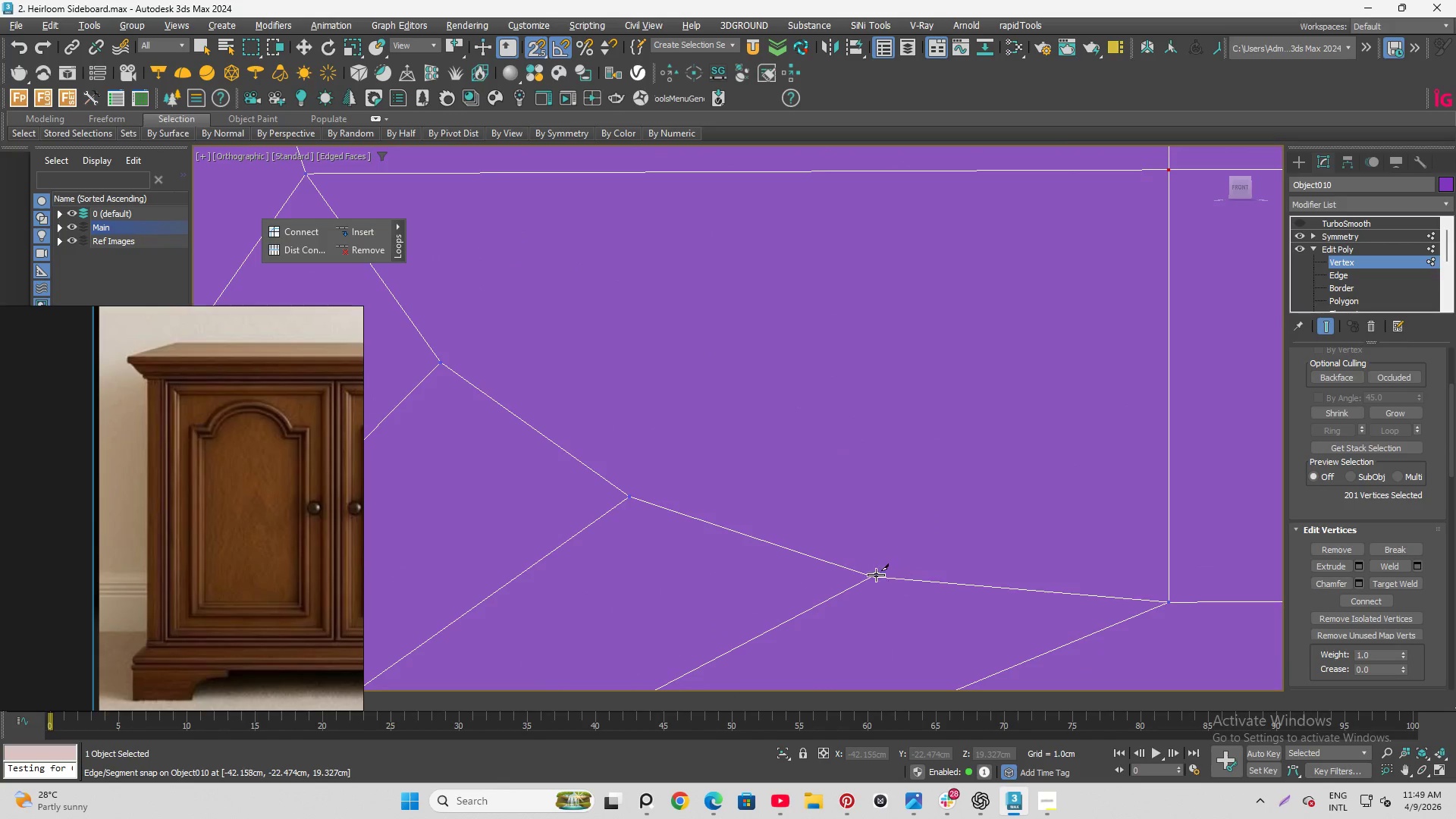 
left_click([874, 575])
 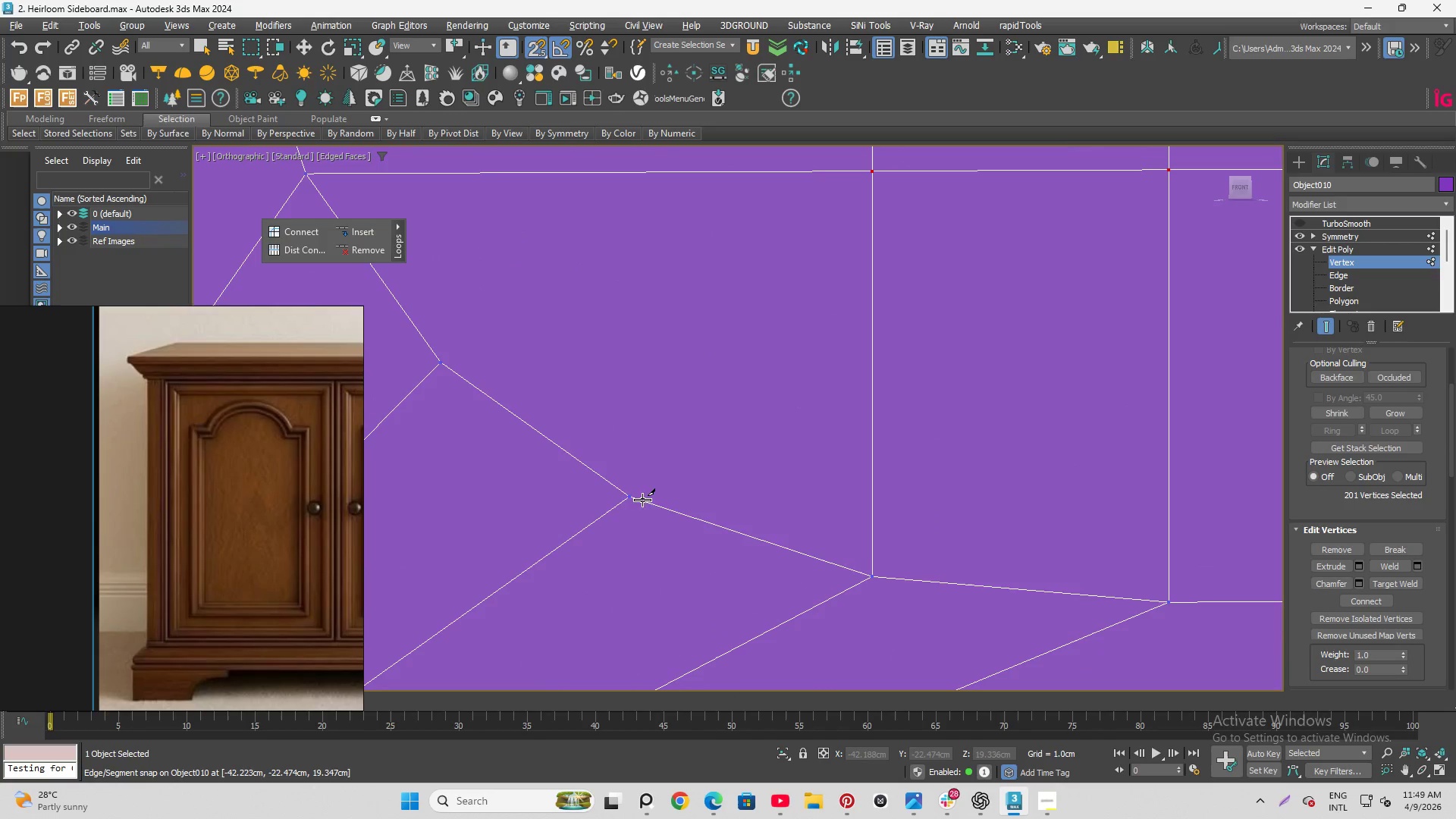 
left_click([631, 495])
 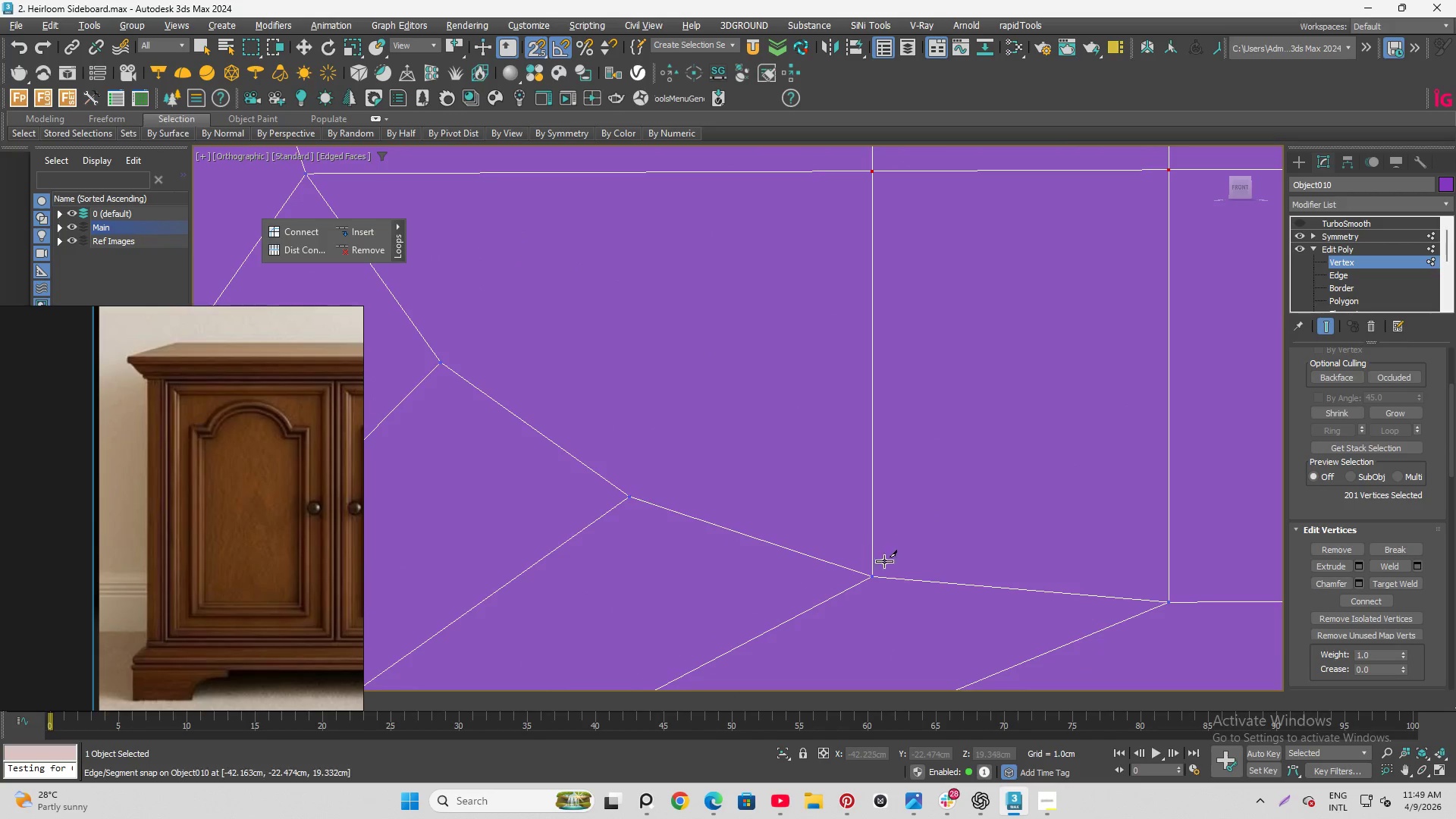 
scroll: coordinate [779, 541], scroll_direction: down, amount: 26.0
 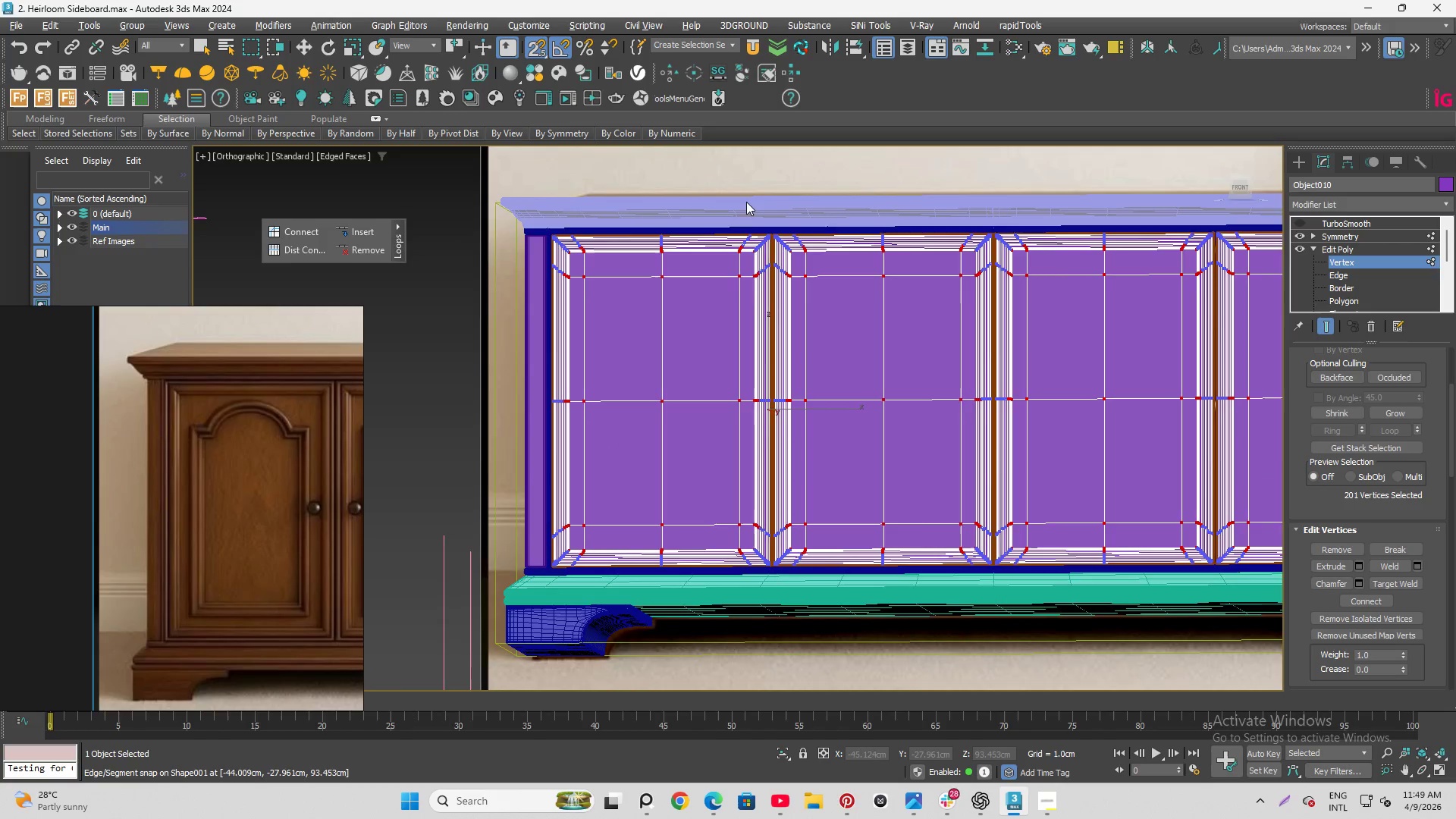 
scroll: coordinate [783, 215], scroll_direction: up, amount: 24.0
 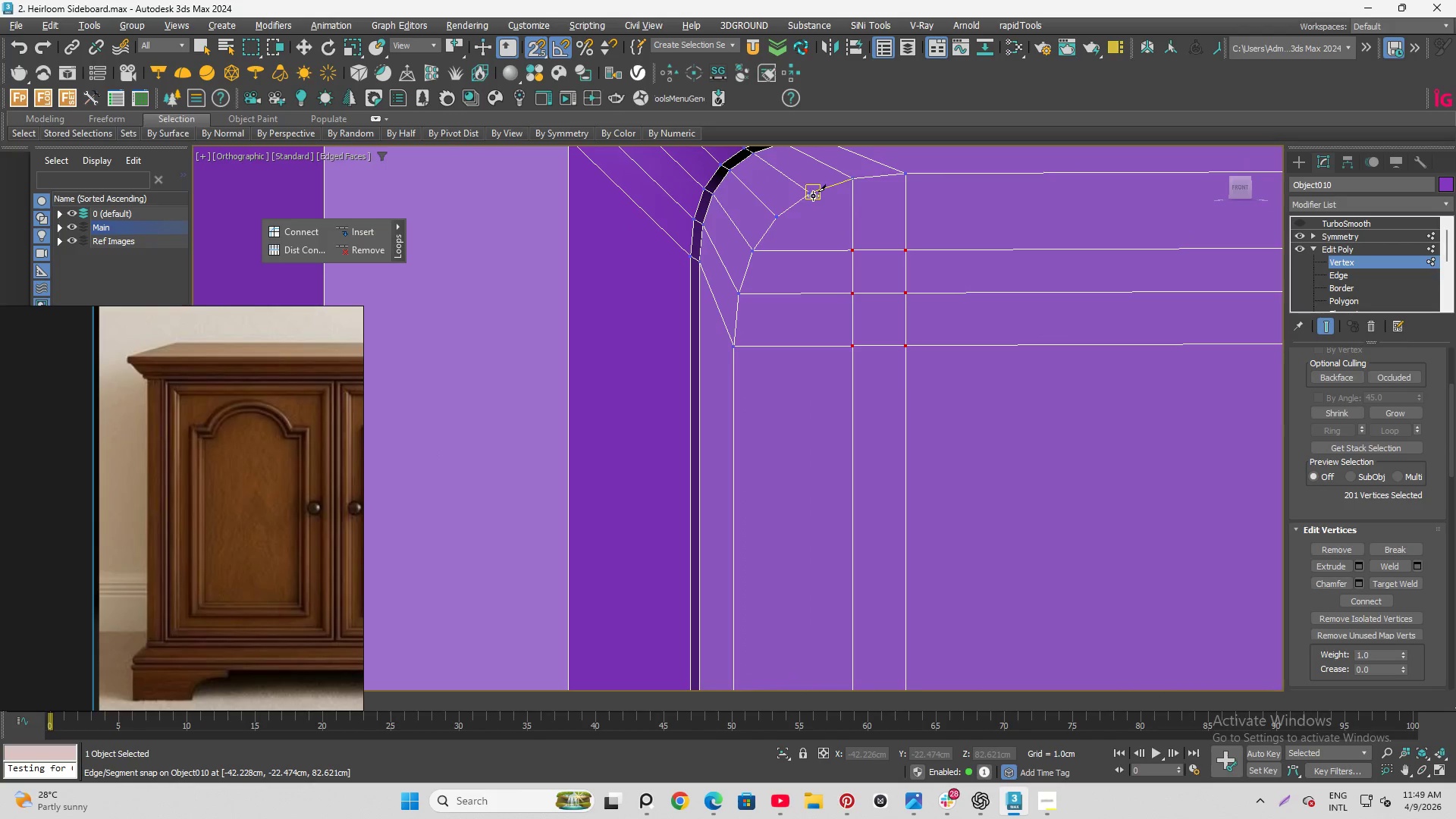 
left_click([811, 193])
 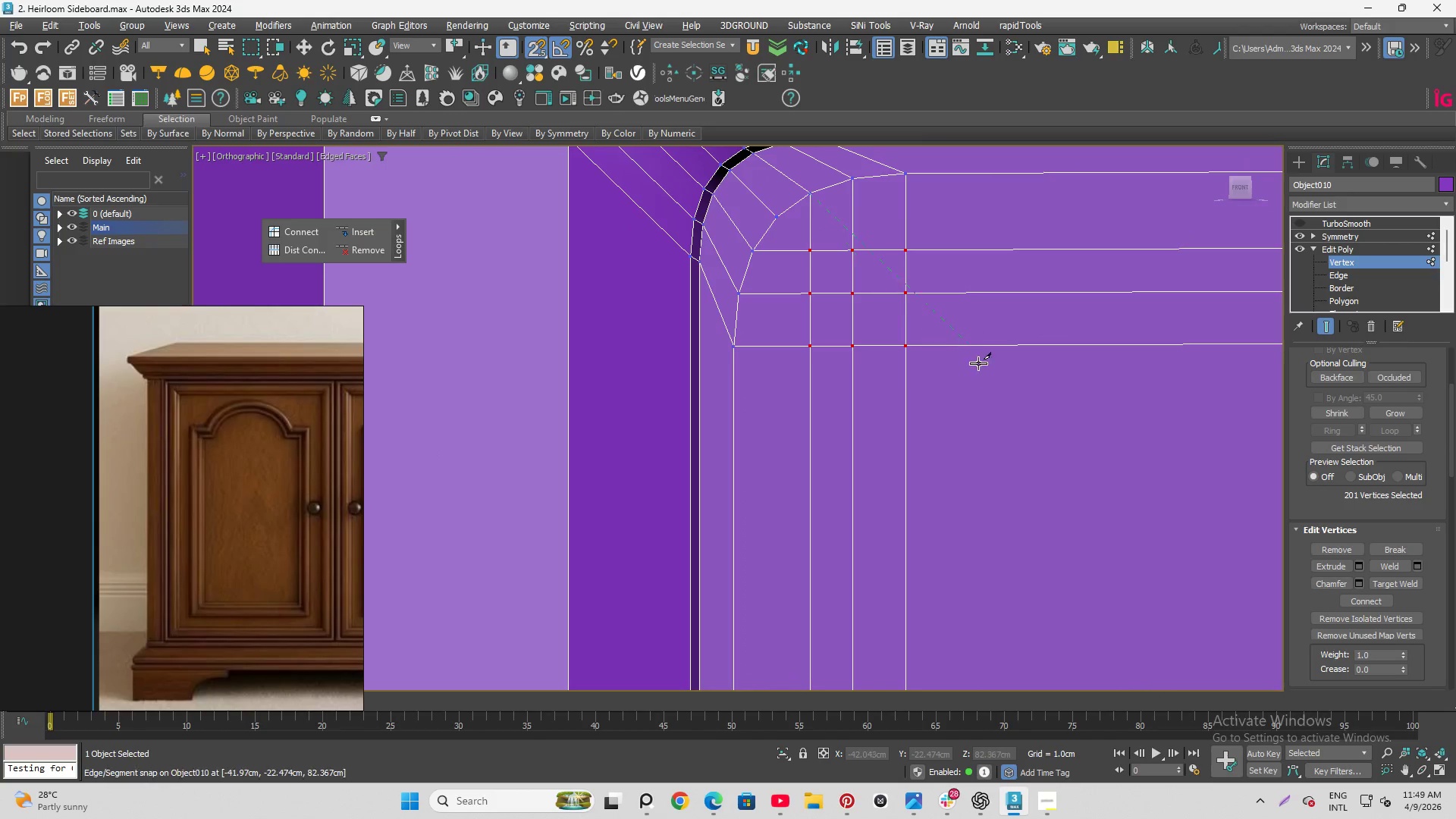 
right_click([993, 397])
 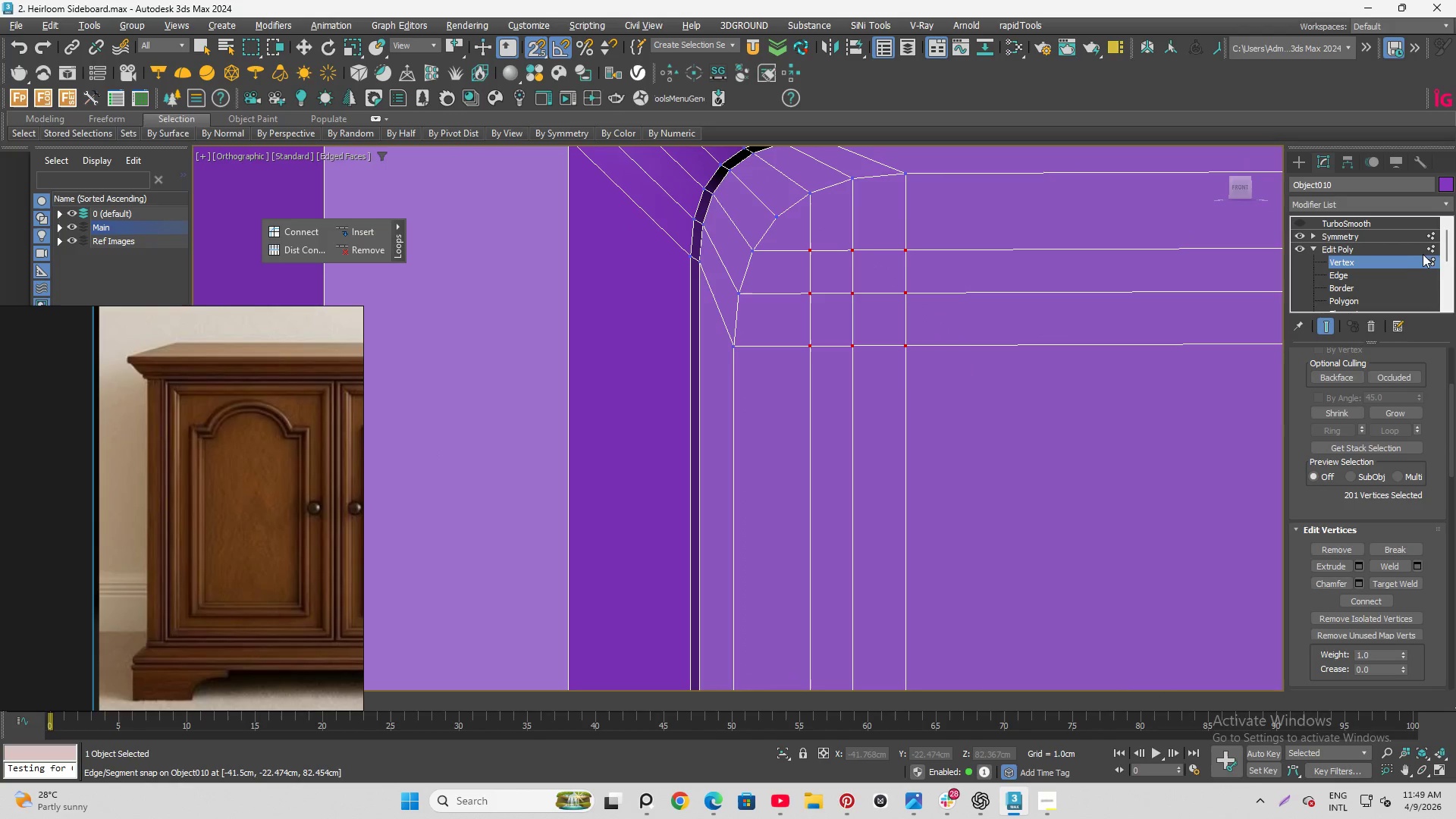 
left_click([1410, 259])
 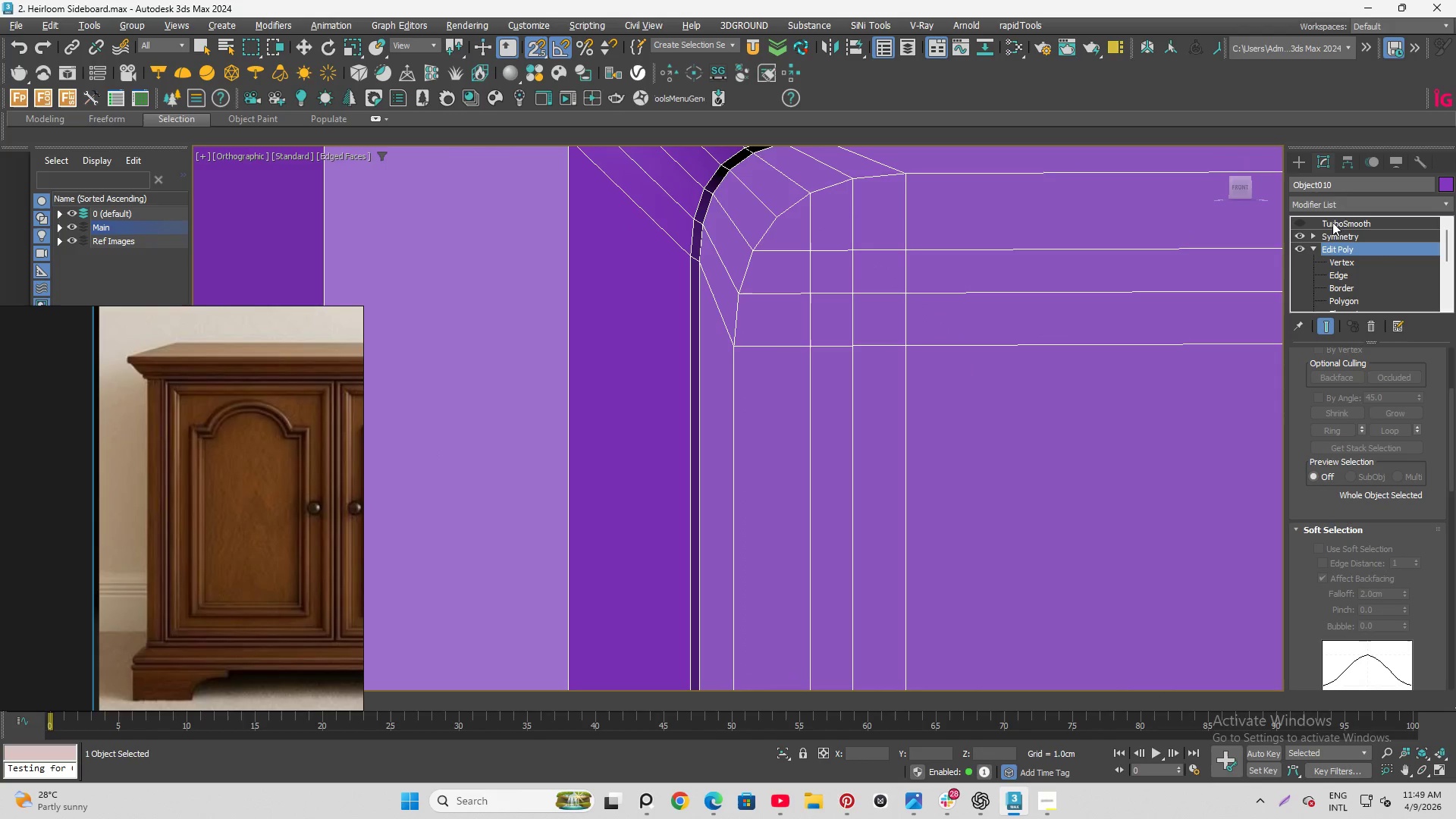 
left_click([1344, 224])
 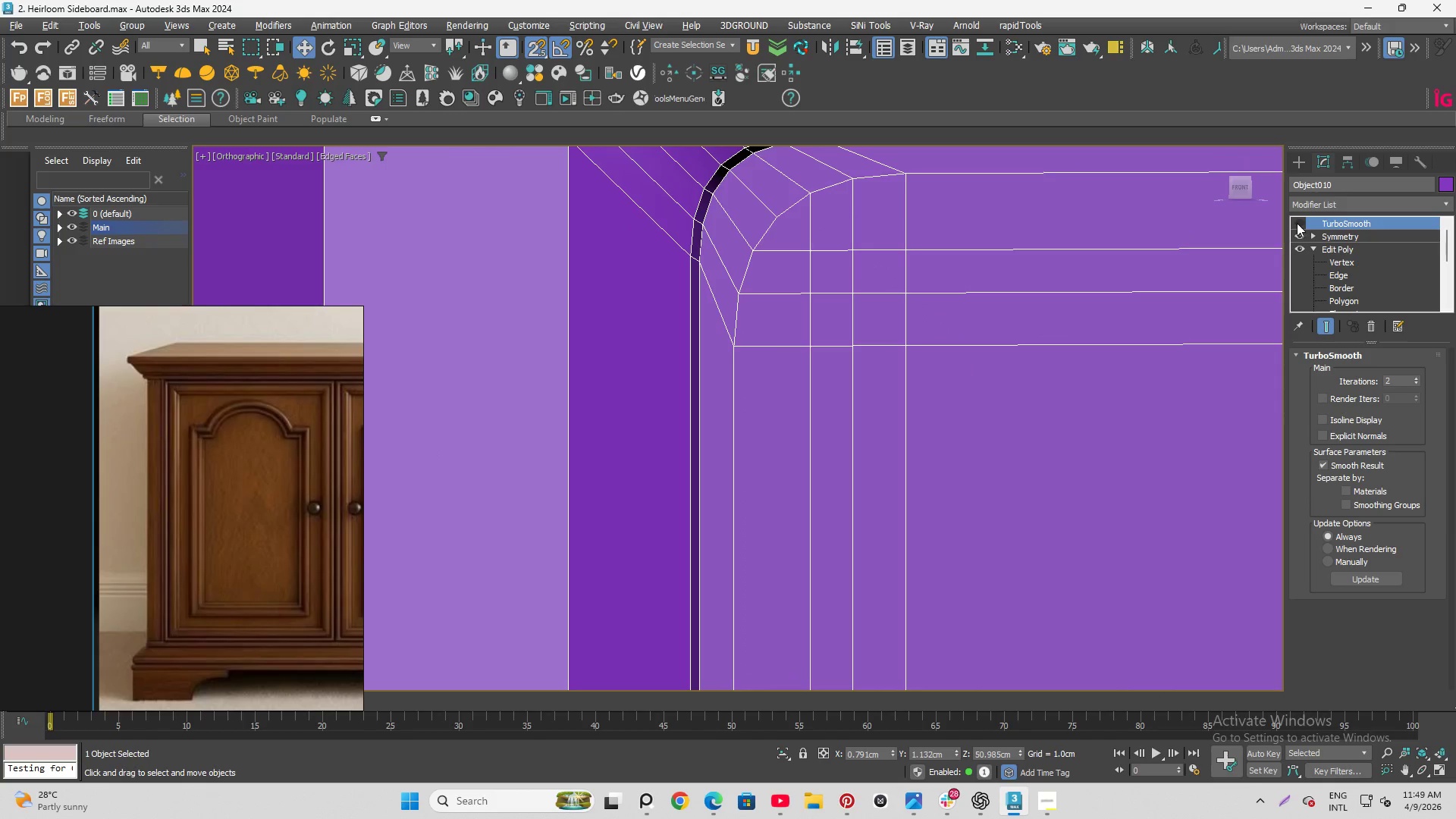 
left_click([1297, 222])
 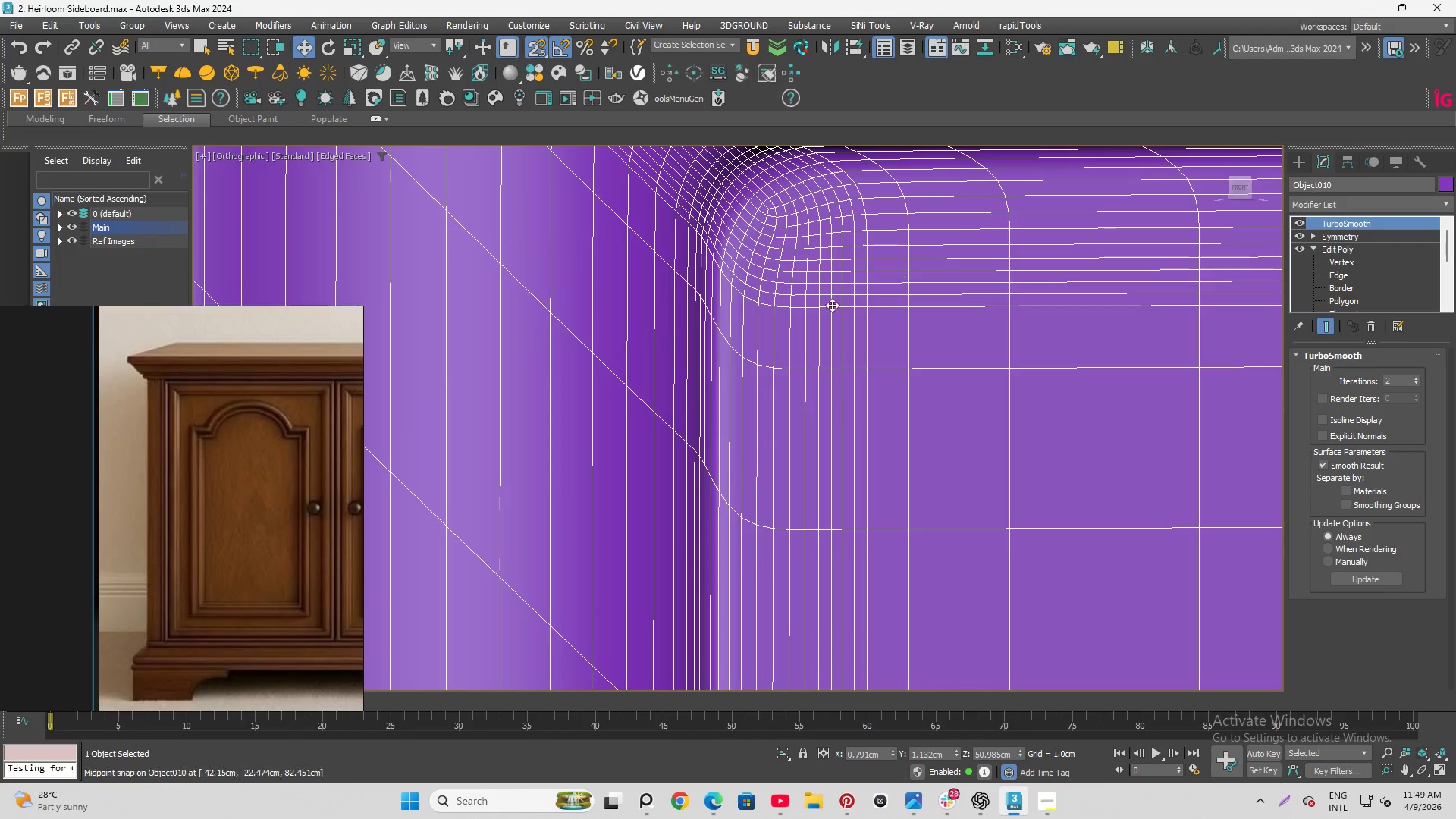 
key(F4)
 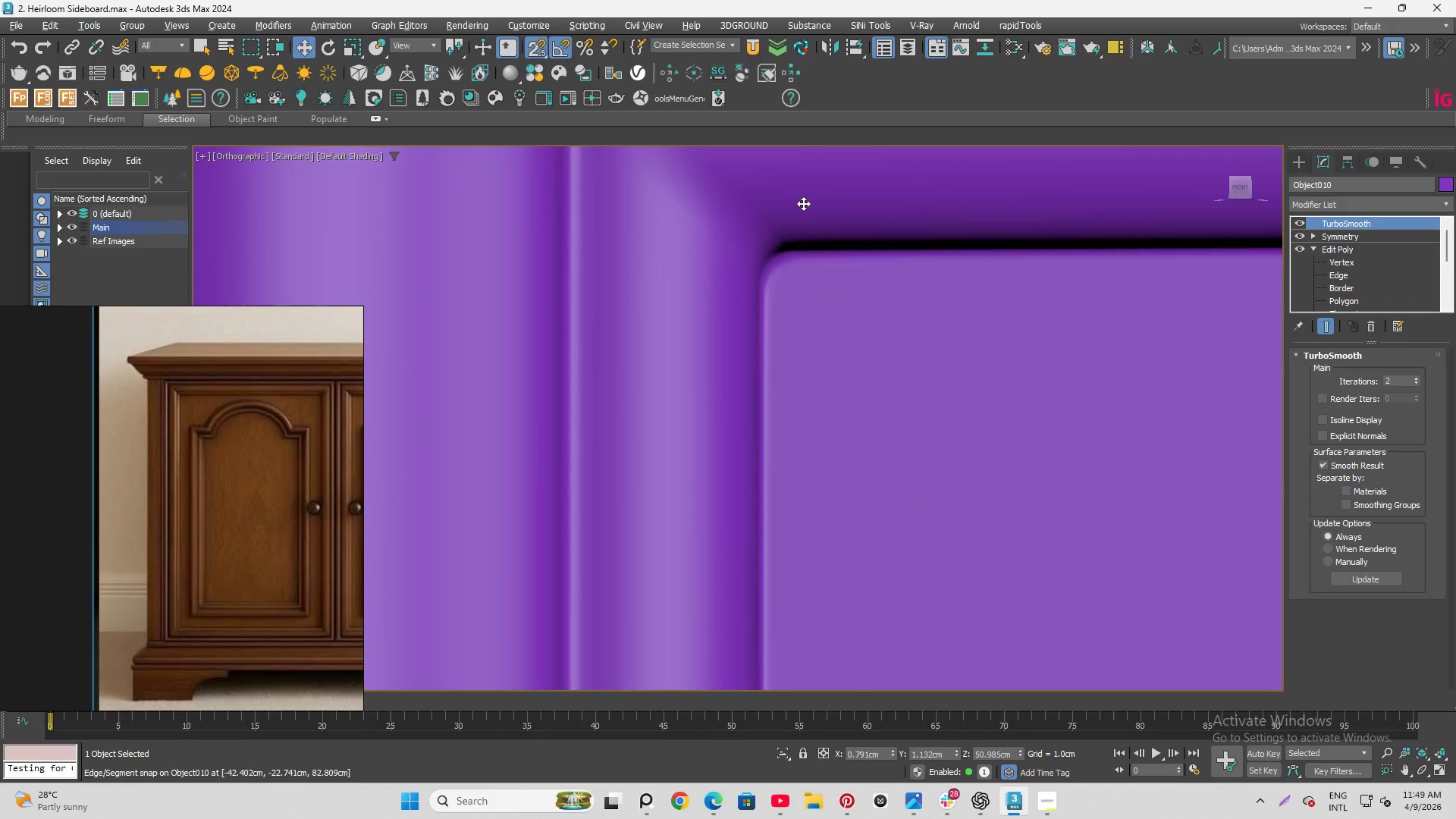 
scroll: coordinate [797, 209], scroll_direction: down, amount: 15.0
 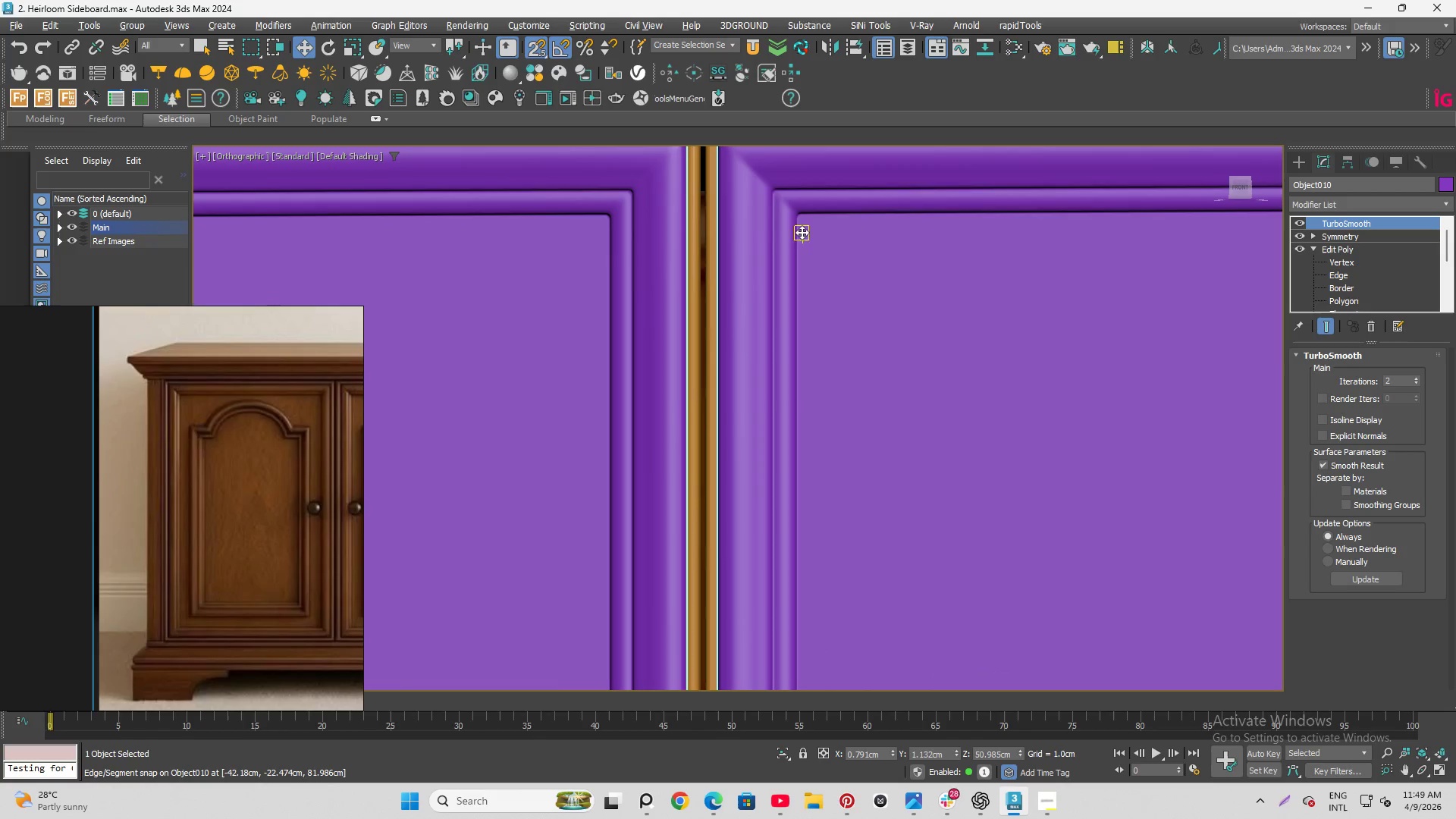 
key(Q)
 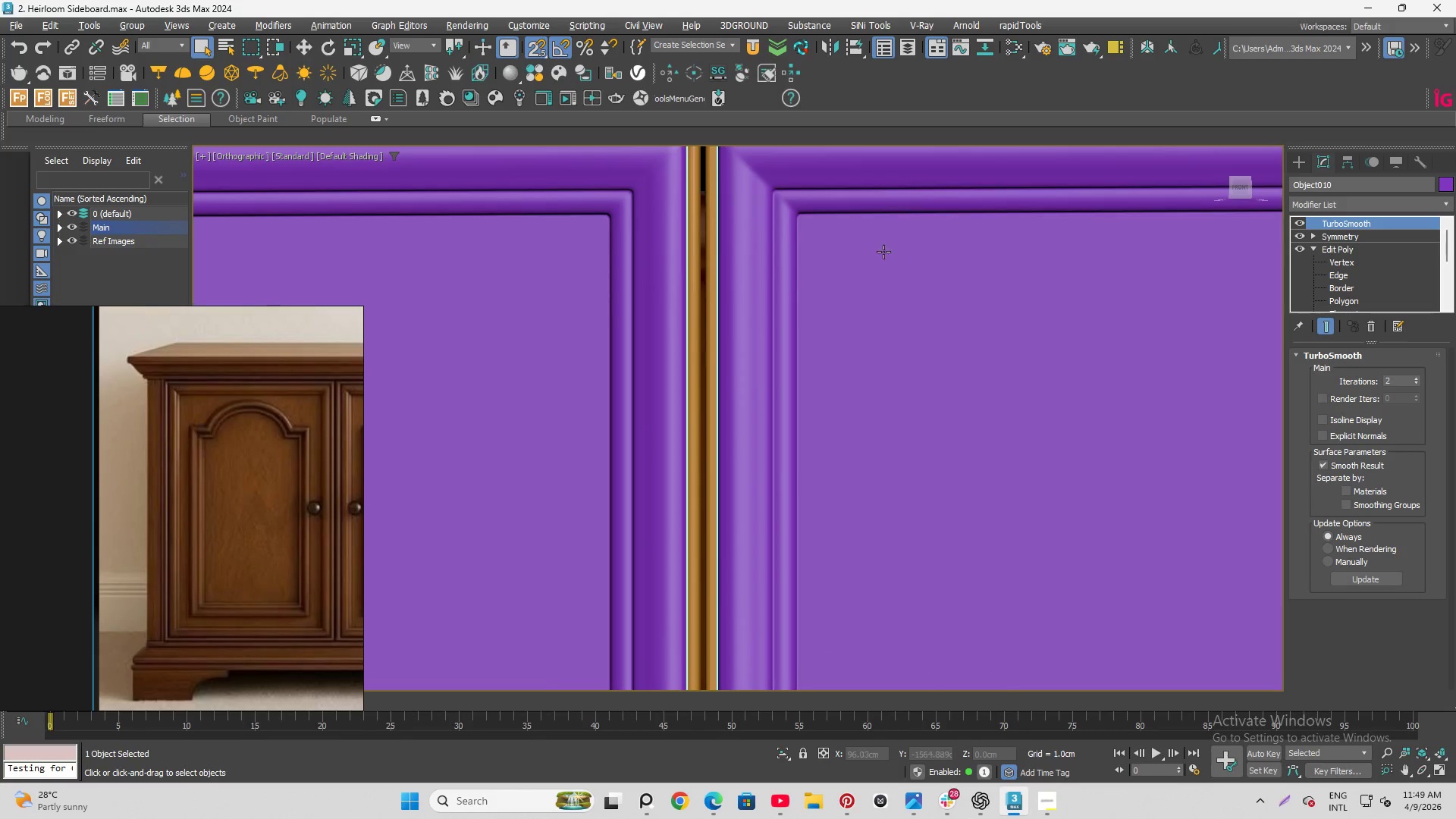 
scroll: coordinate [678, 422], scroll_direction: down, amount: 1.0
 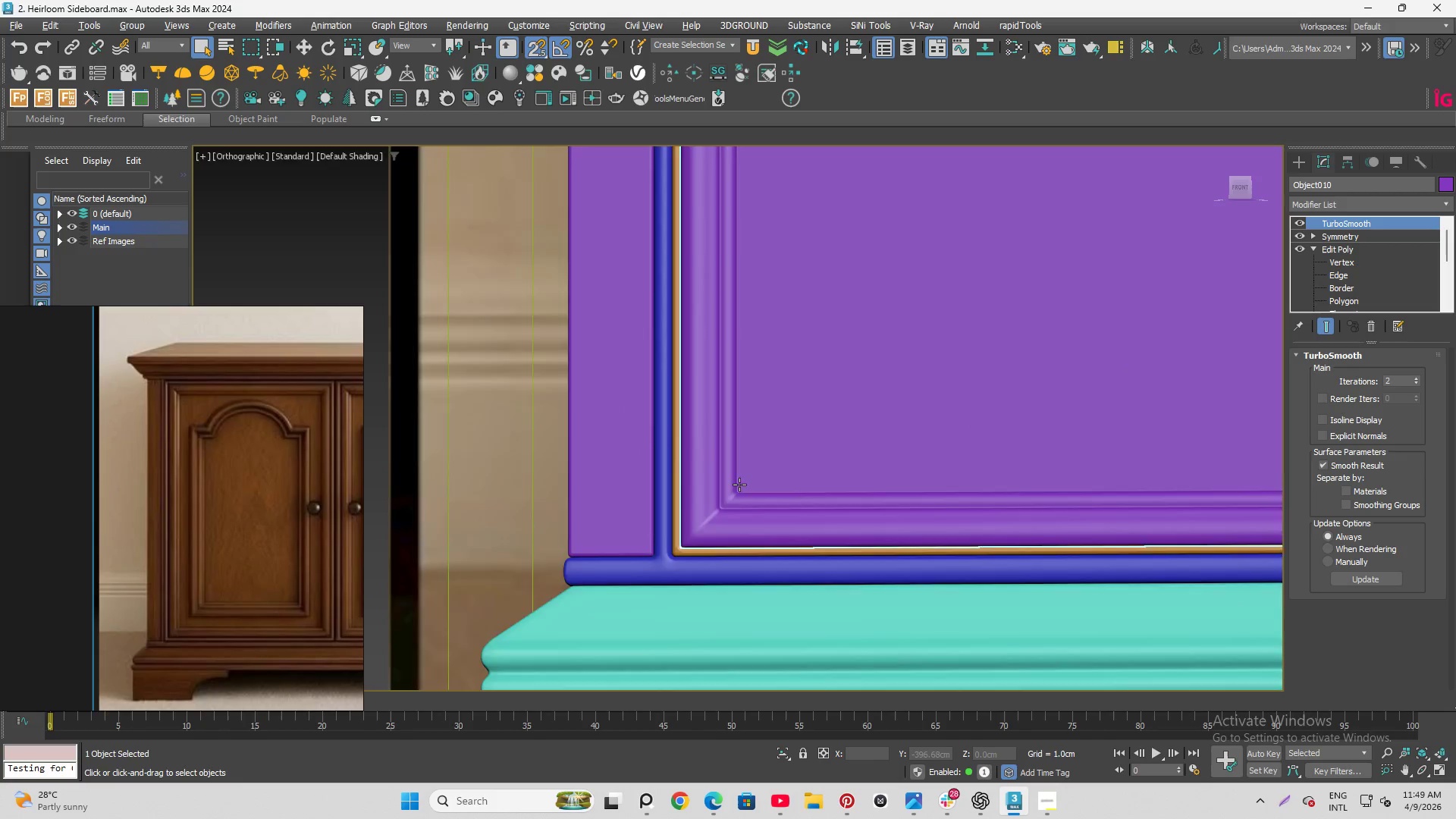 
scroll: coordinate [737, 493], scroll_direction: up, amount: 5.0
 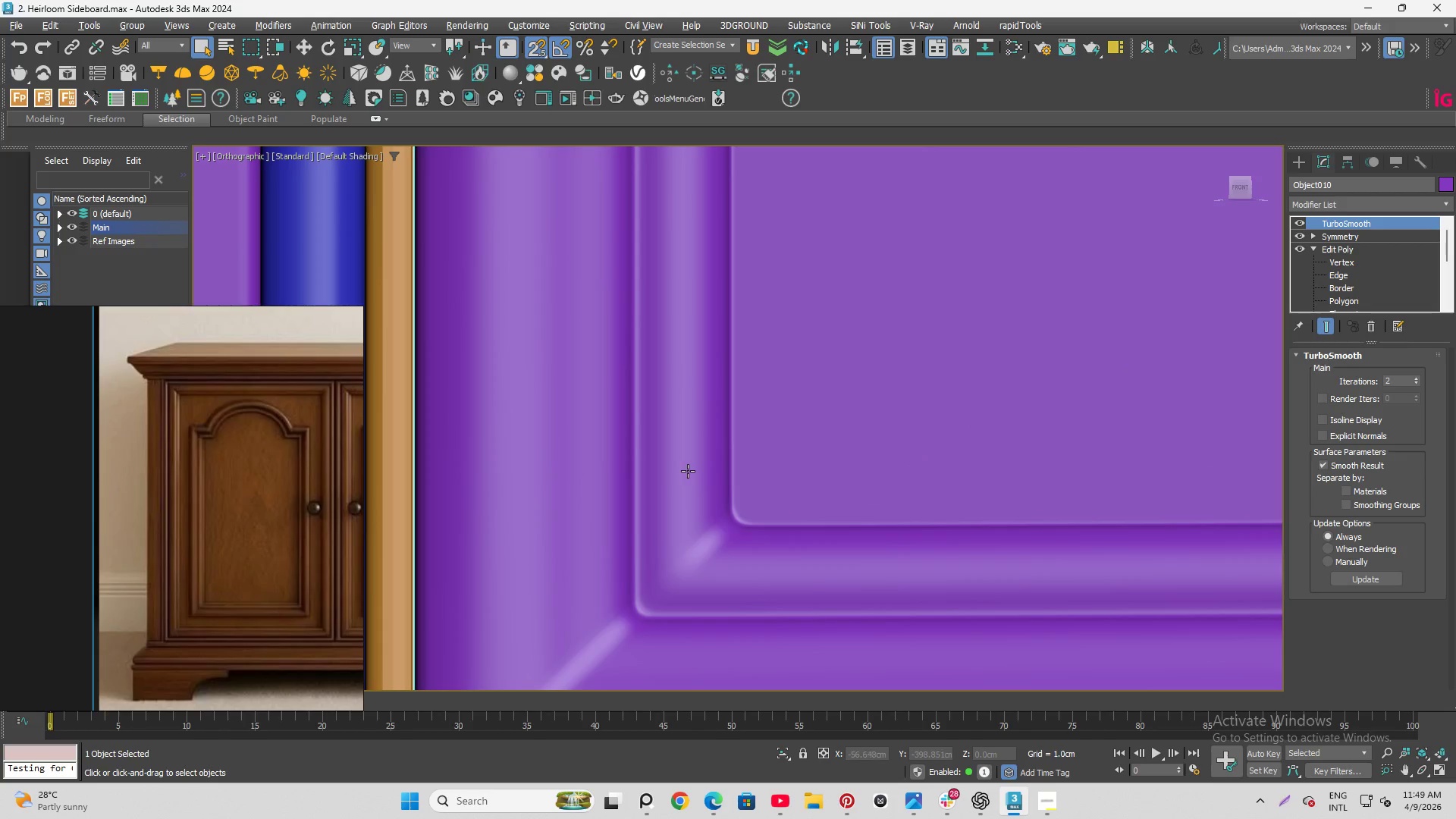 
scroll: coordinate [700, 433], scroll_direction: down, amount: 5.0
 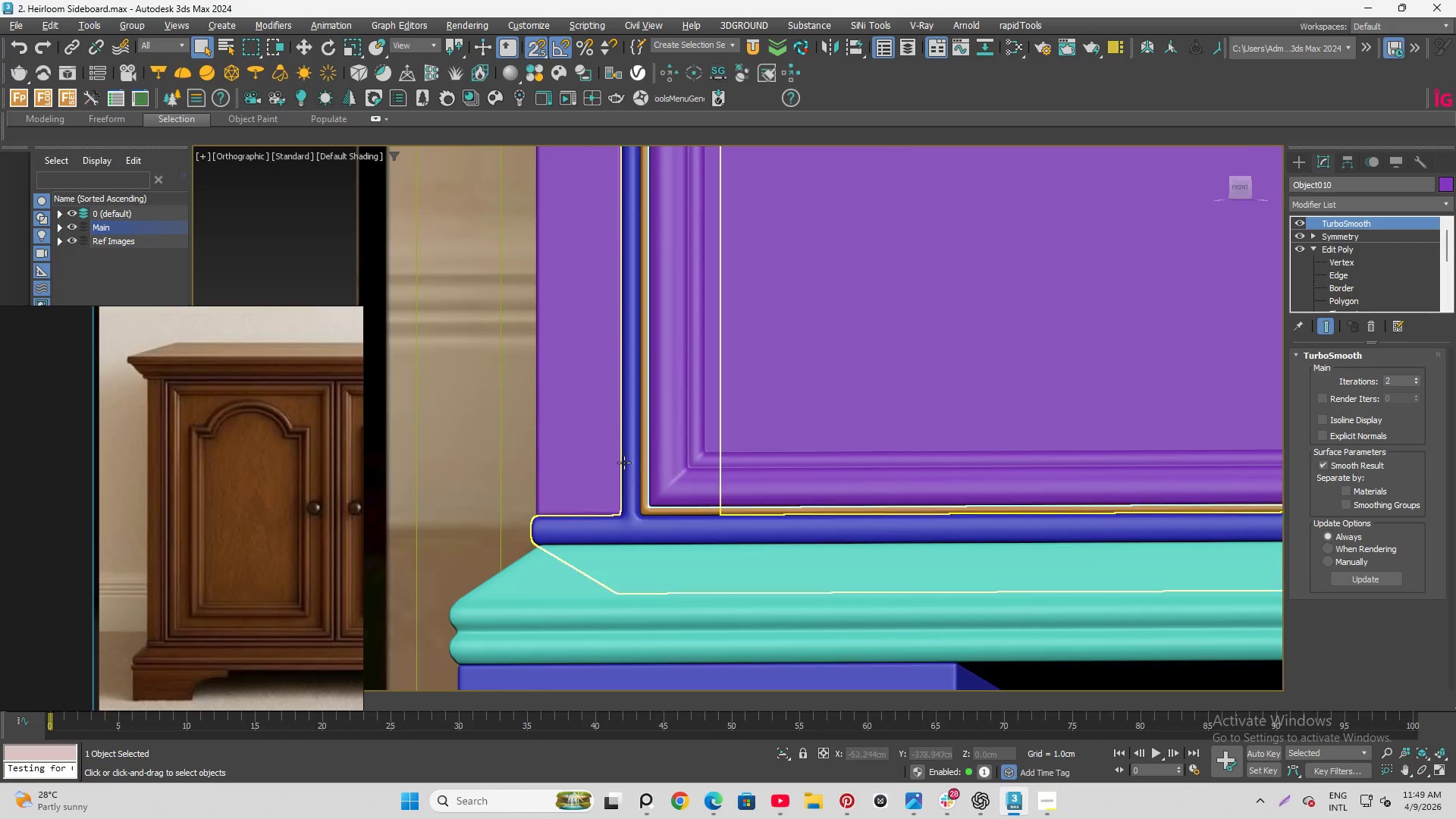 
scroll: coordinate [572, 534], scroll_direction: none, amount: 0.0
 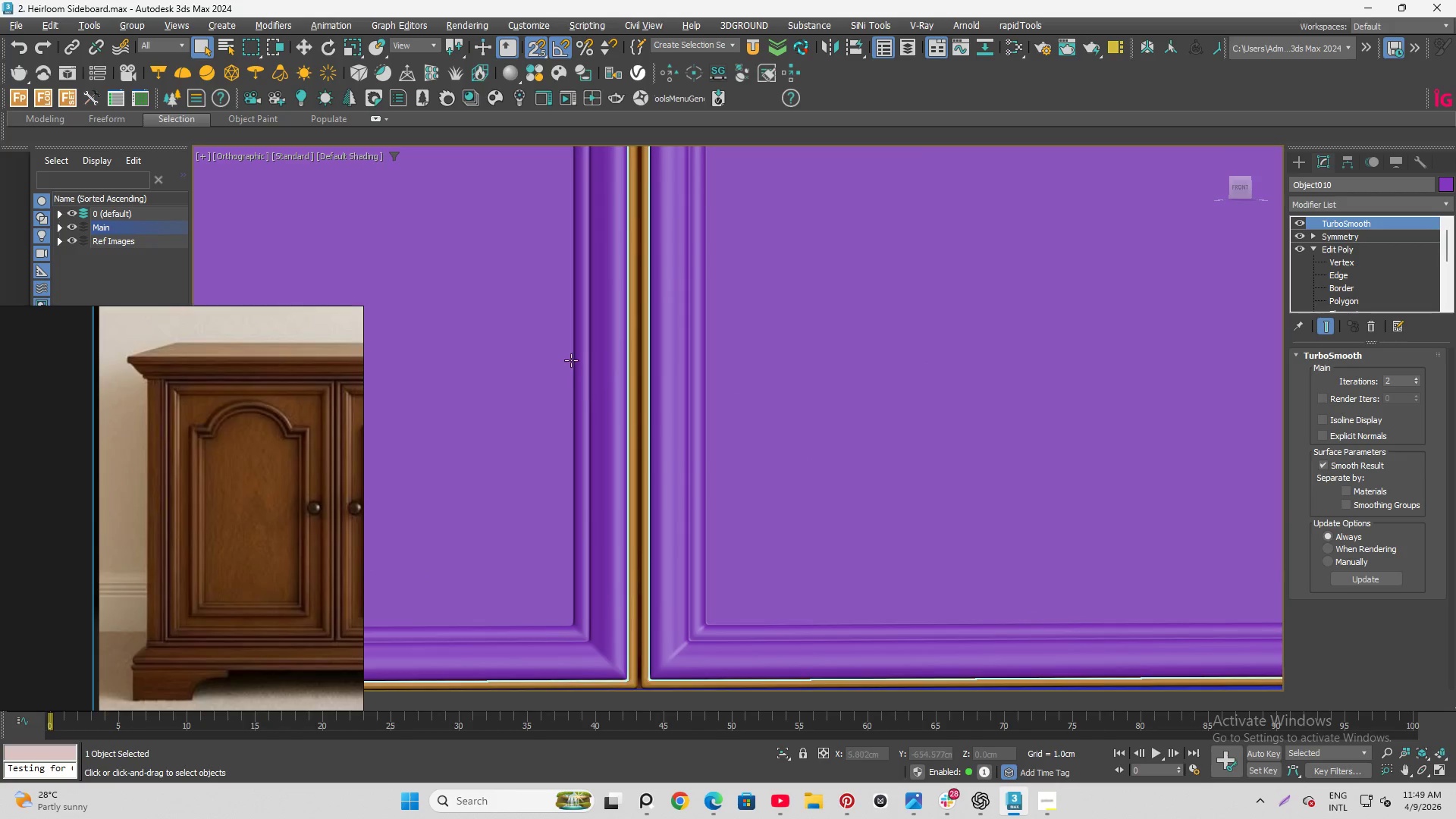 
scroll: coordinate [674, 487], scroll_direction: up, amount: 4.0
 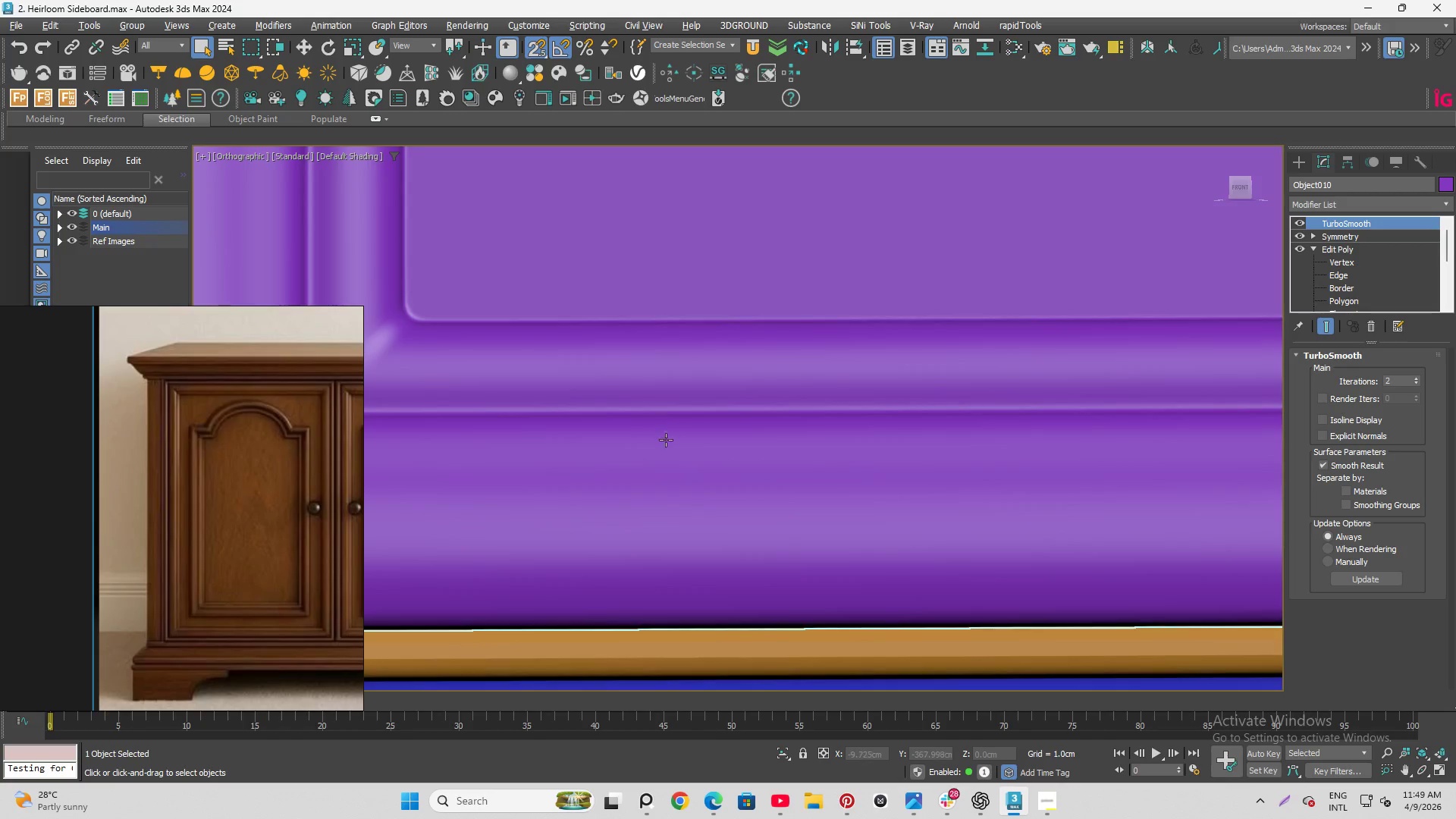 
scroll: coordinate [677, 459], scroll_direction: down, amount: 4.0
 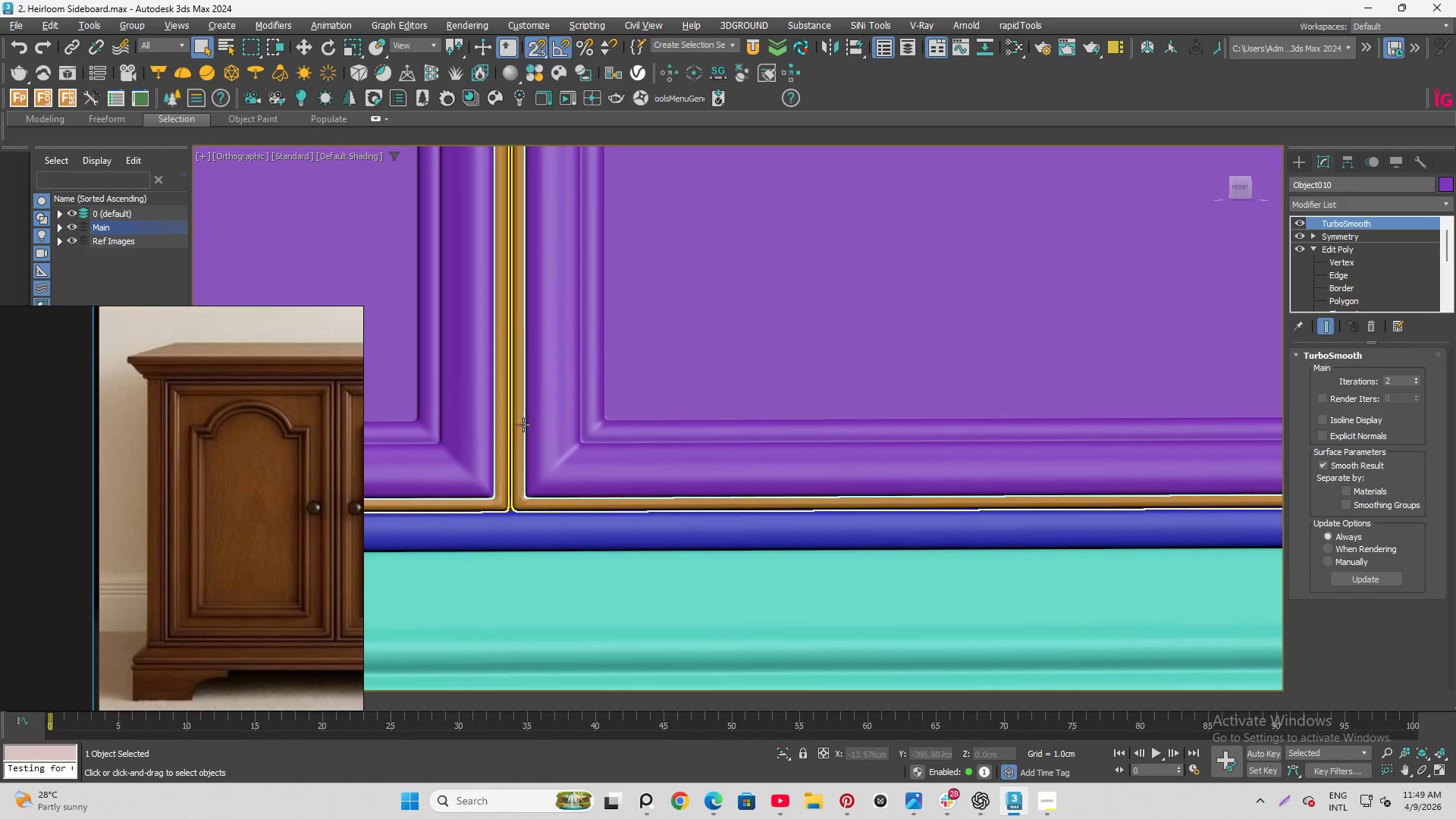 
scroll: coordinate [839, 530], scroll_direction: up, amount: 7.0
 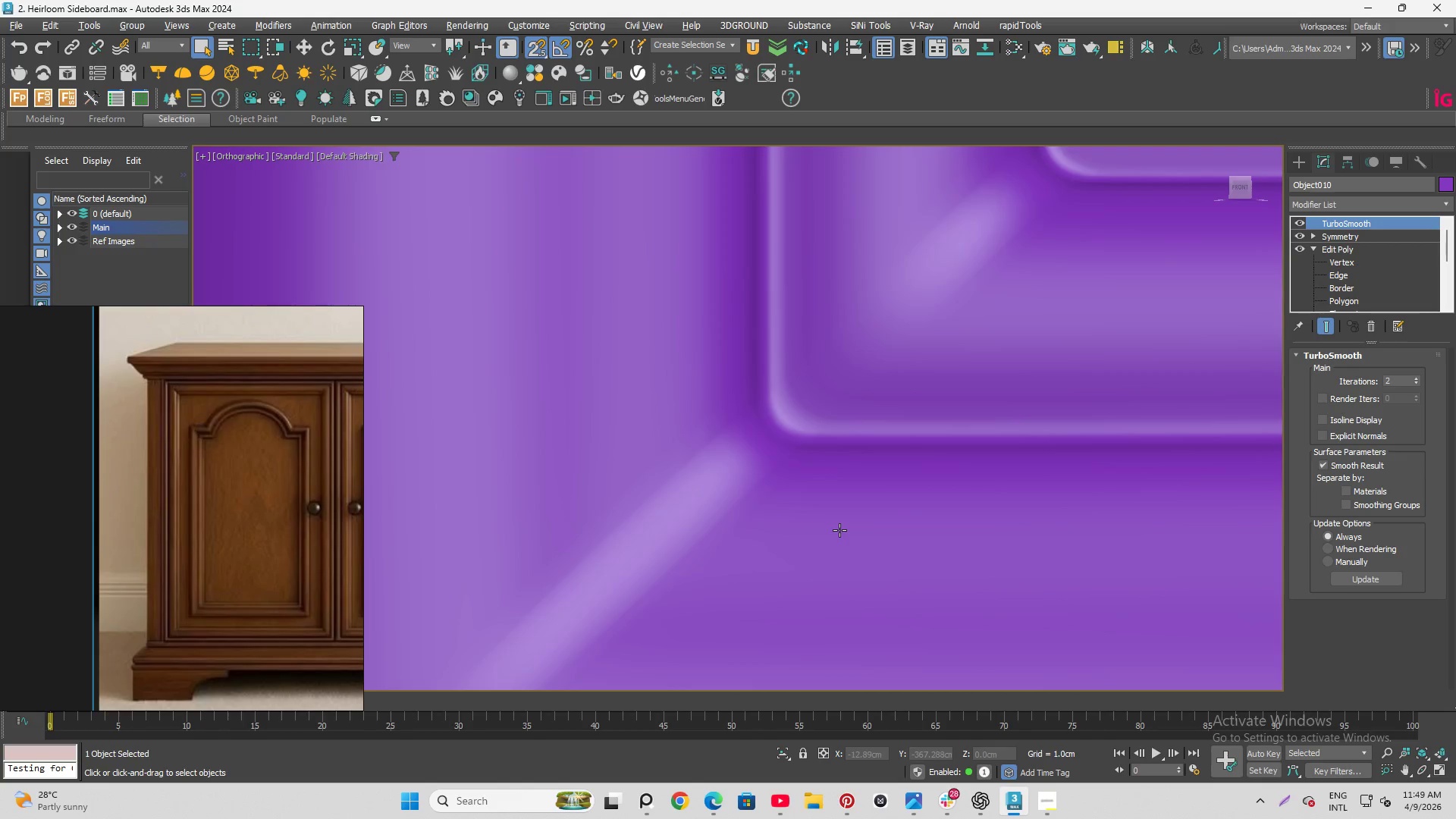 
key(F4)
 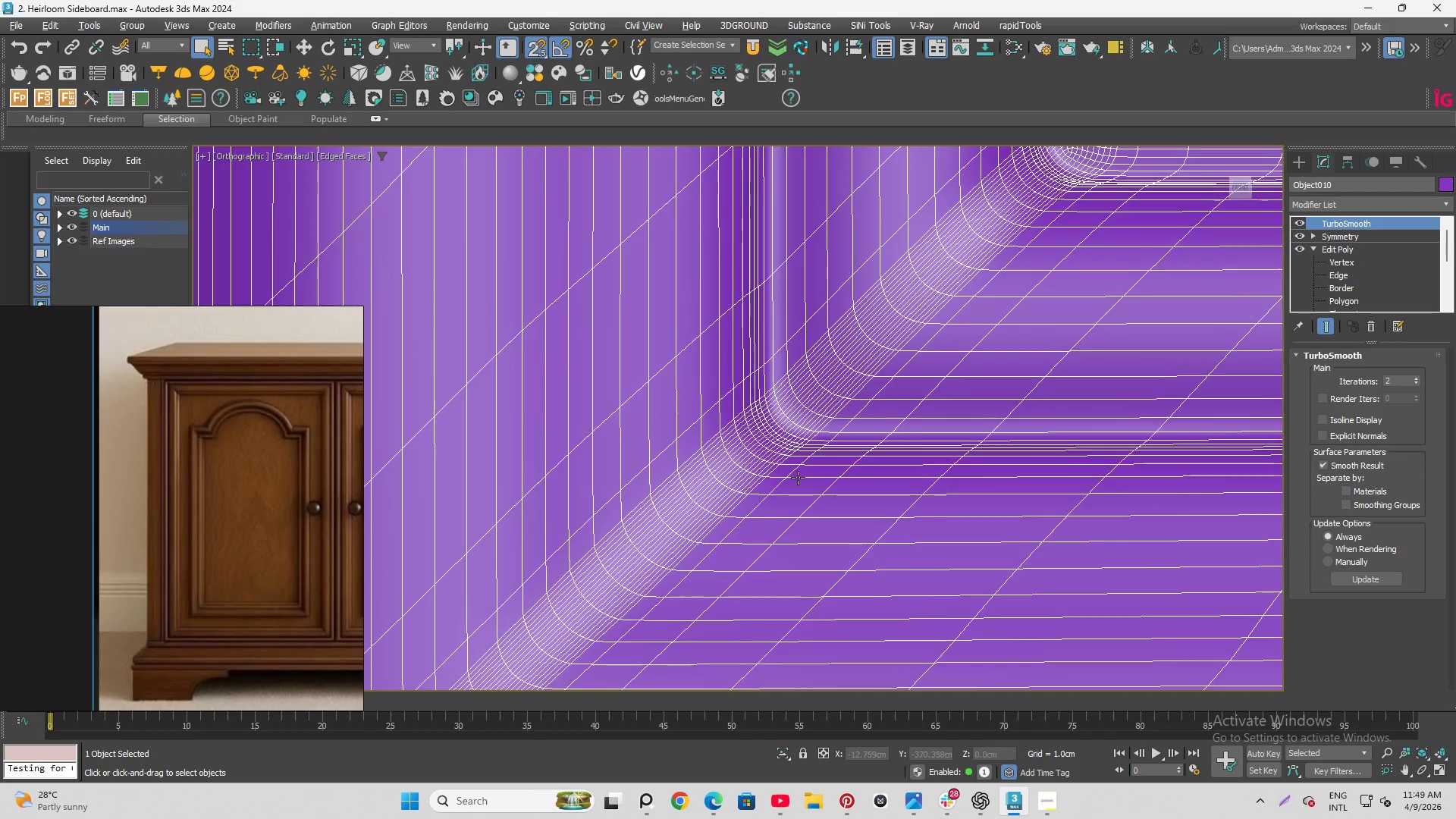 
scroll: coordinate [1282, 215], scroll_direction: up, amount: 5.0
 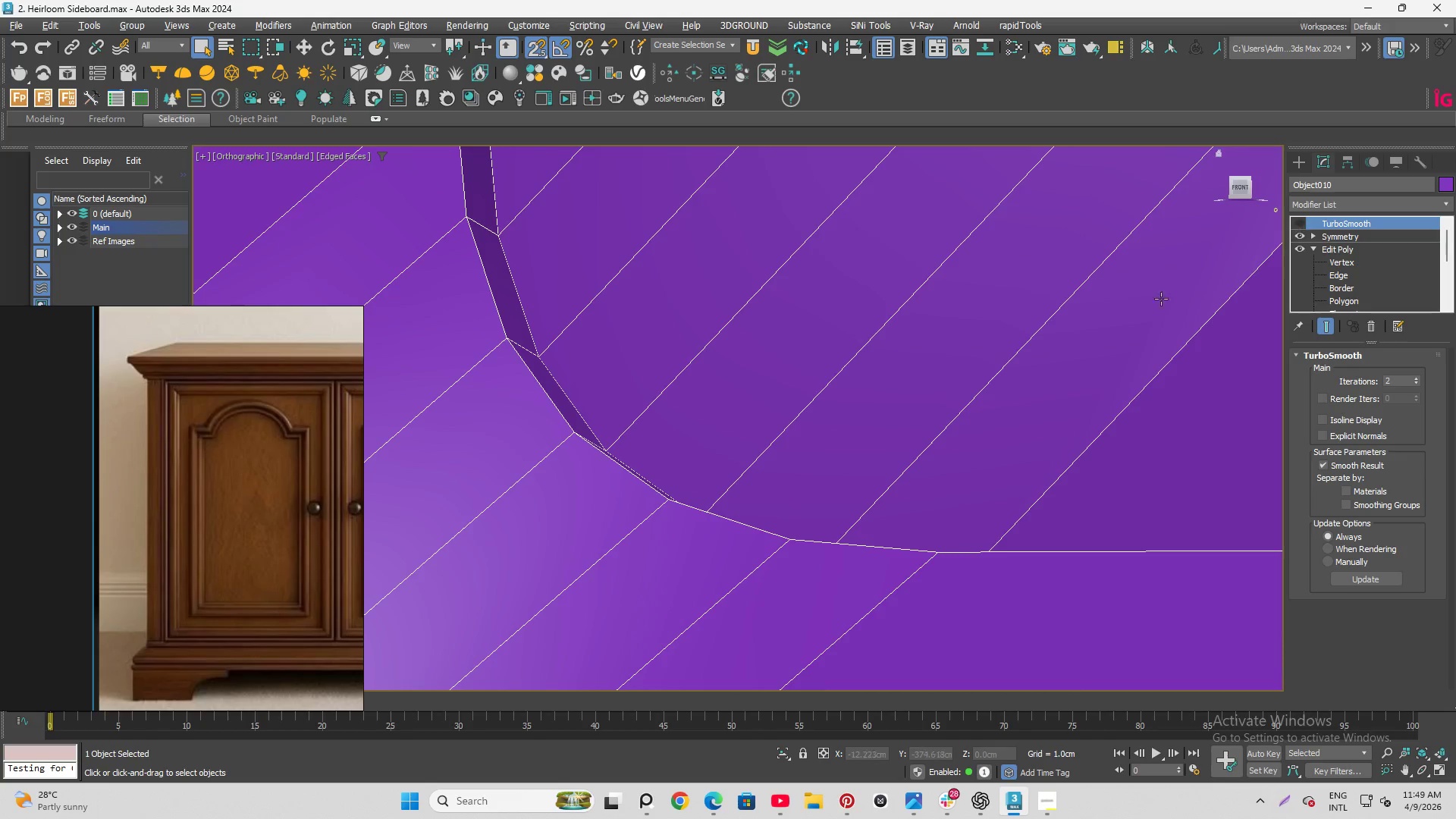 
scroll: coordinate [588, 640], scroll_direction: down, amount: 7.0
 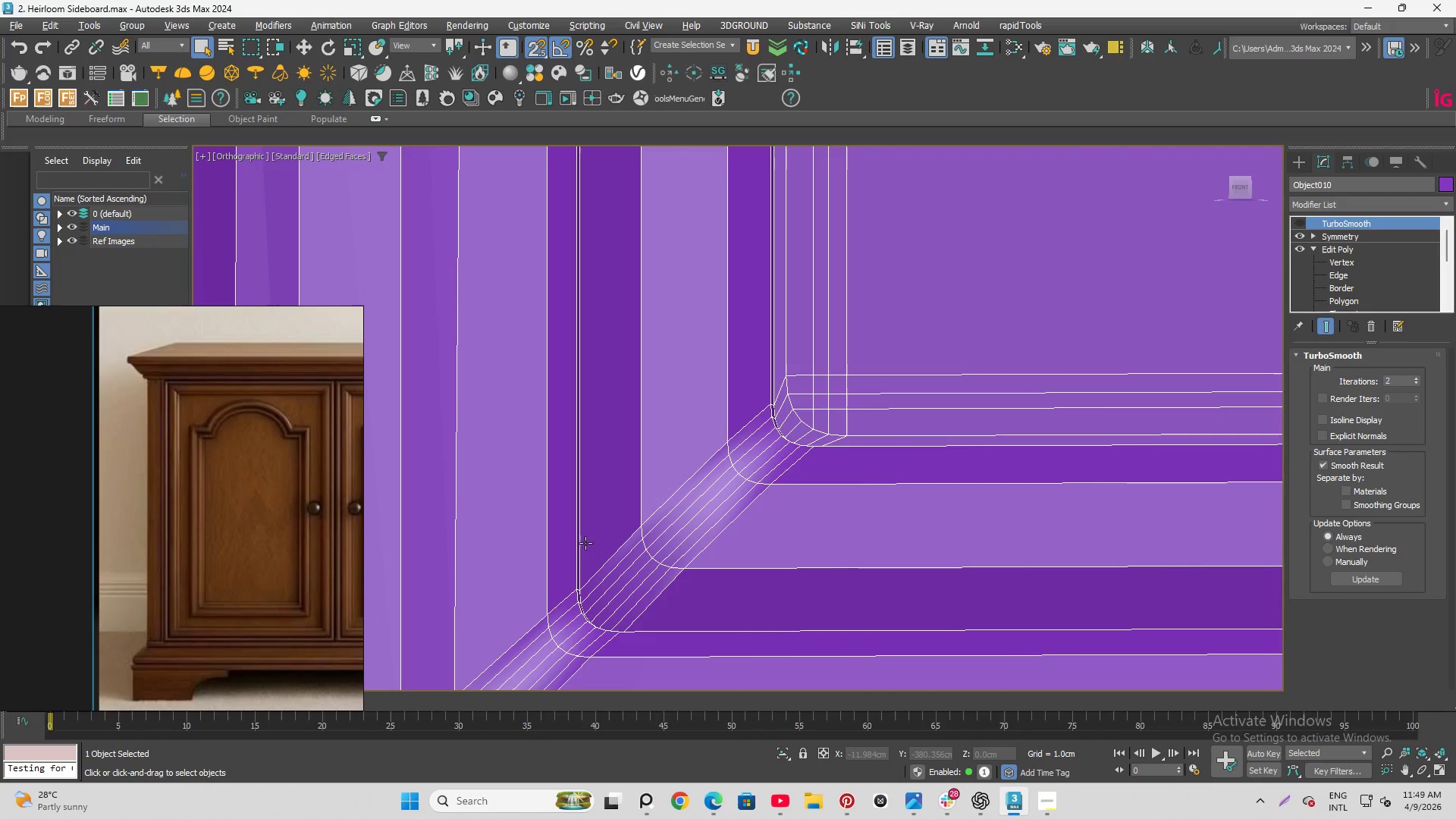 
key(F4)
 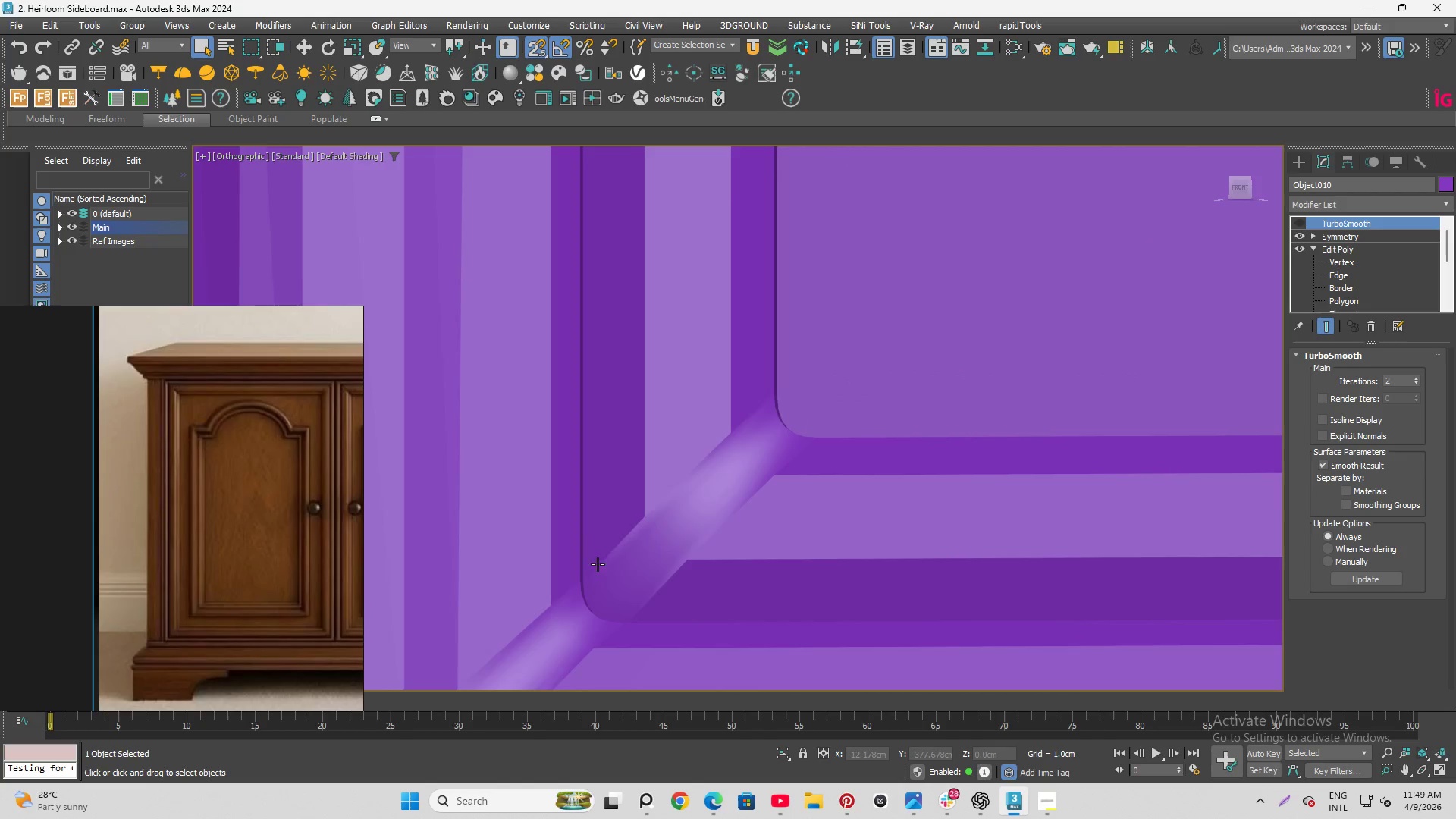 
scroll: coordinate [589, 585], scroll_direction: none, amount: 0.0
 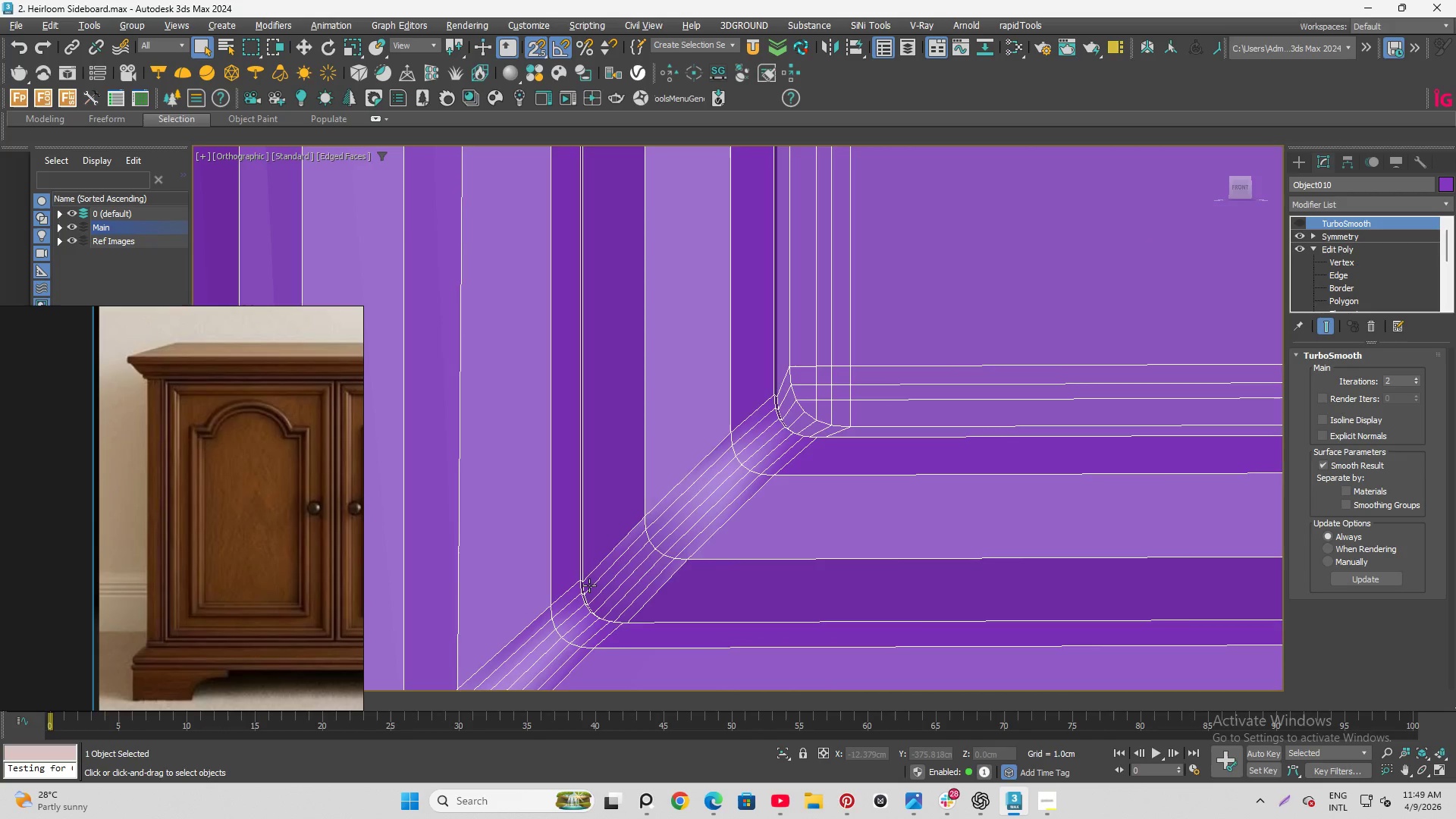 
scroll: coordinate [598, 570], scroll_direction: down, amount: 3.0
 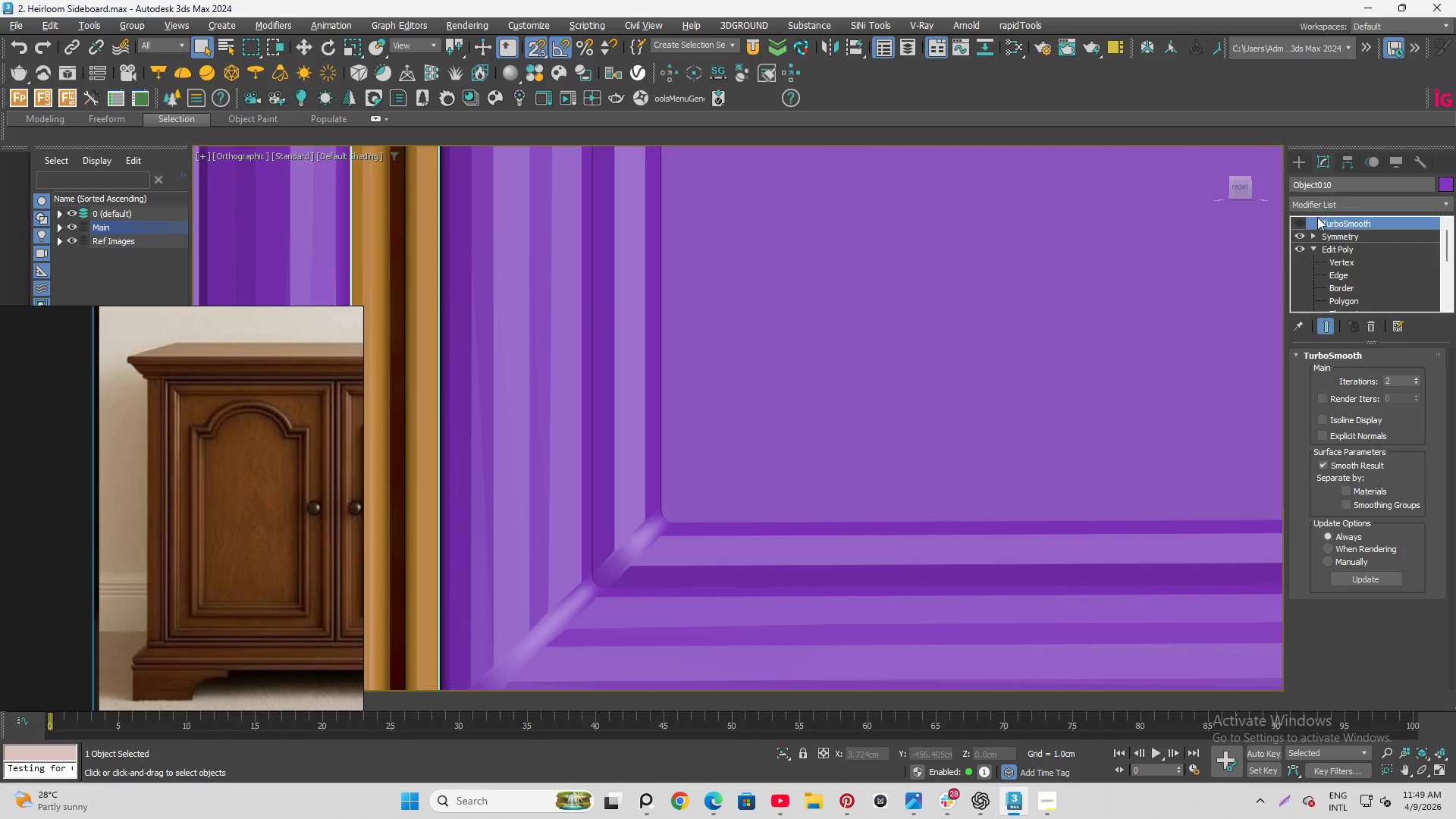 
left_click([1298, 218])
 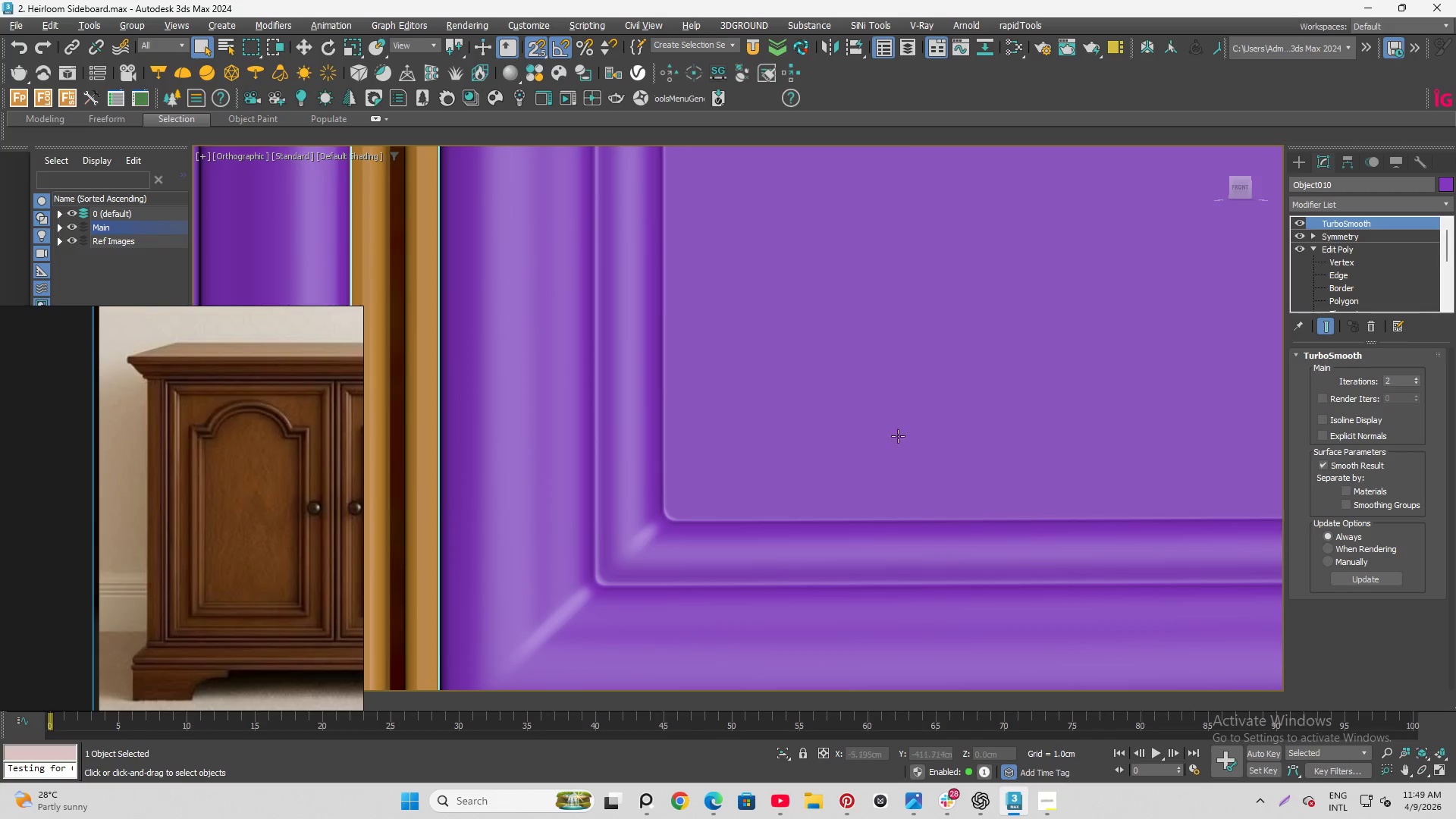 
hold_key(key=AltLeft, duration=1.5)
 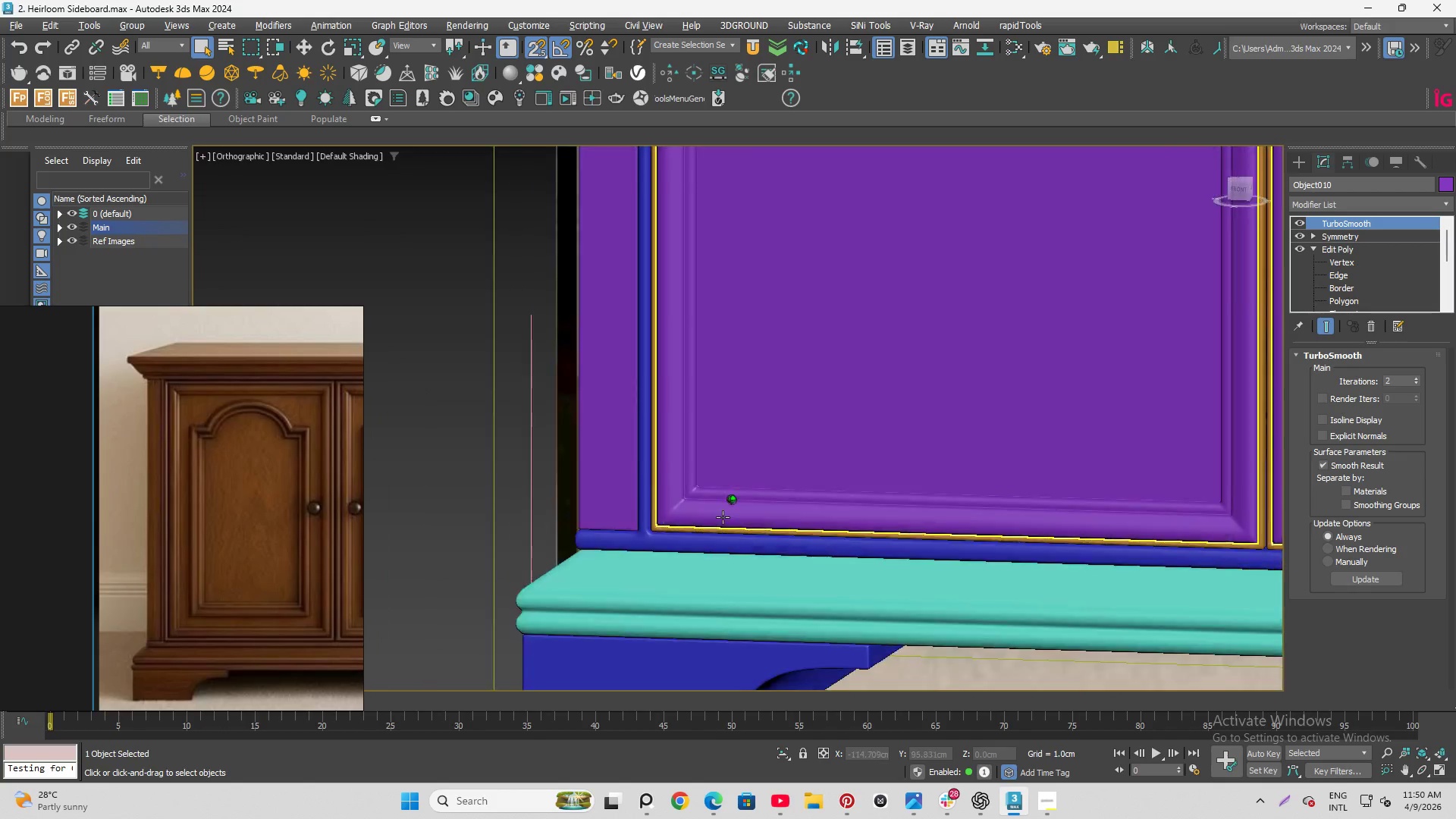 
scroll: coordinate [684, 499], scroll_direction: down, amount: 3.0
 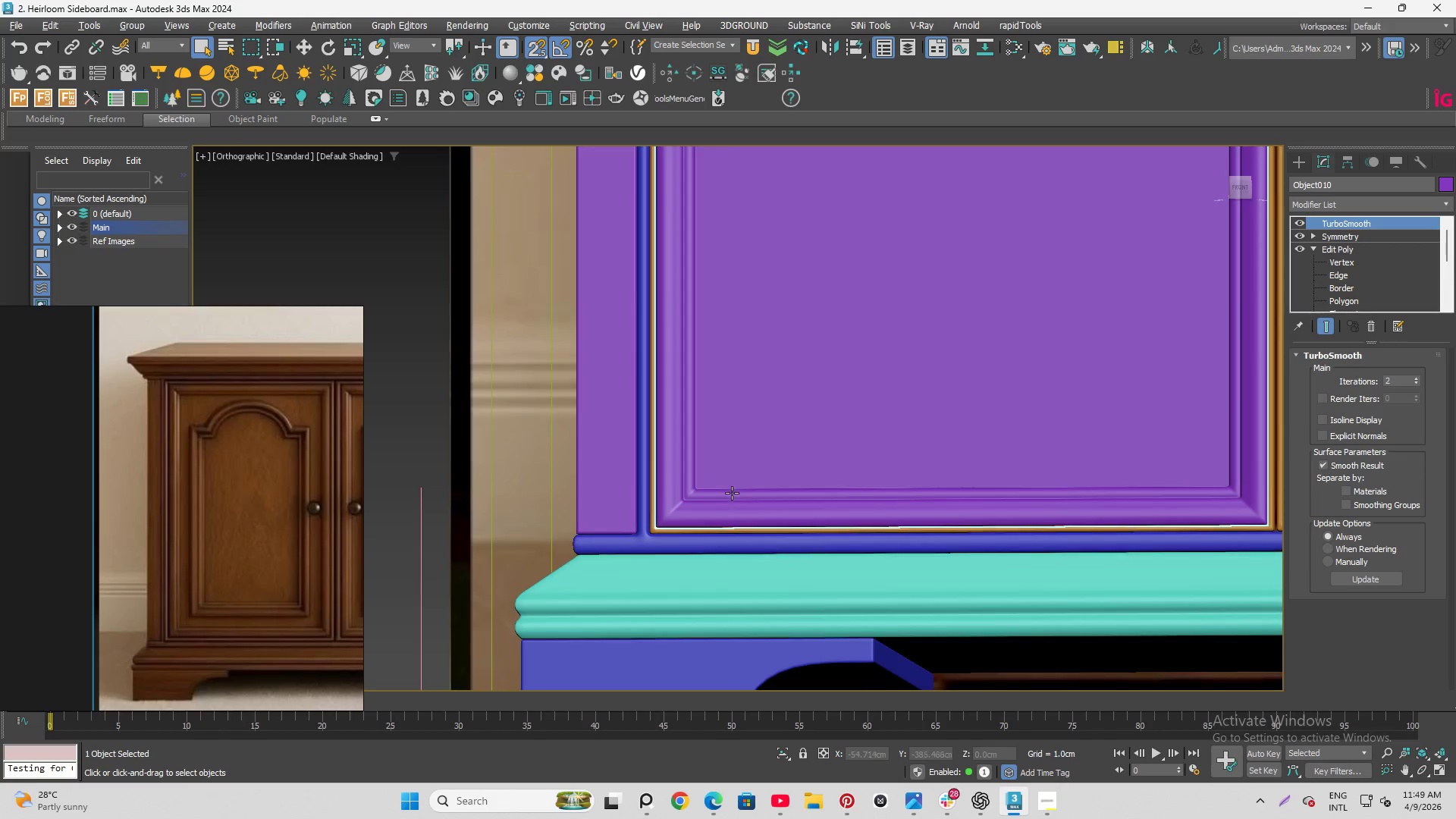 
hold_key(key=AltLeft, duration=1.52)
 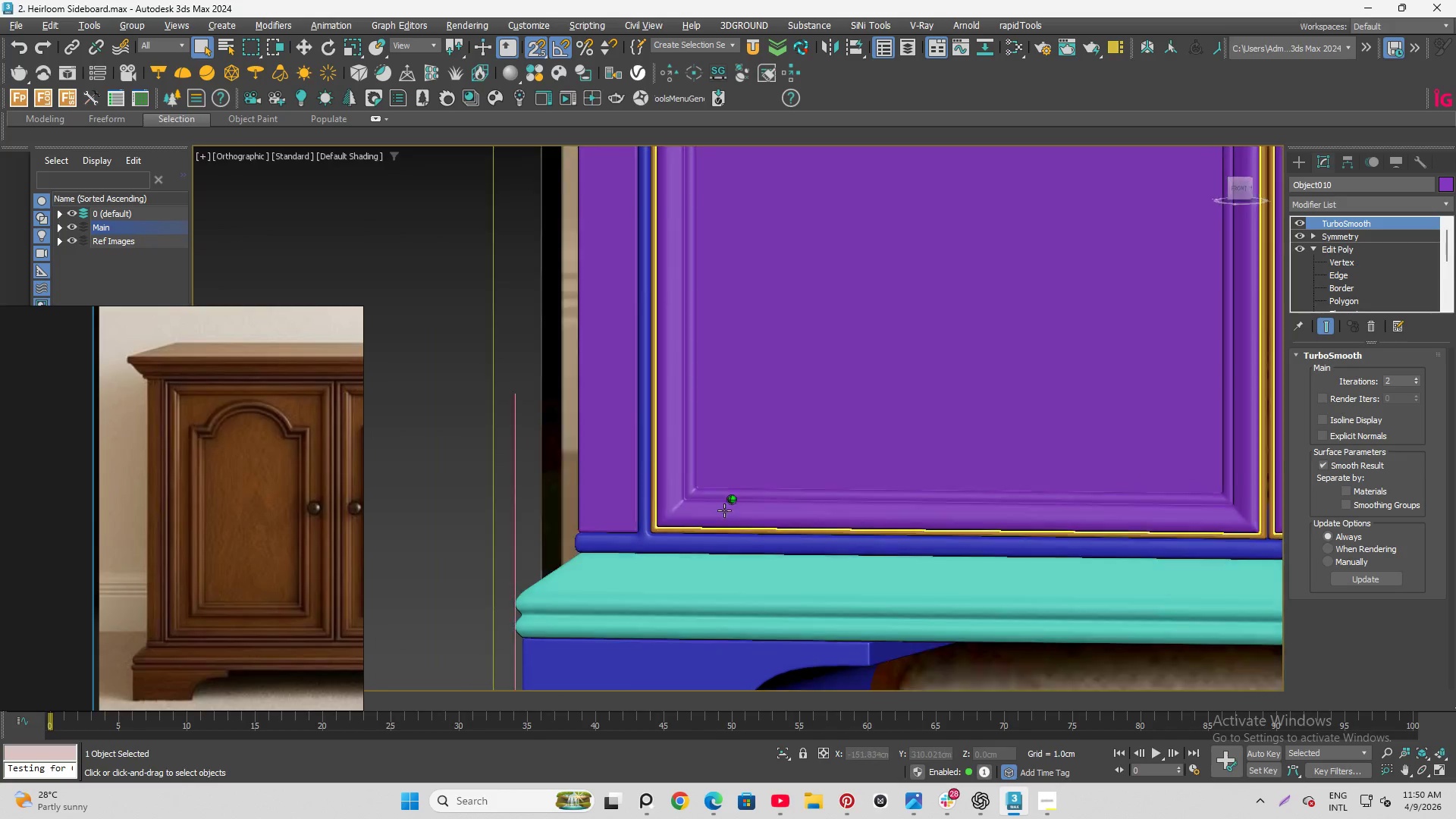 
hold_key(key=AltLeft, duration=0.91)
 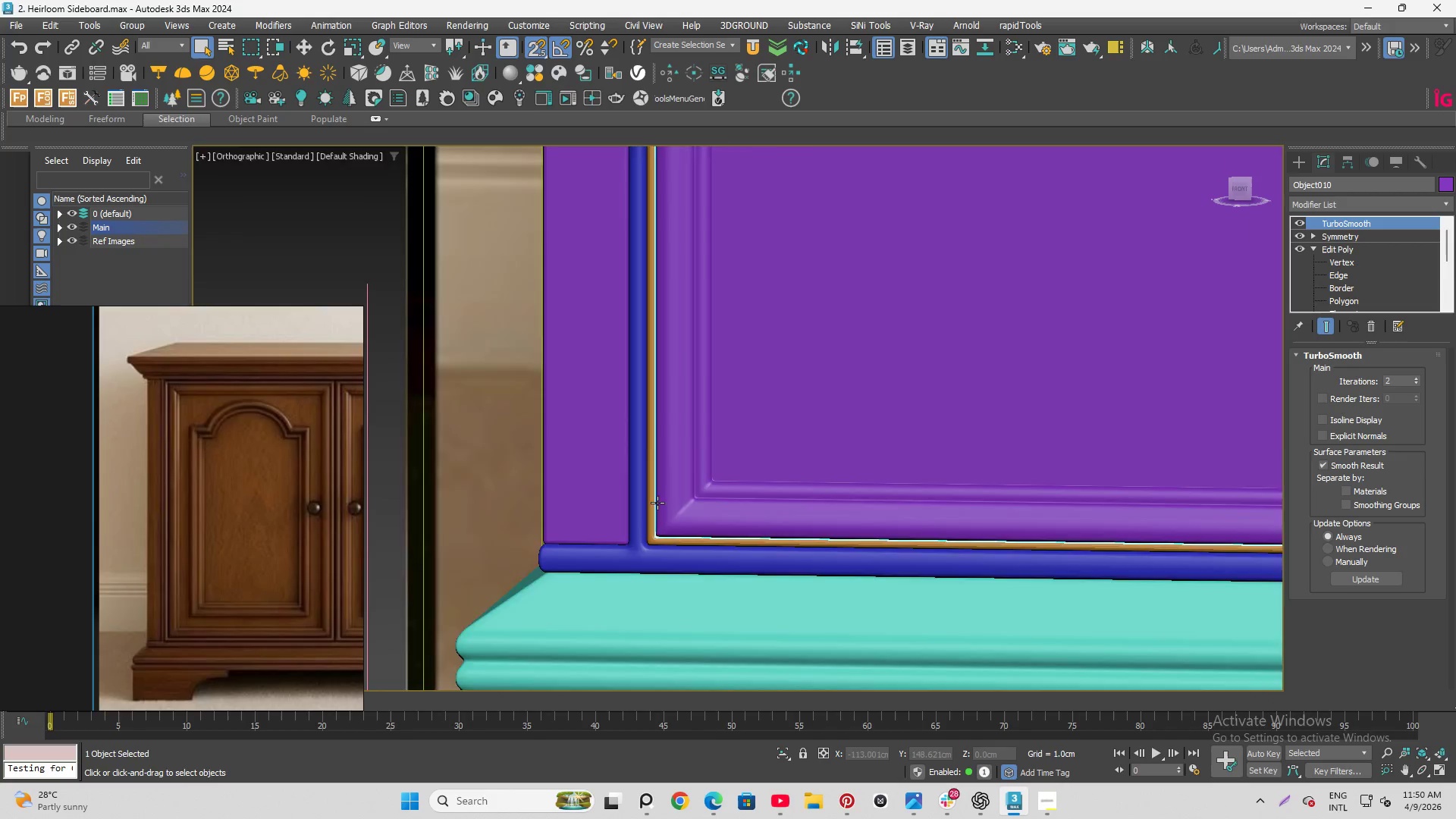 
hold_key(key=AltLeft, duration=1.06)
scroll: coordinate [701, 511], scroll_direction: up, amount: 4.0
 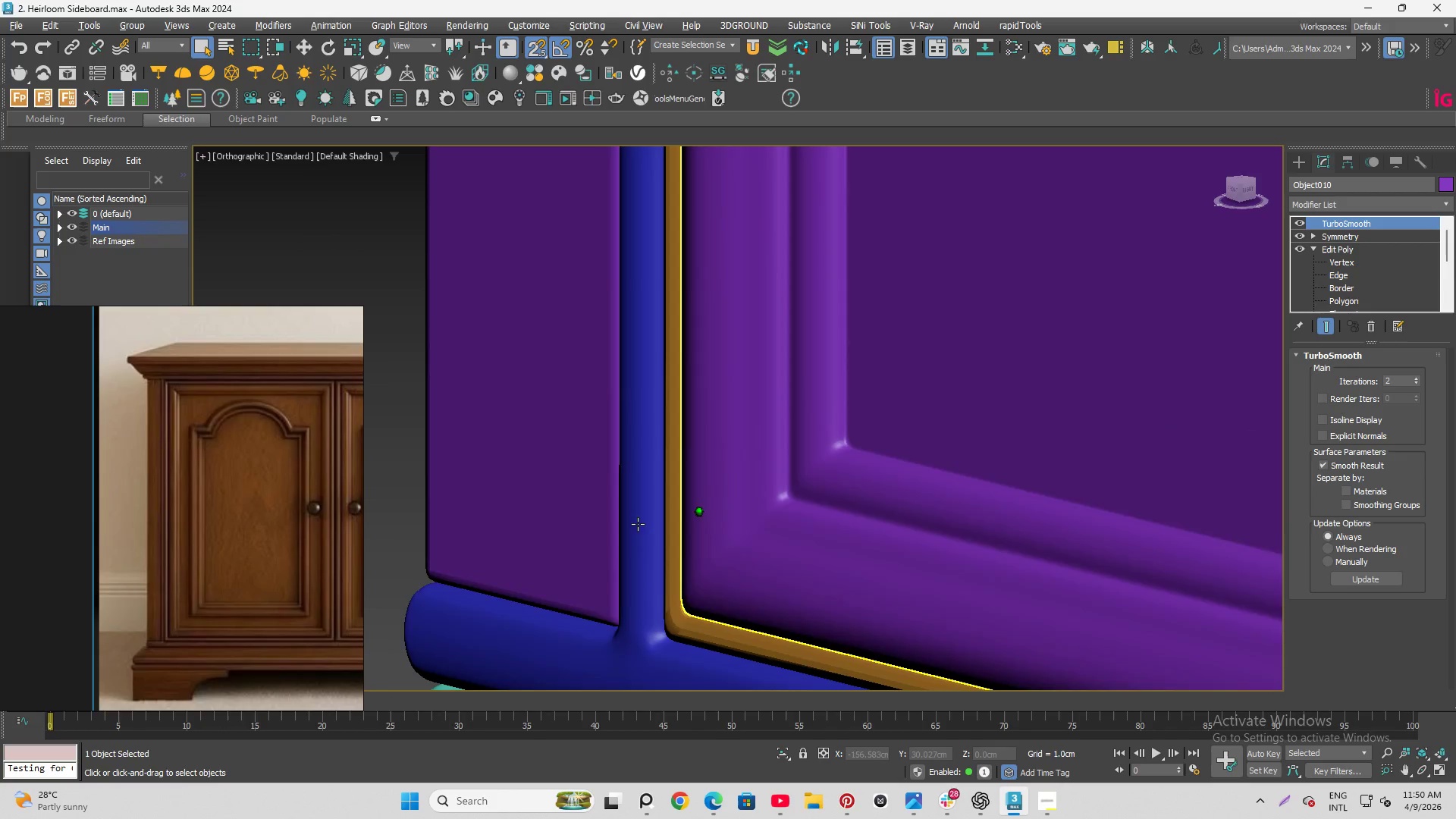 
left_click([1301, 221])
 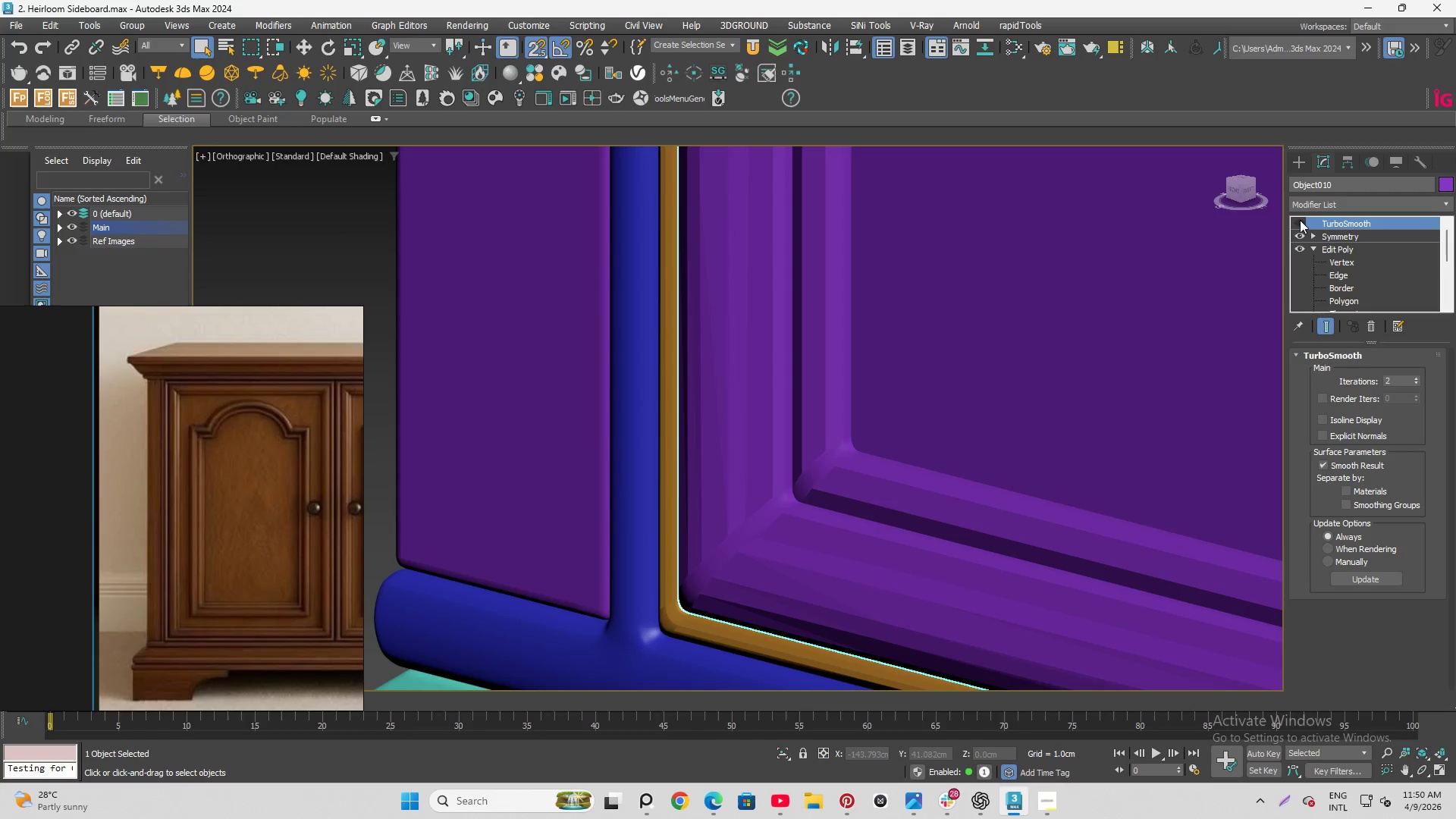 
key(F4)
 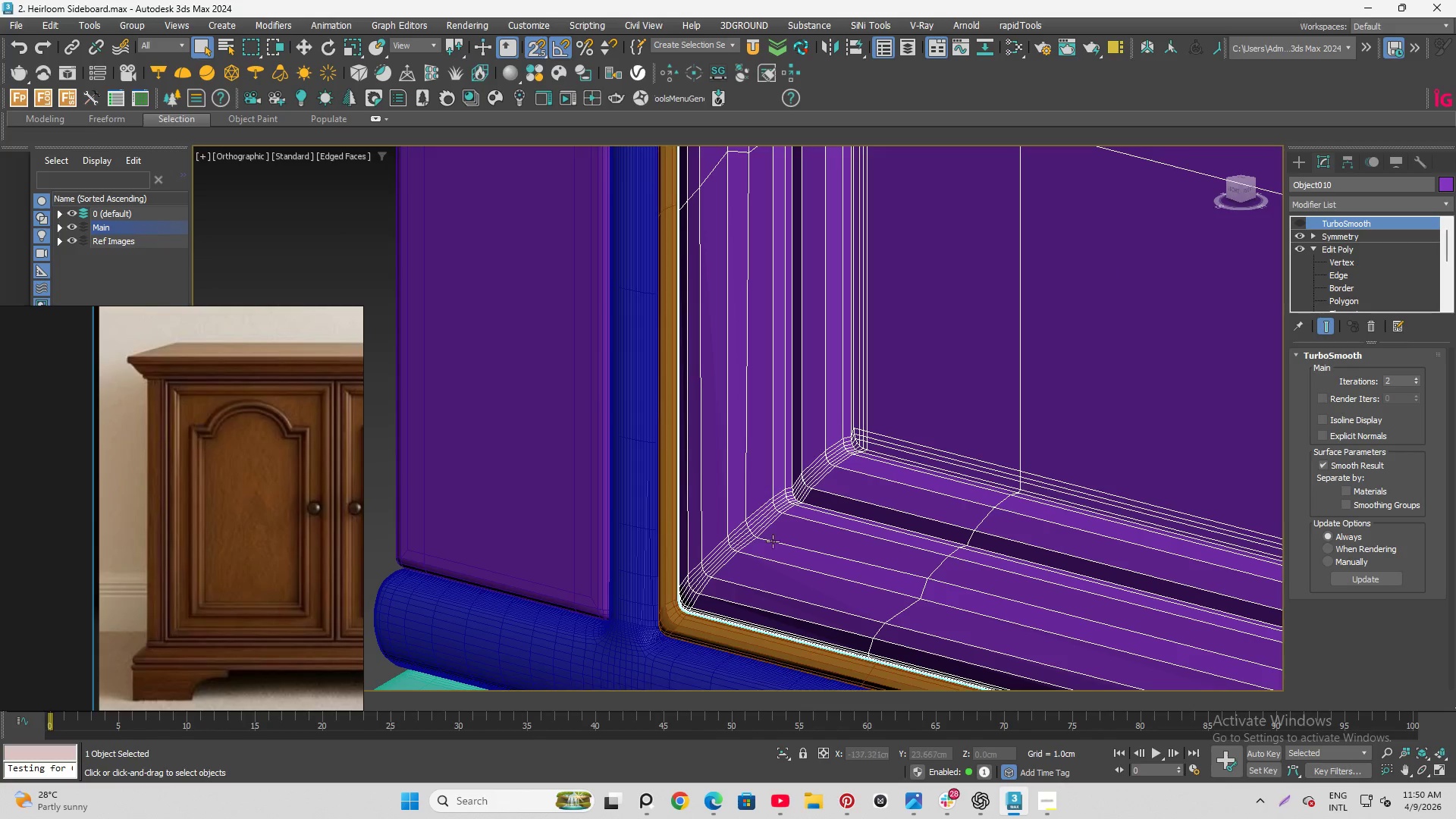 
scroll: coordinate [799, 516], scroll_direction: up, amount: 2.0
 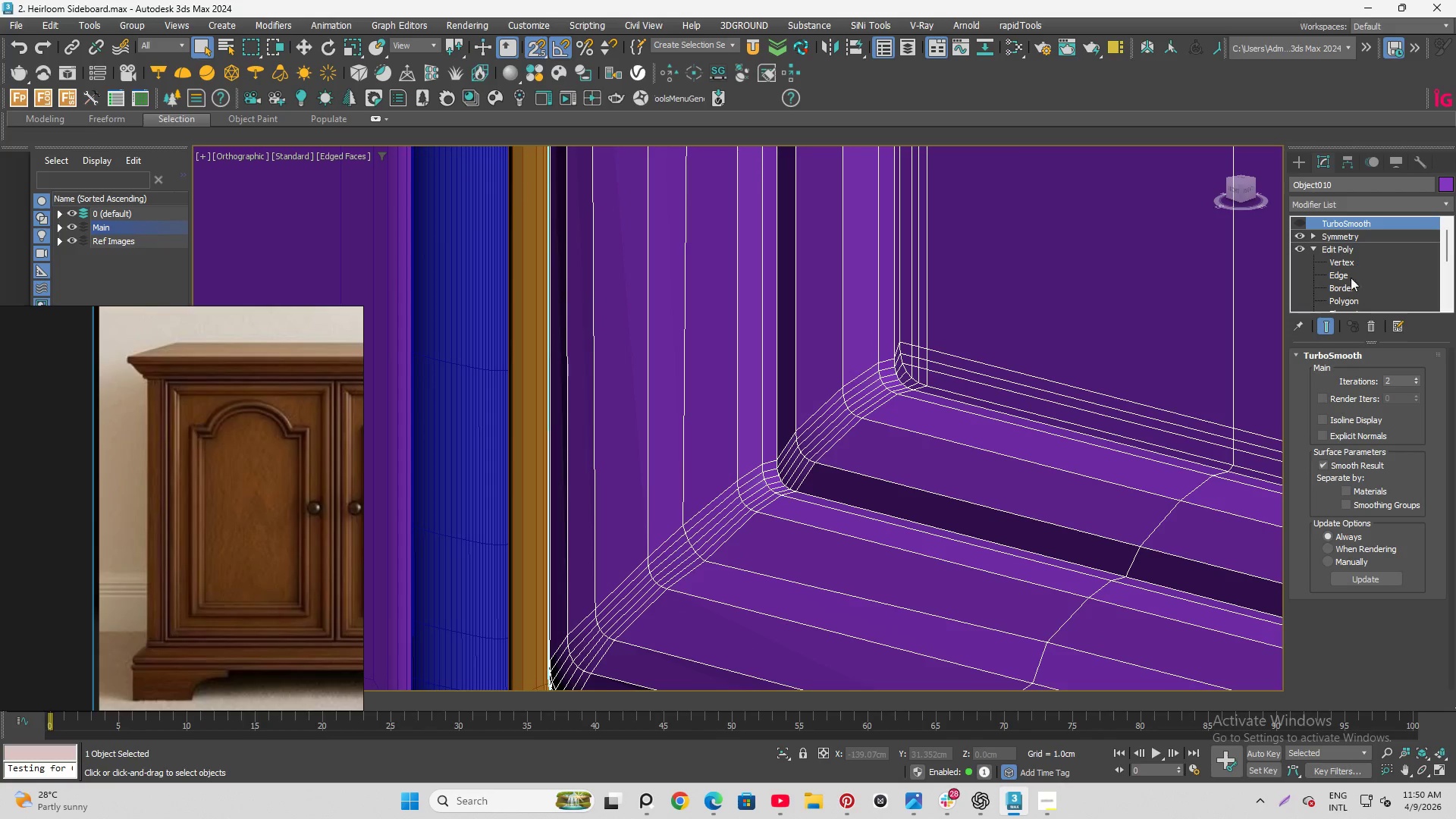 
left_click([1338, 275])
 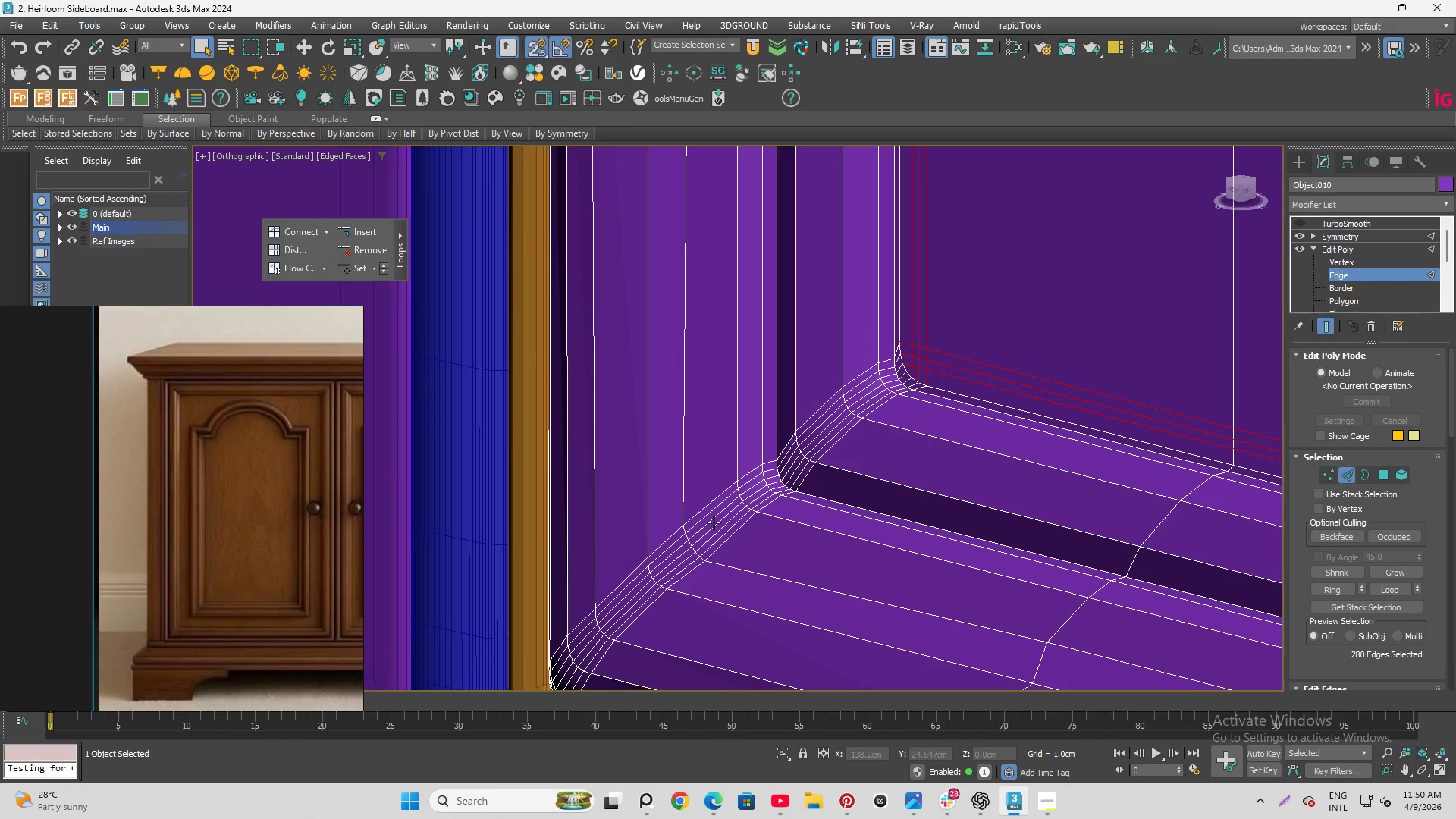 
key(Alt+1)
 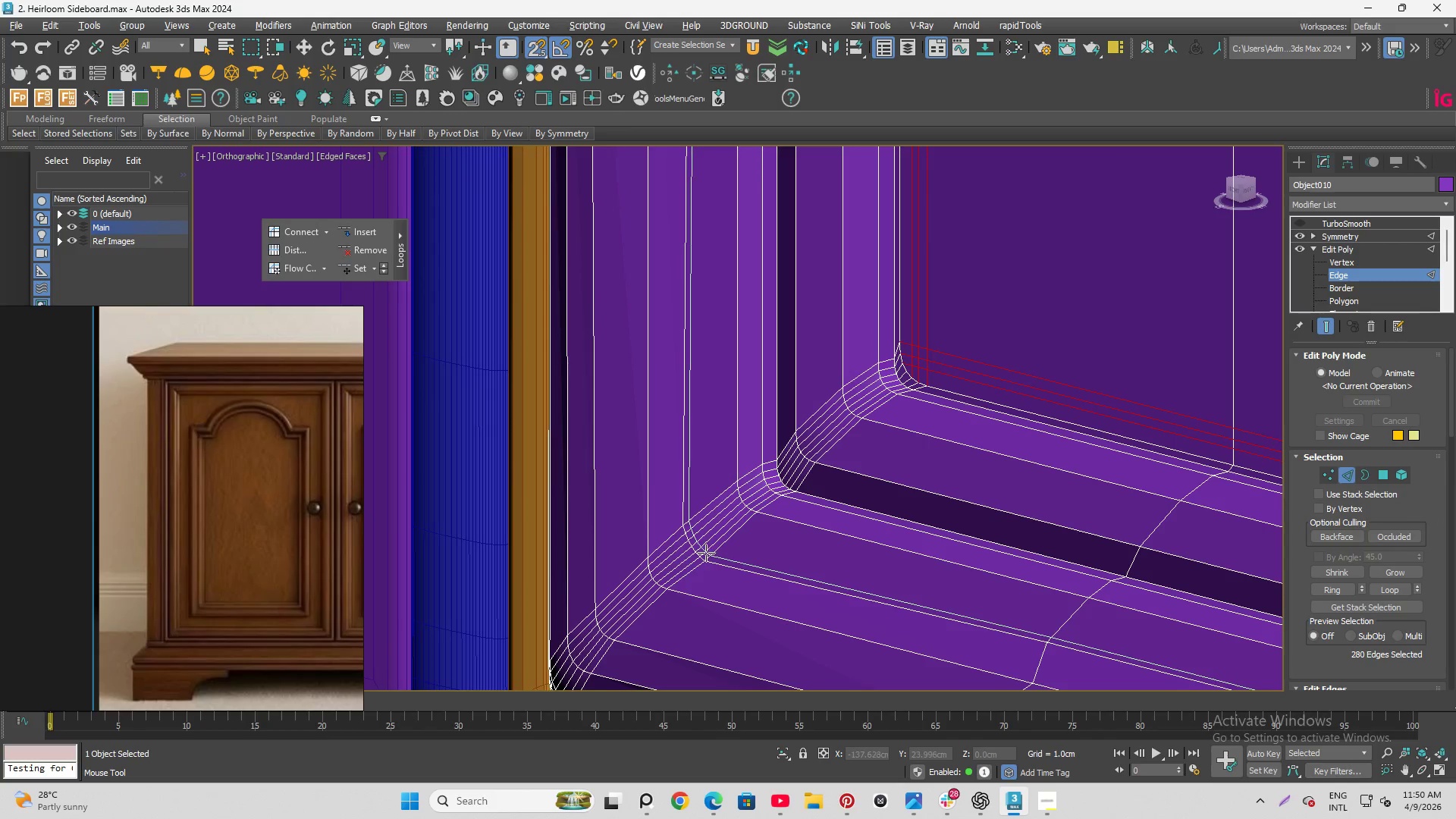 
left_click([706, 553])
 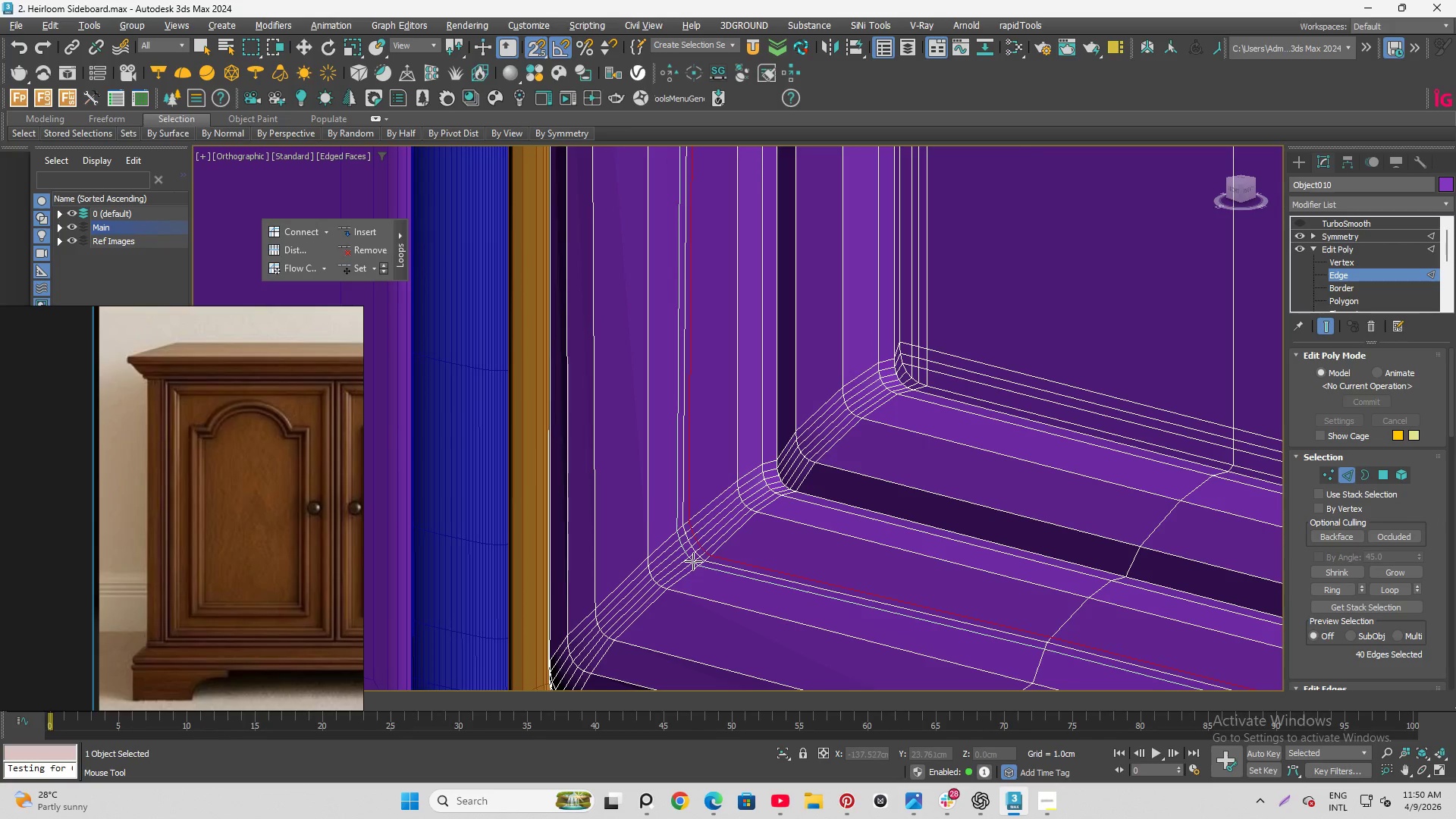 
left_click([693, 561])
 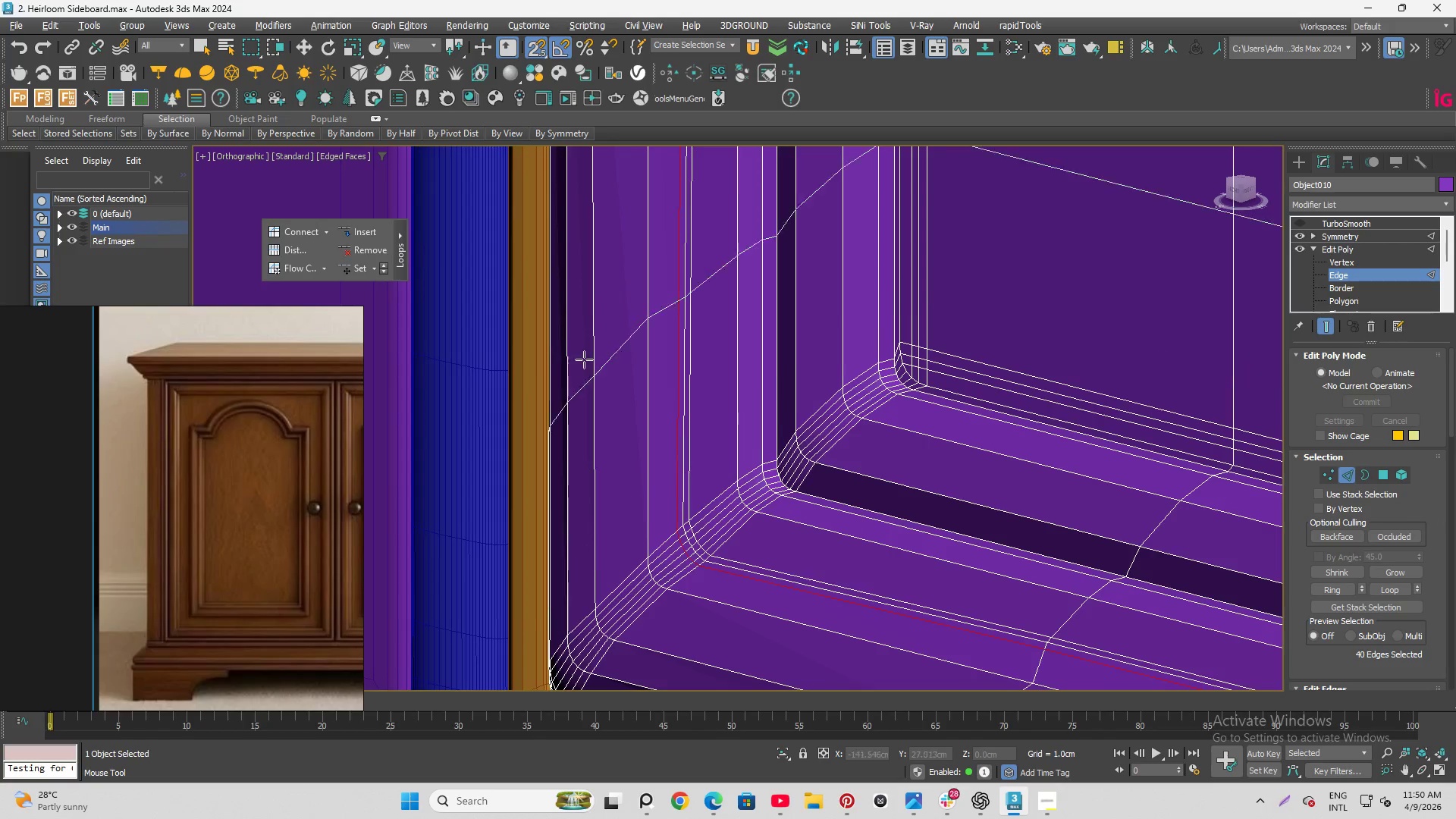 
scroll: coordinate [698, 557], scroll_direction: down, amount: 1.0
 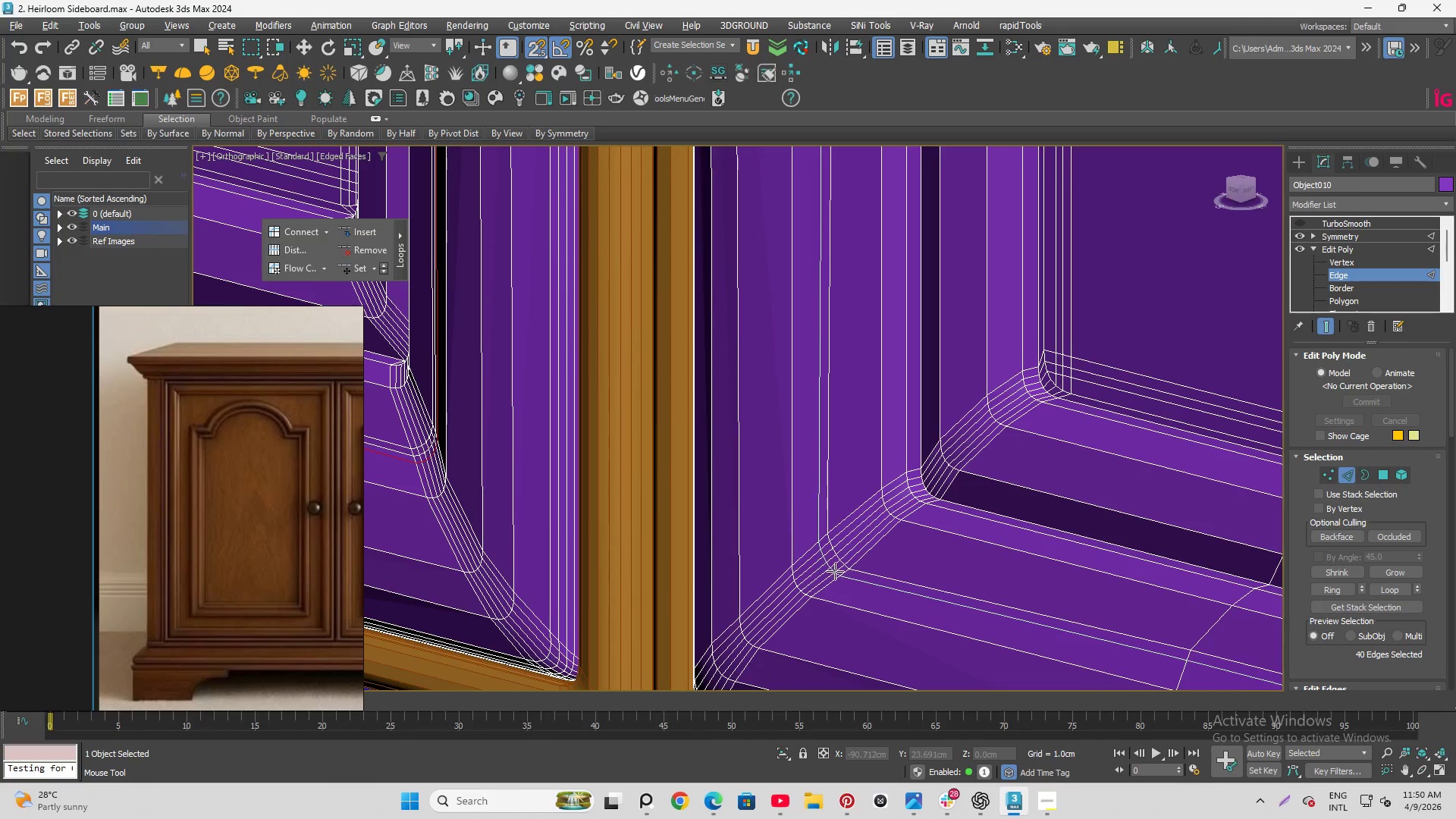 
left_click([835, 571])
 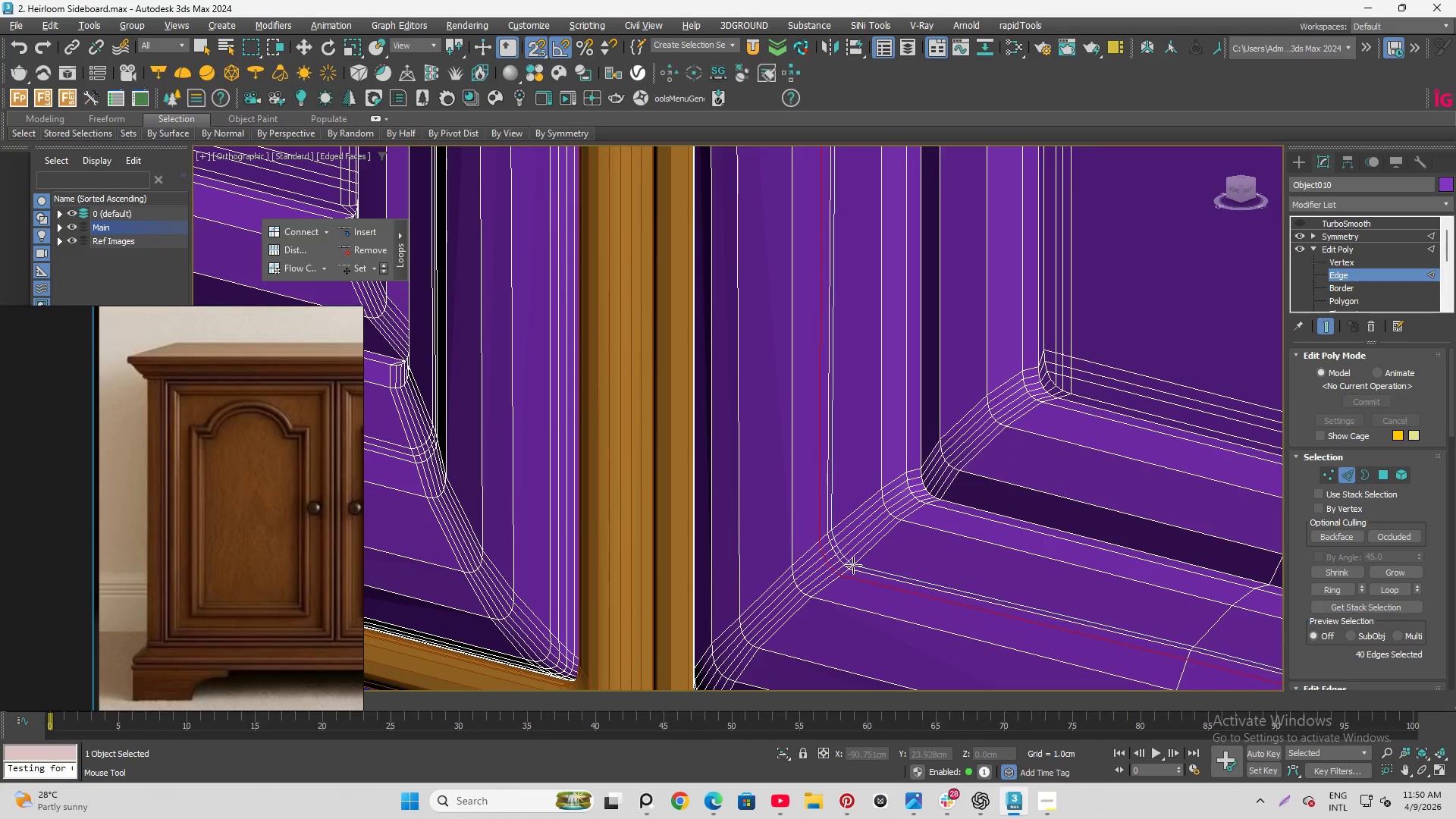 
left_click([856, 563])
 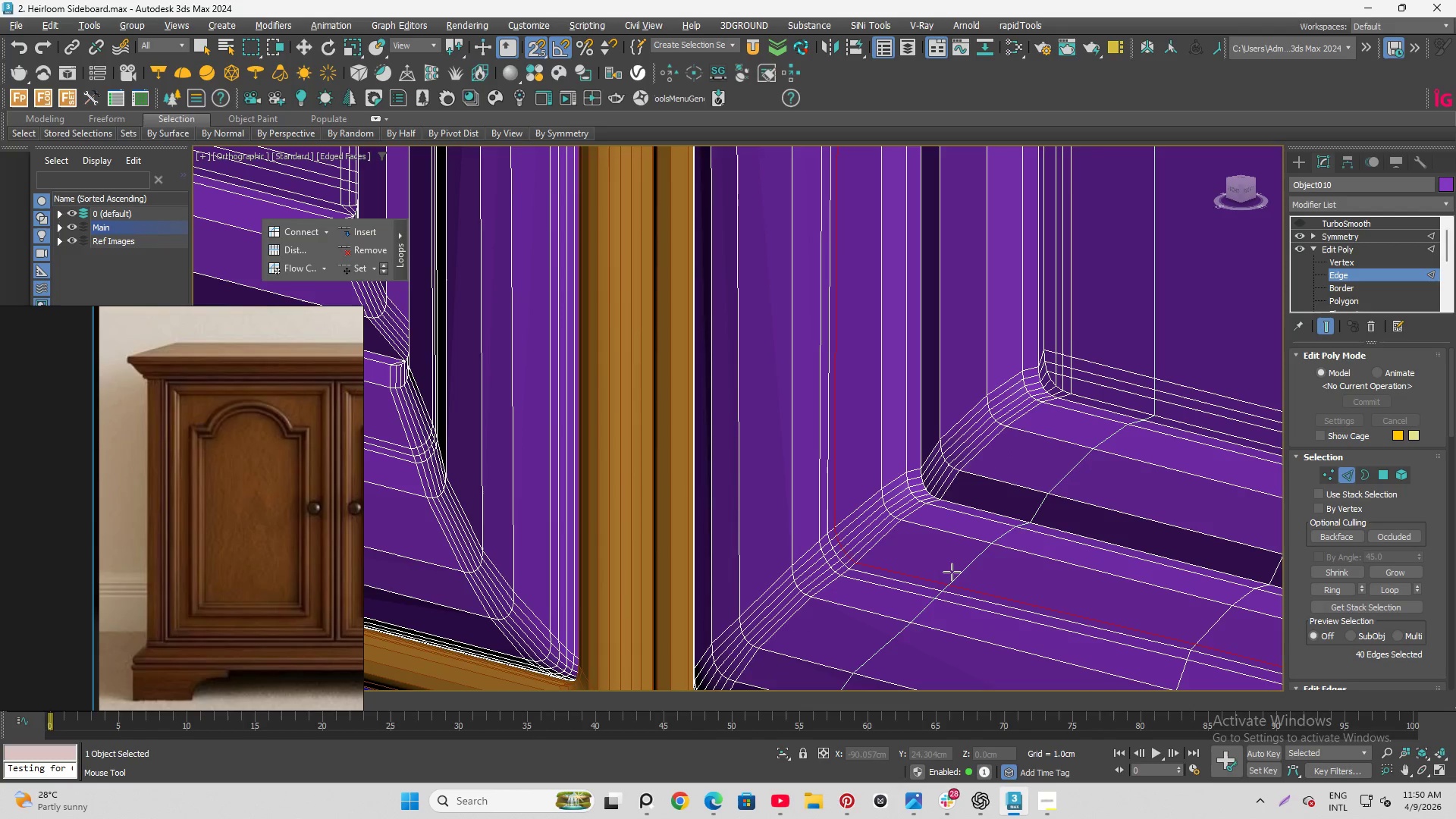 
right_click([951, 571])
 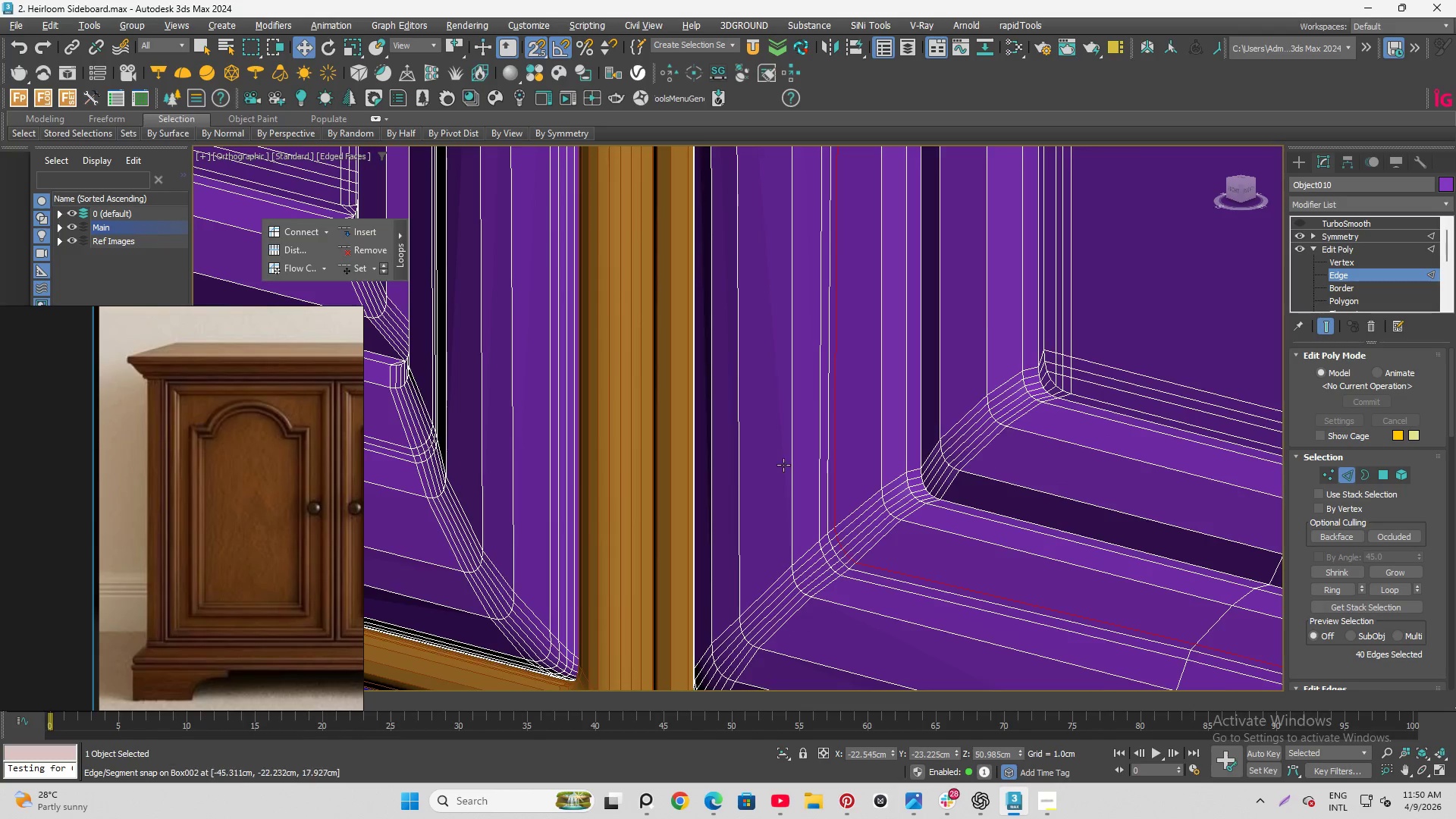 
scroll: coordinate [920, 516], scroll_direction: down, amount: 8.0
 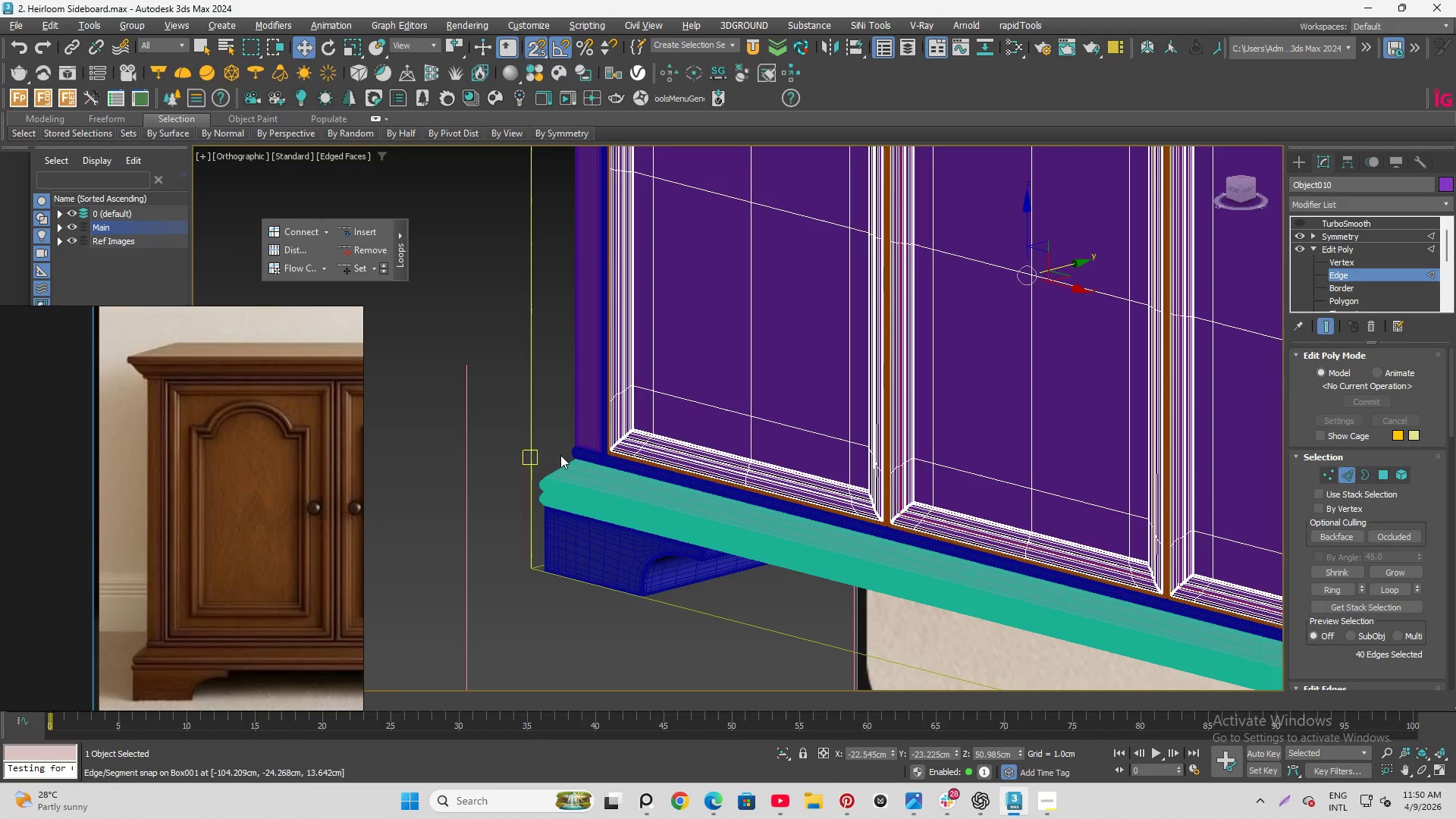 
scroll: coordinate [584, 419], scroll_direction: up, amount: 10.0
 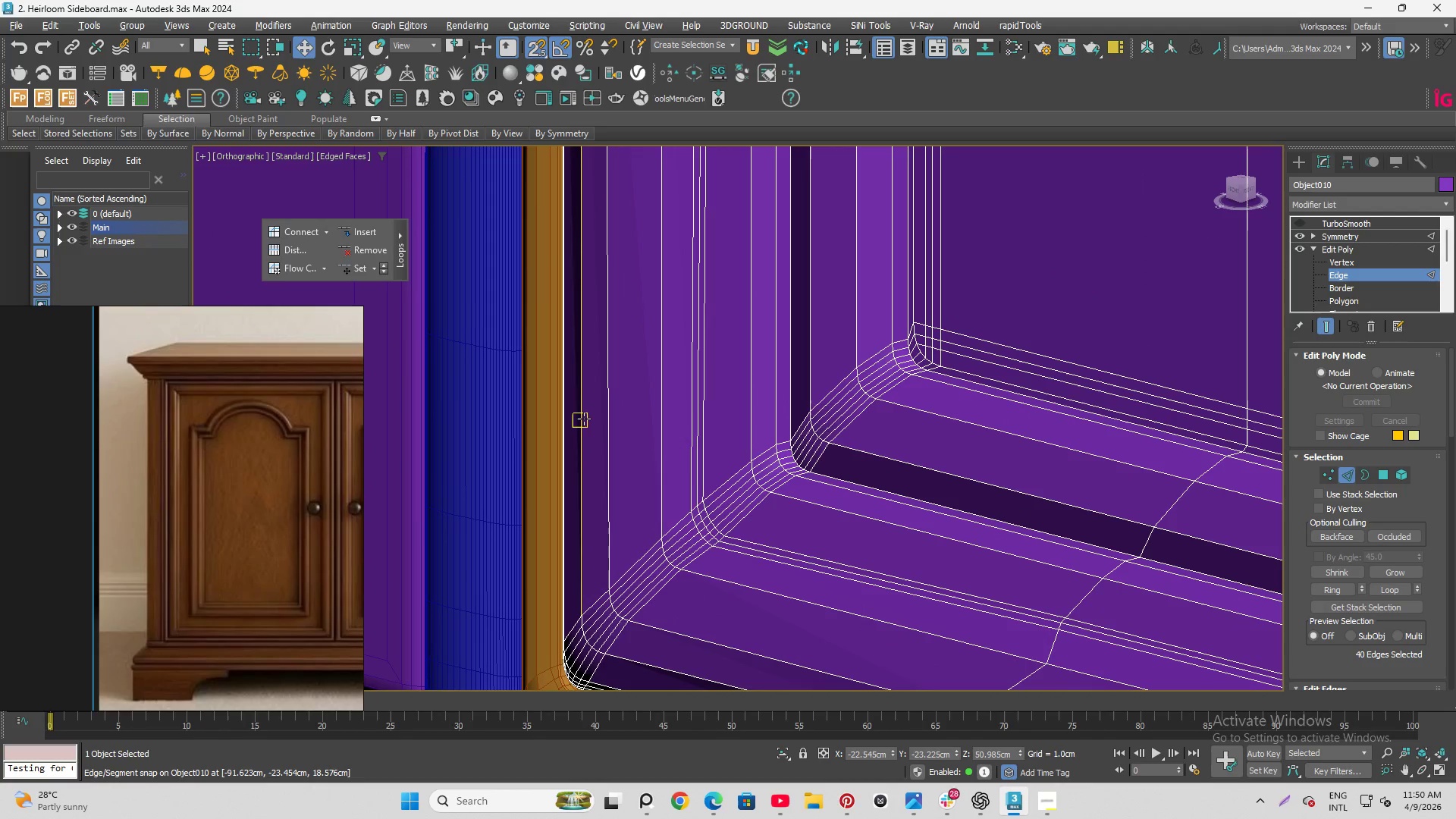 
scroll: coordinate [548, 441], scroll_direction: down, amount: 11.0
 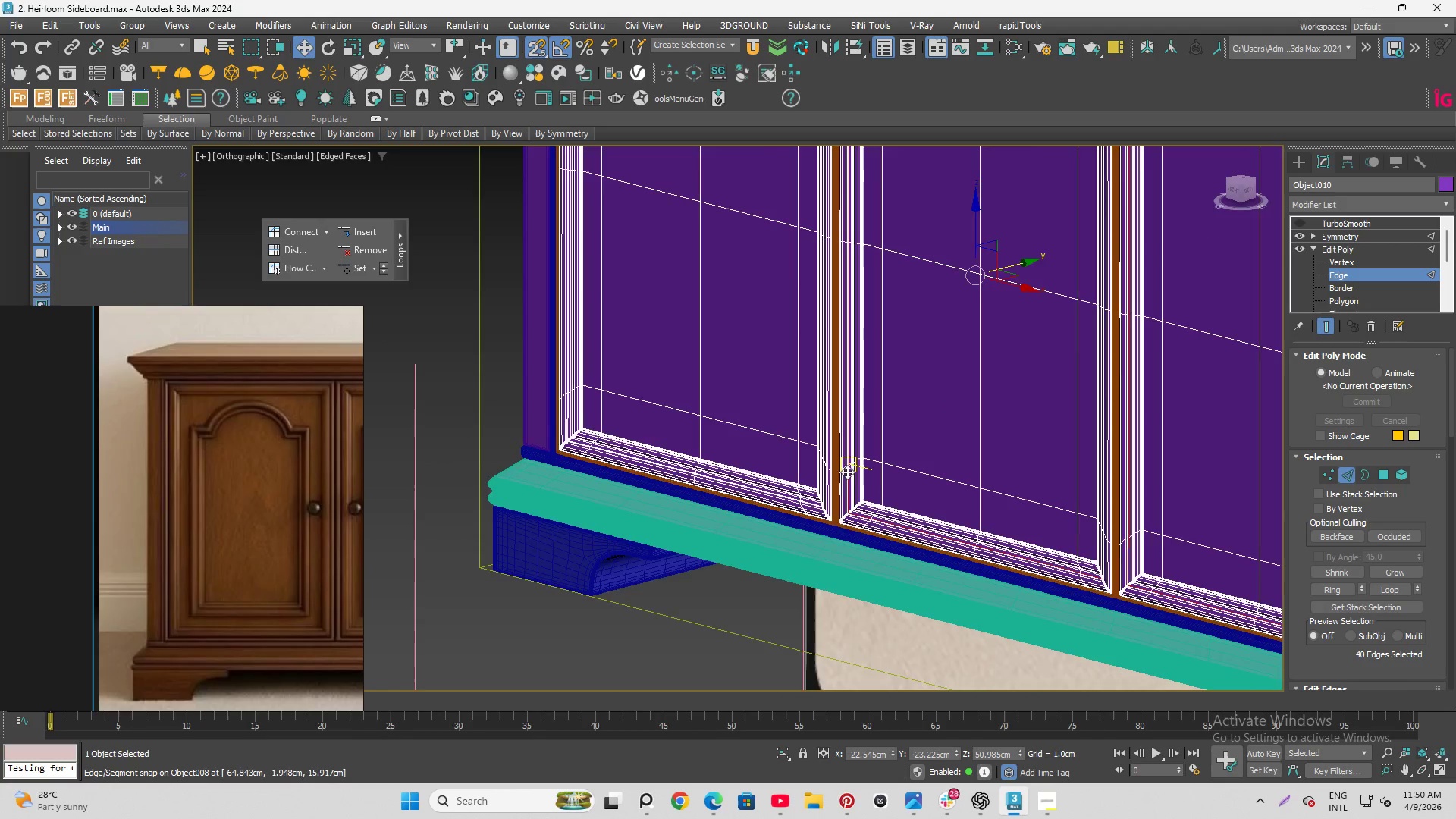 
scroll: coordinate [863, 463], scroll_direction: up, amount: 10.0
 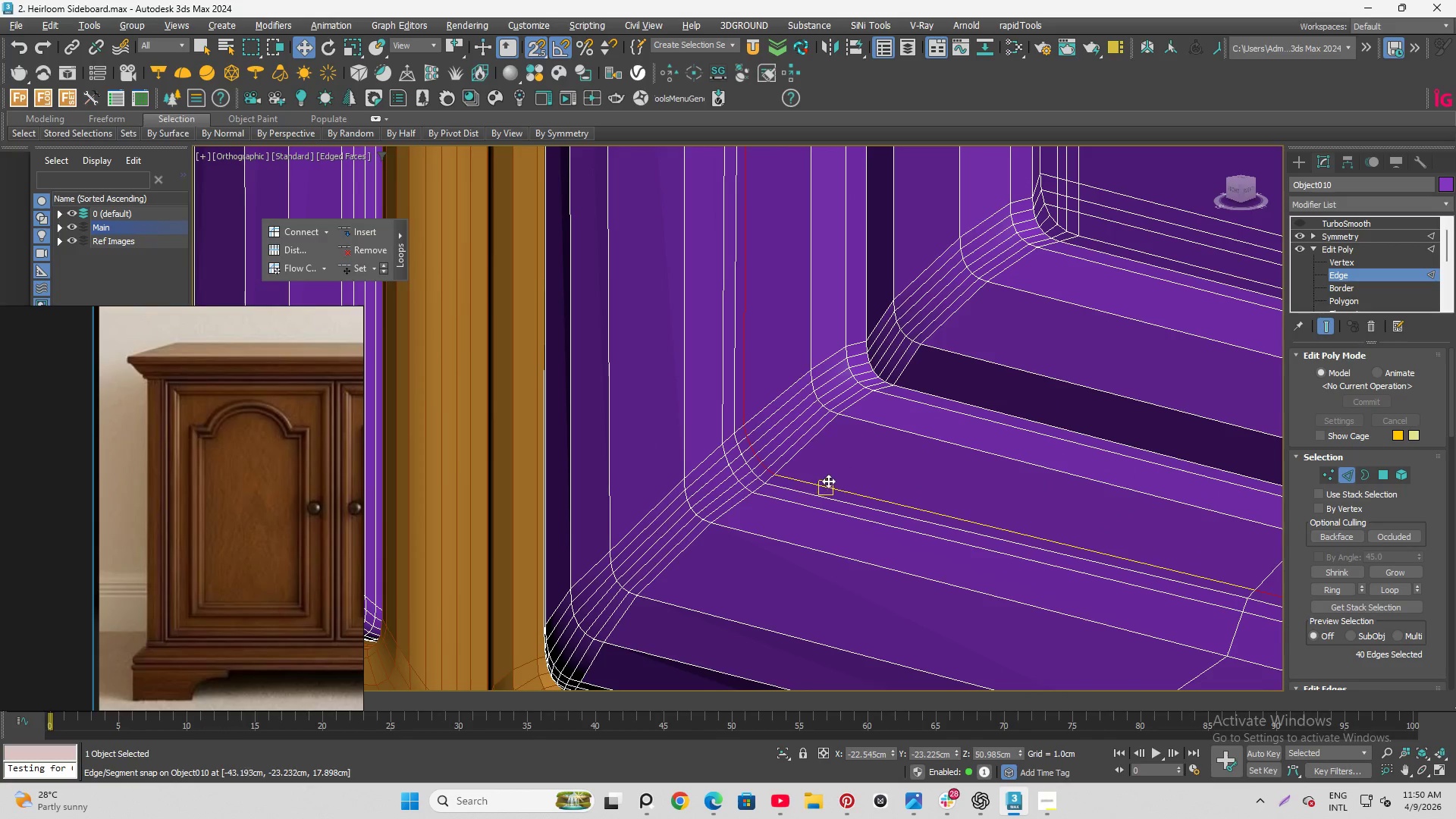 
key(Q)
 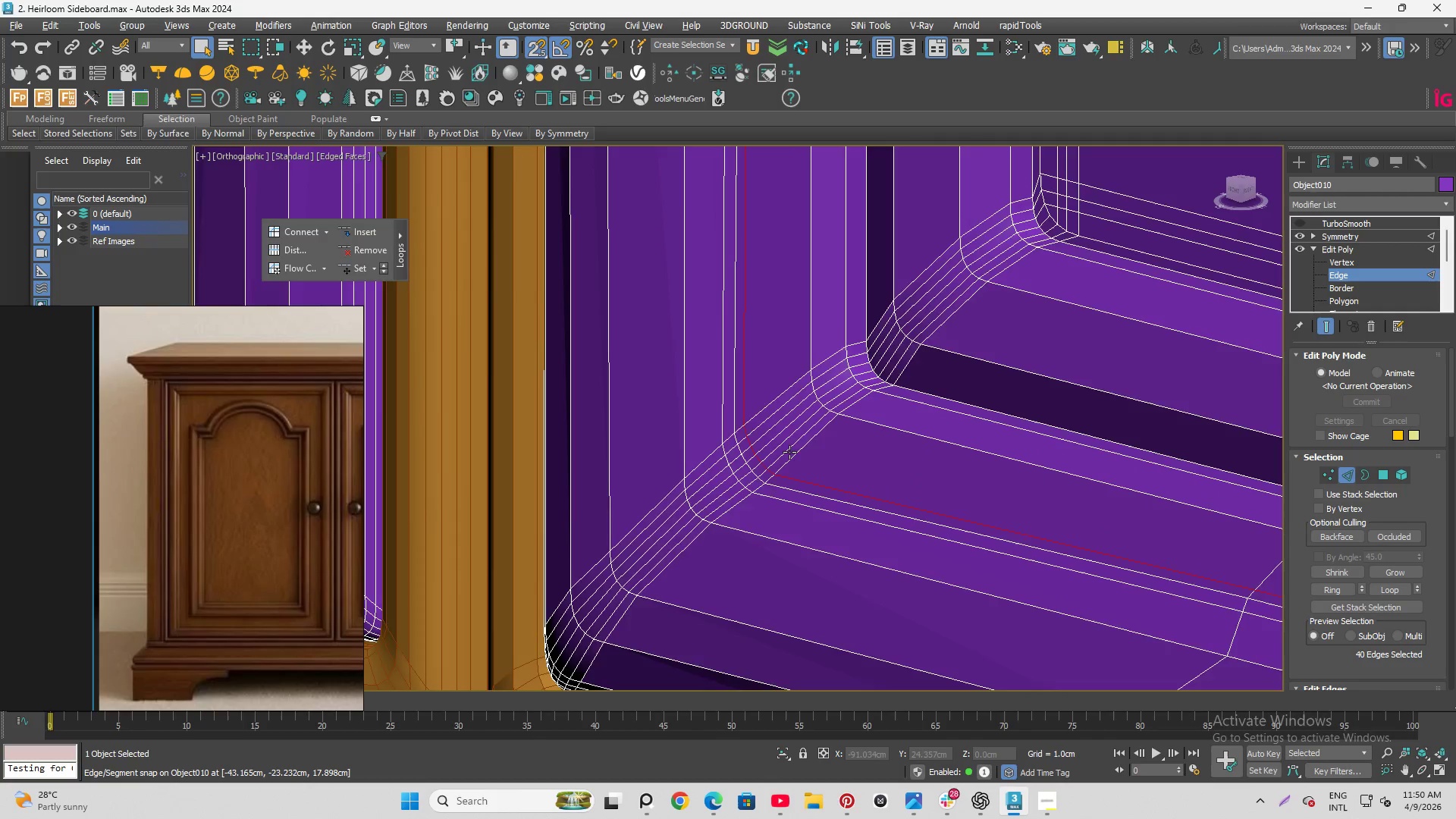 
scroll: coordinate [727, 453], scroll_direction: down, amount: 7.0
 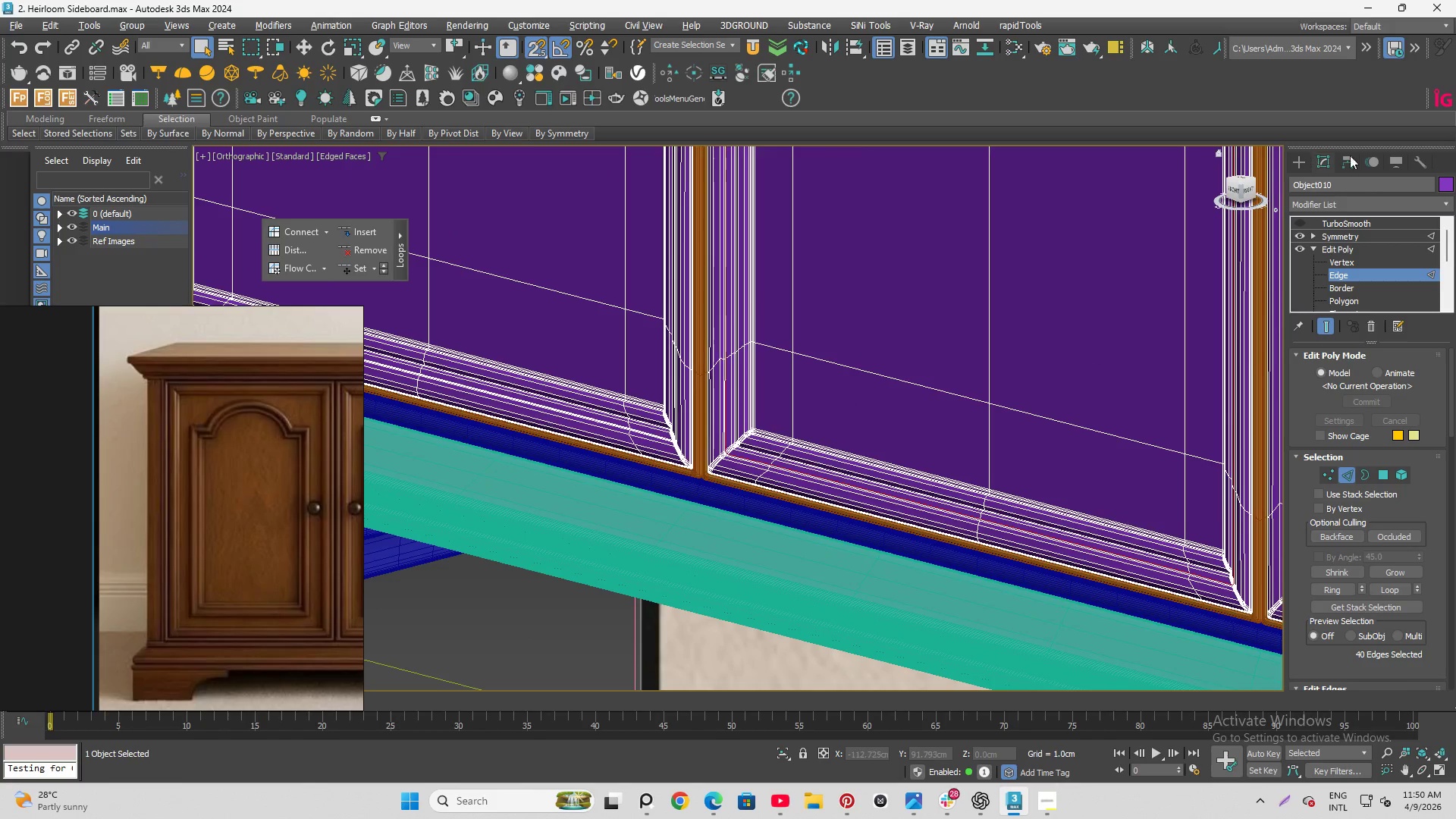 
left_click([1365, 276])
 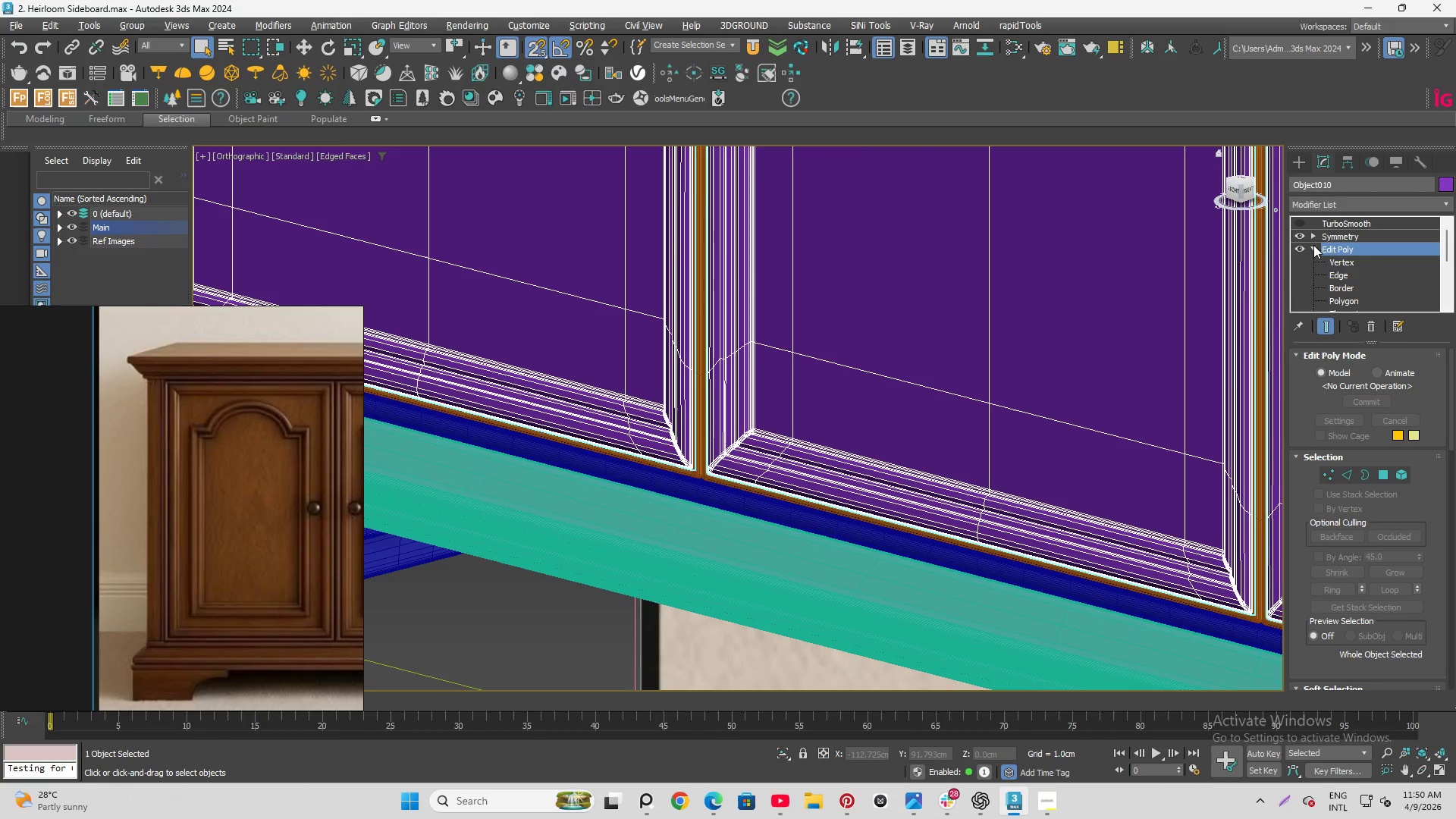 
left_click([1310, 249])
 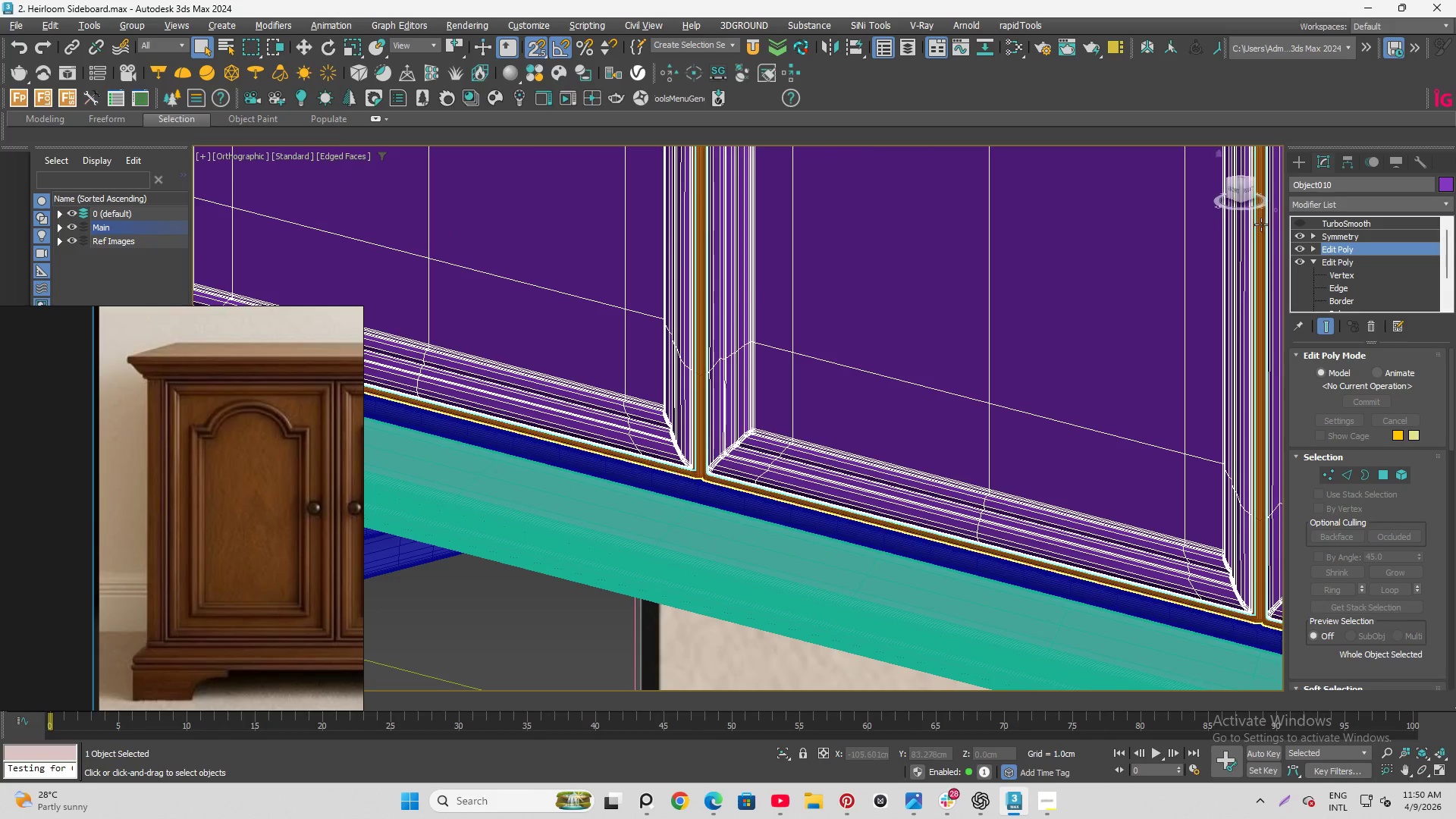 
scroll: coordinate [797, 401], scroll_direction: down, amount: 2.0
 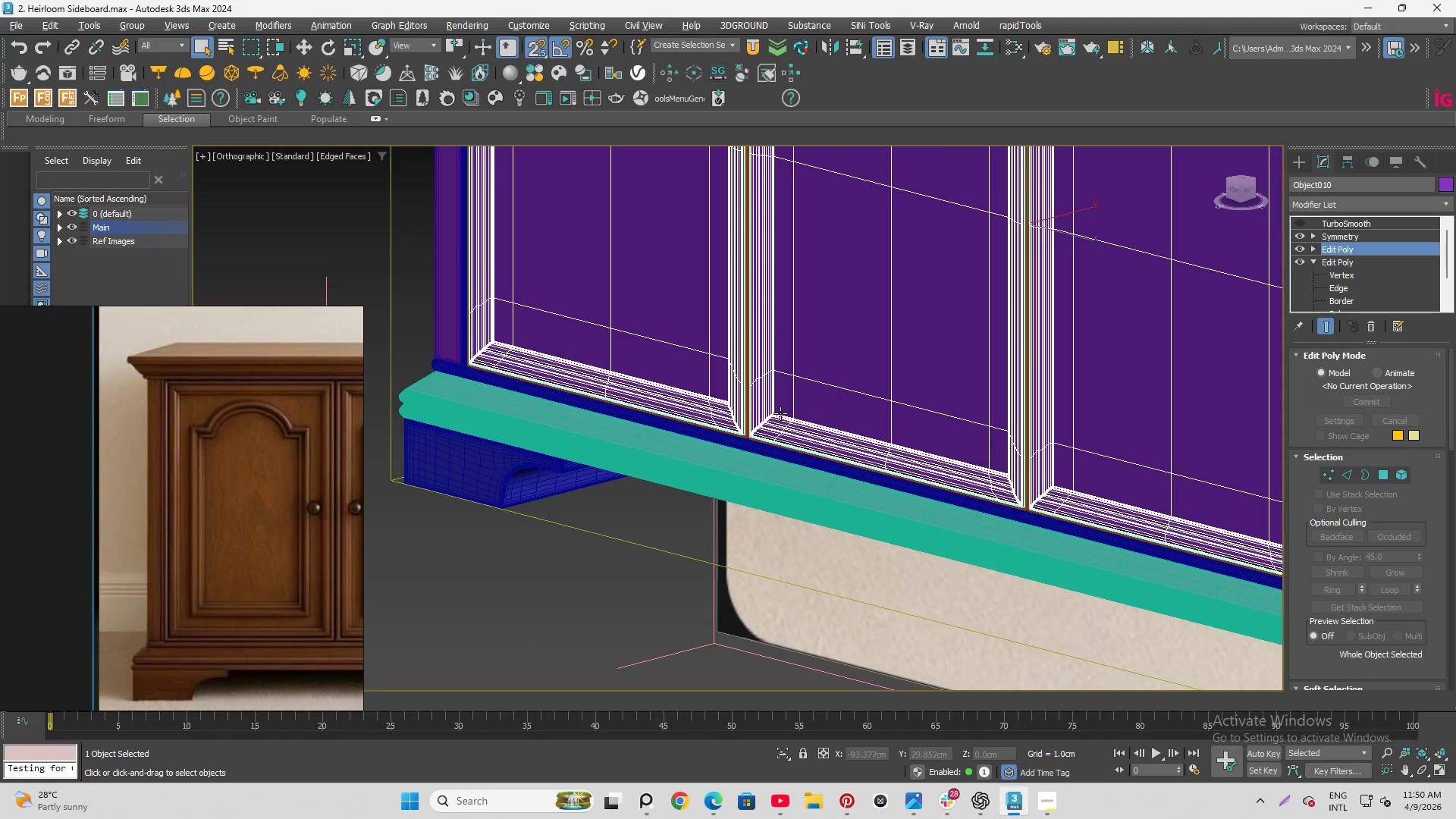 
key(F4)
 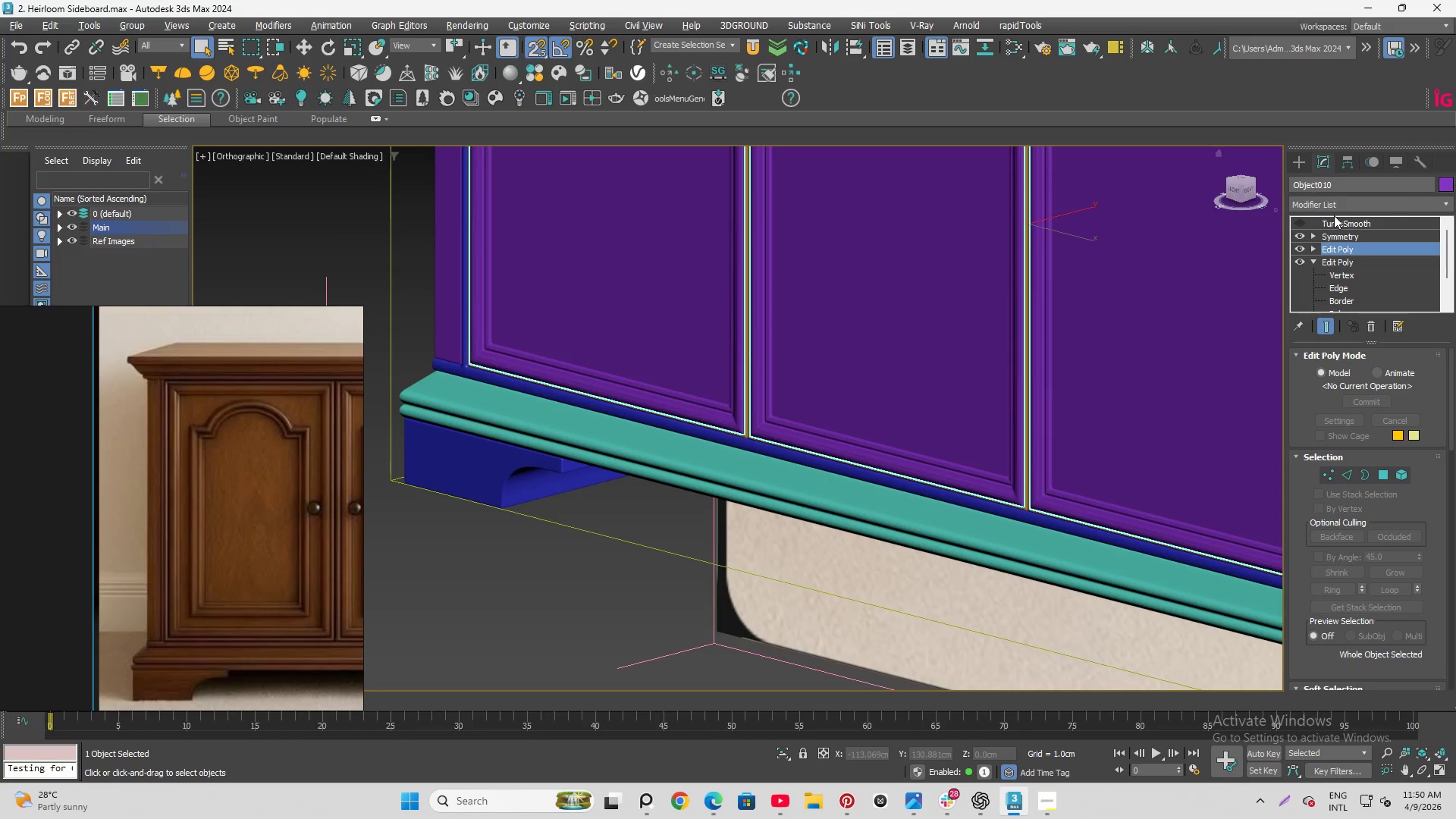 
left_click([1332, 225])
 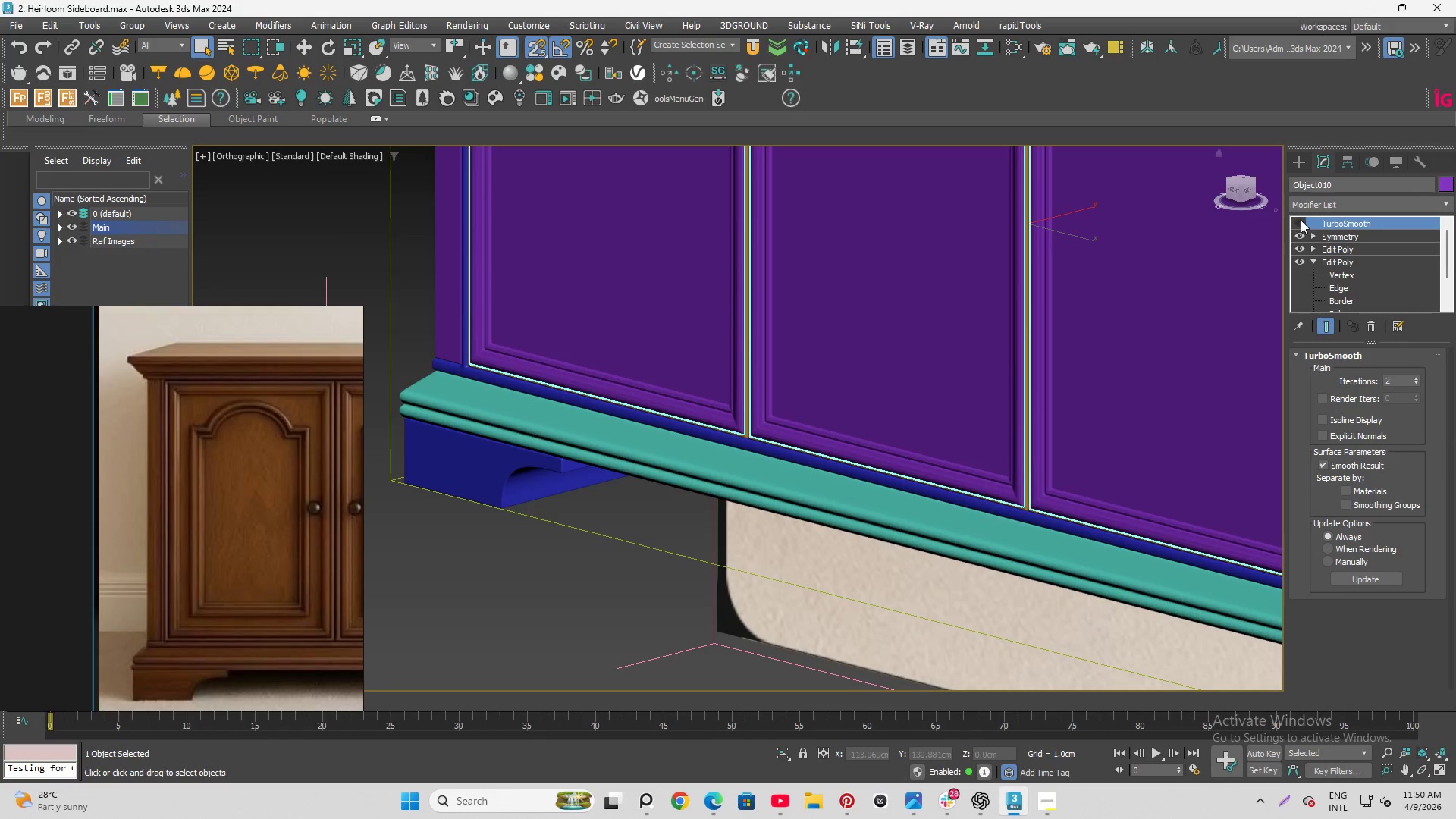 
left_click([1300, 220])
 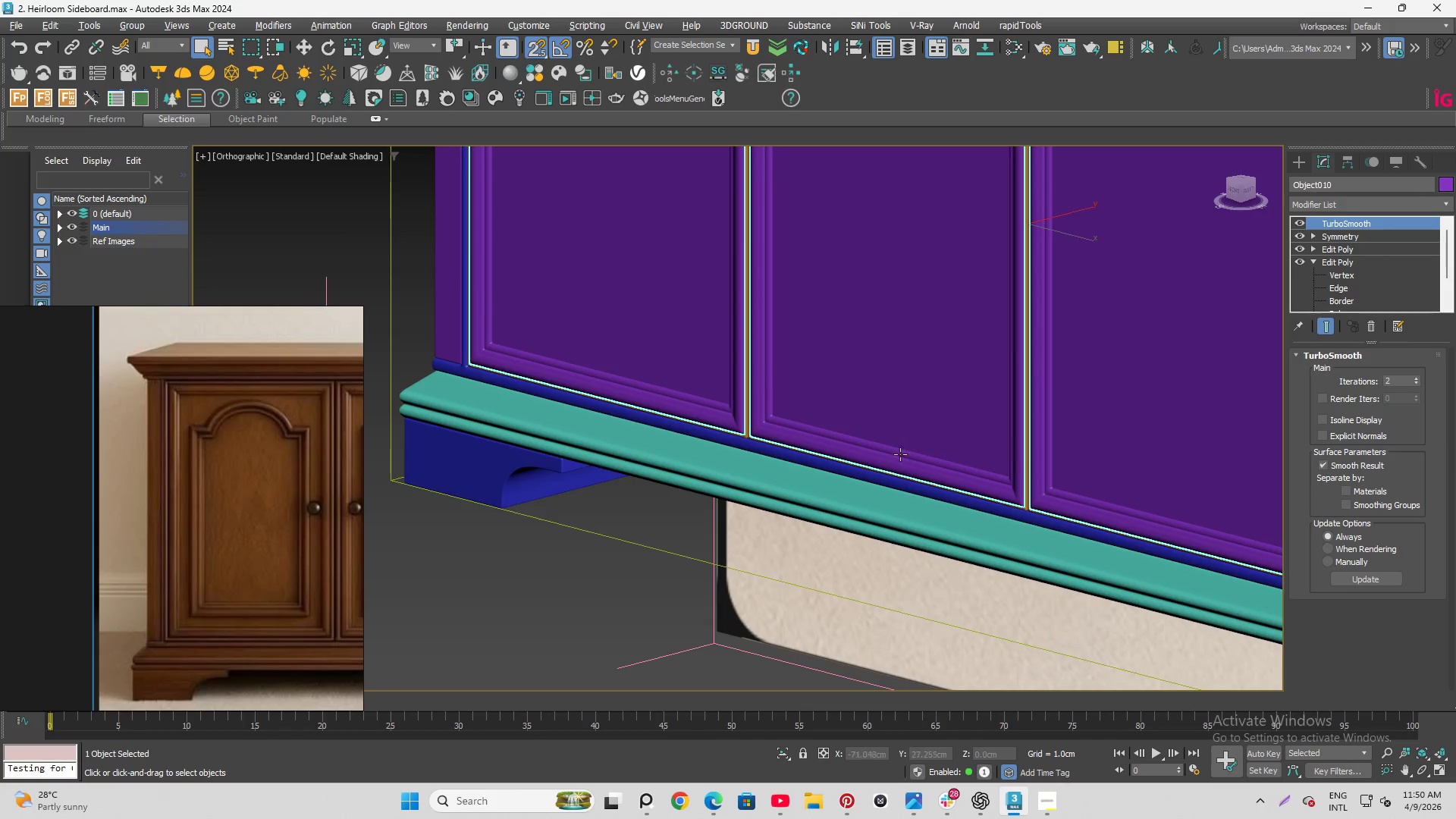 
hold_key(key=AltLeft, duration=0.58)
 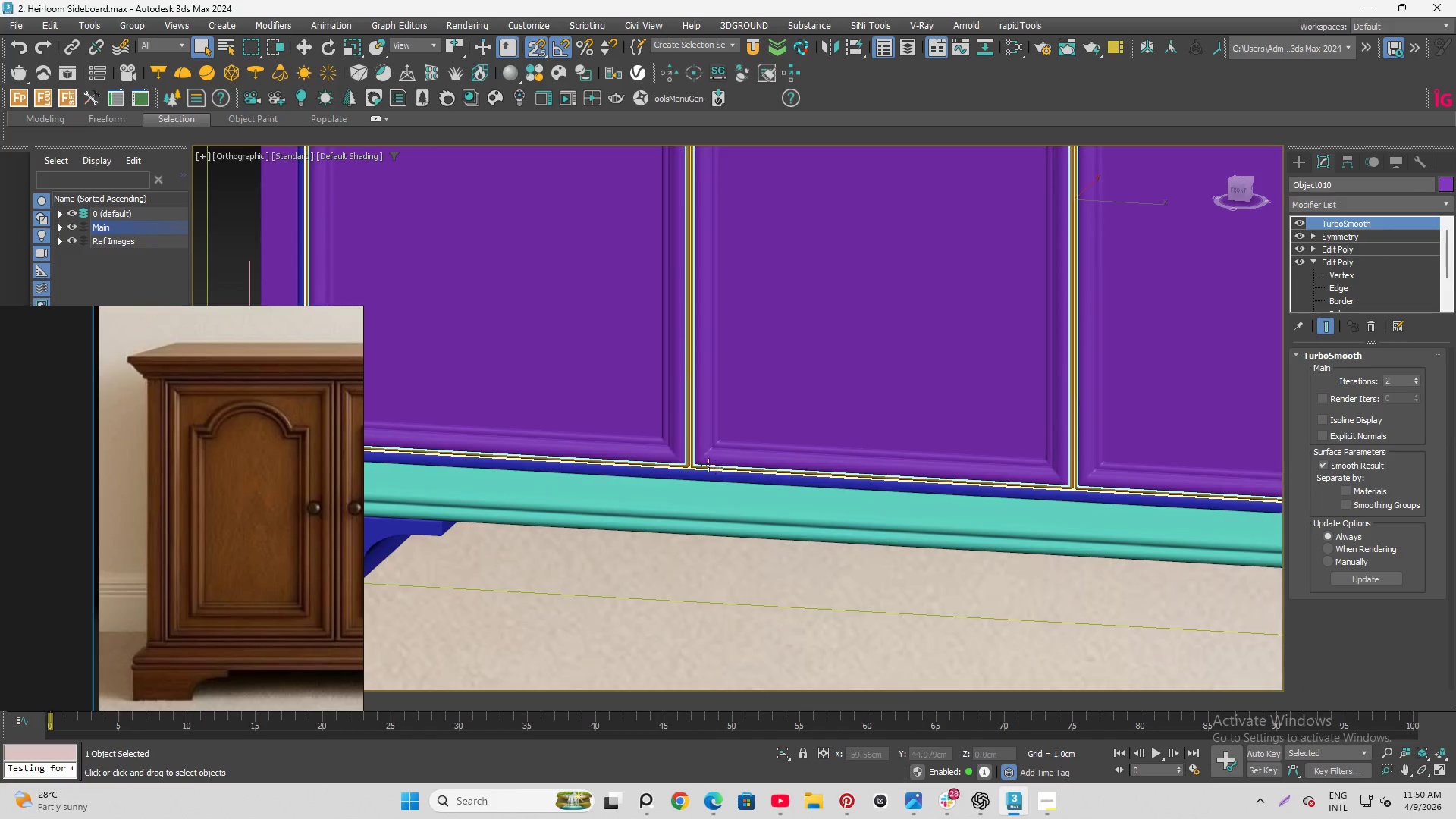 
scroll: coordinate [674, 451], scroll_direction: up, amount: 7.0
 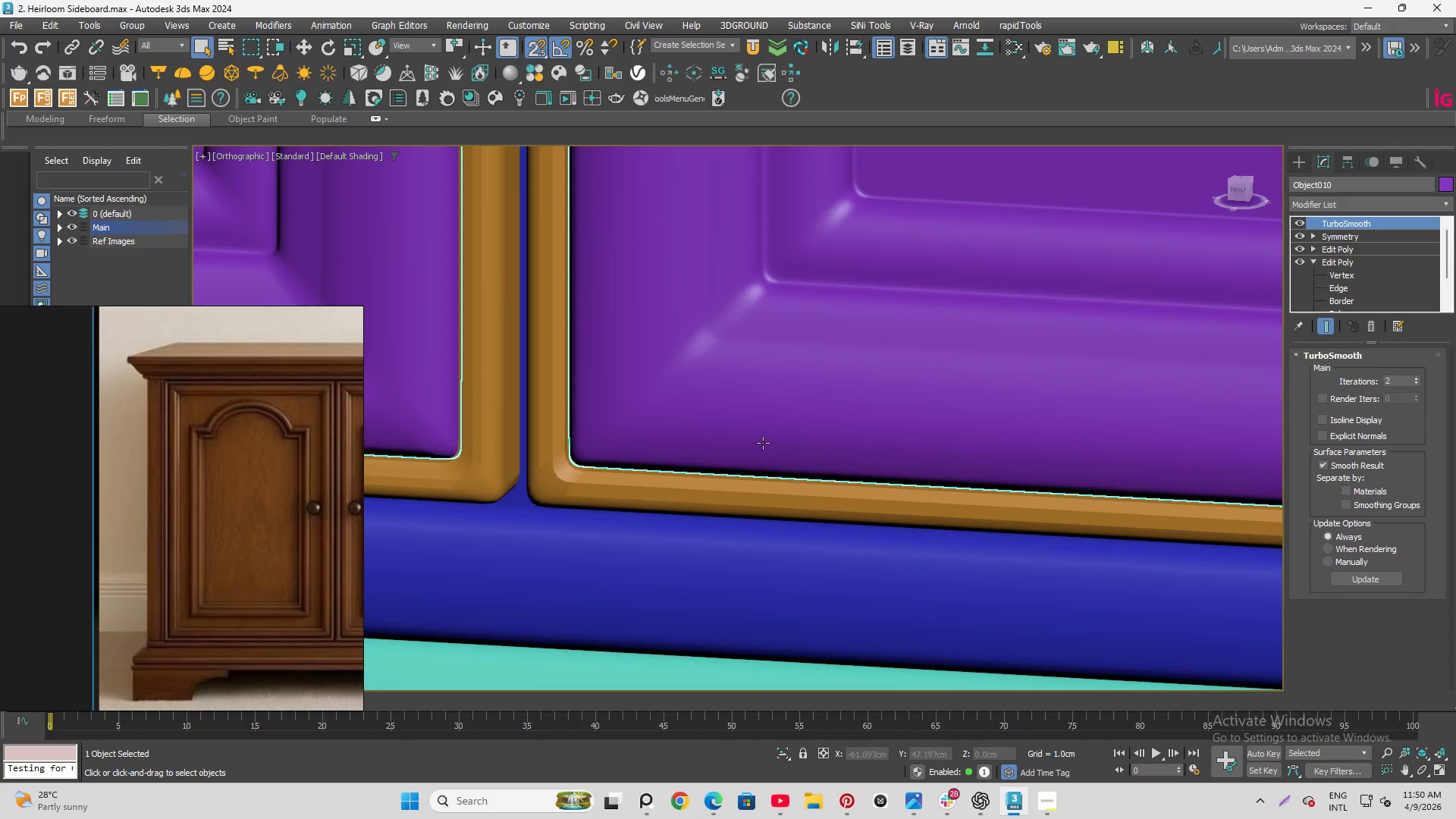 
hold_key(key=AltLeft, duration=1.16)
 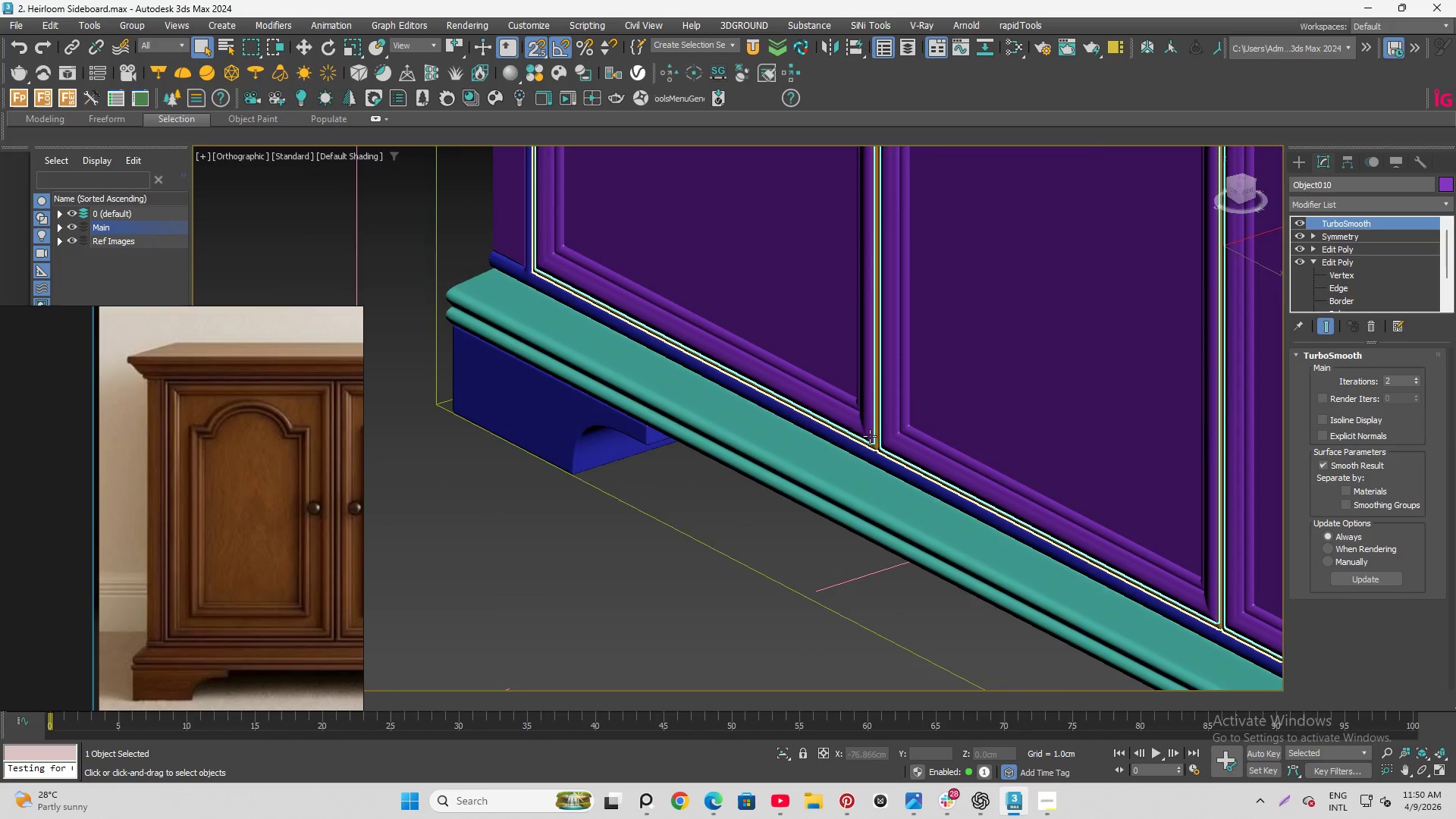 
scroll: coordinate [942, 452], scroll_direction: down, amount: 5.0
 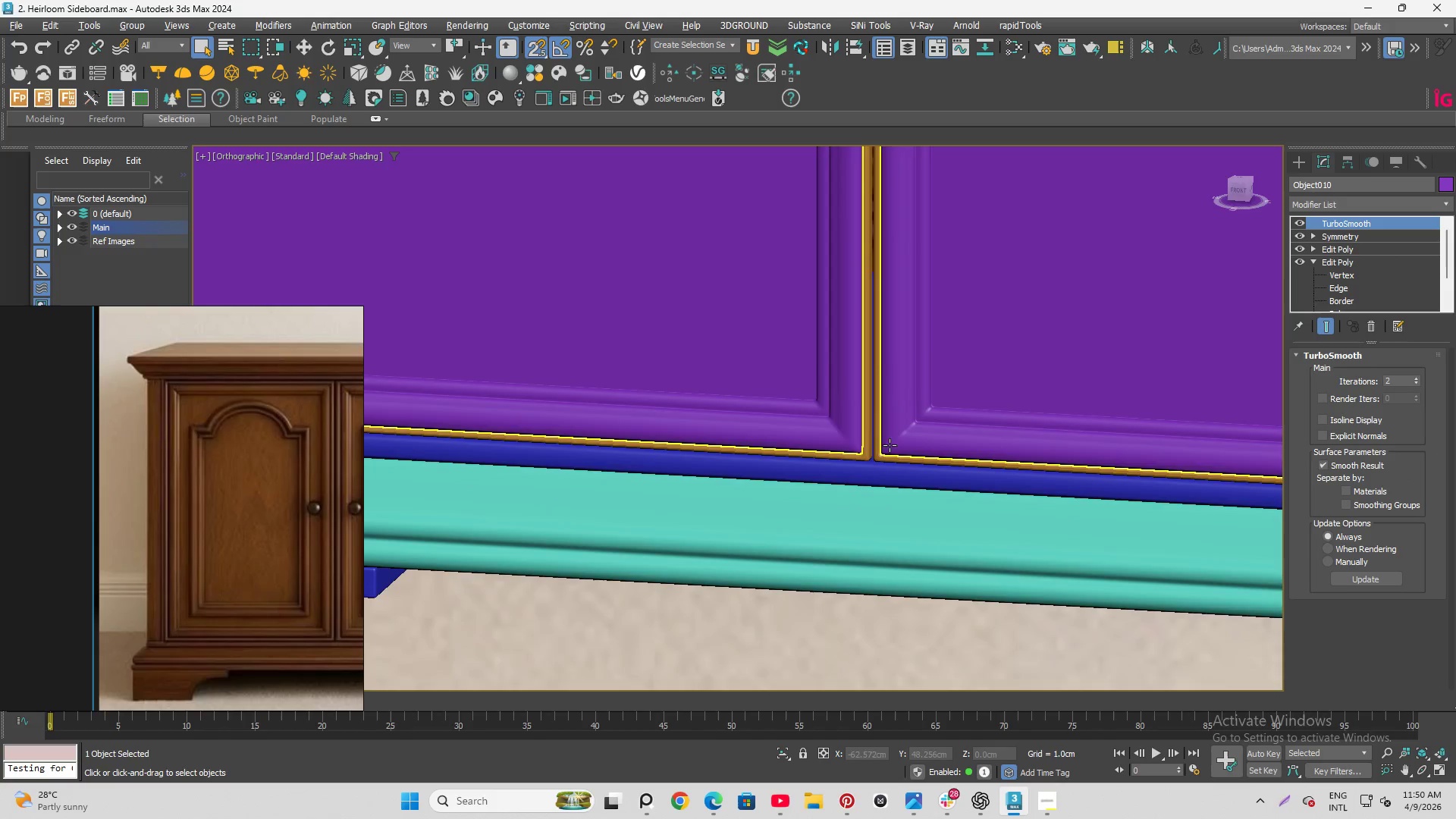 
hold_key(key=AltLeft, duration=1.52)
 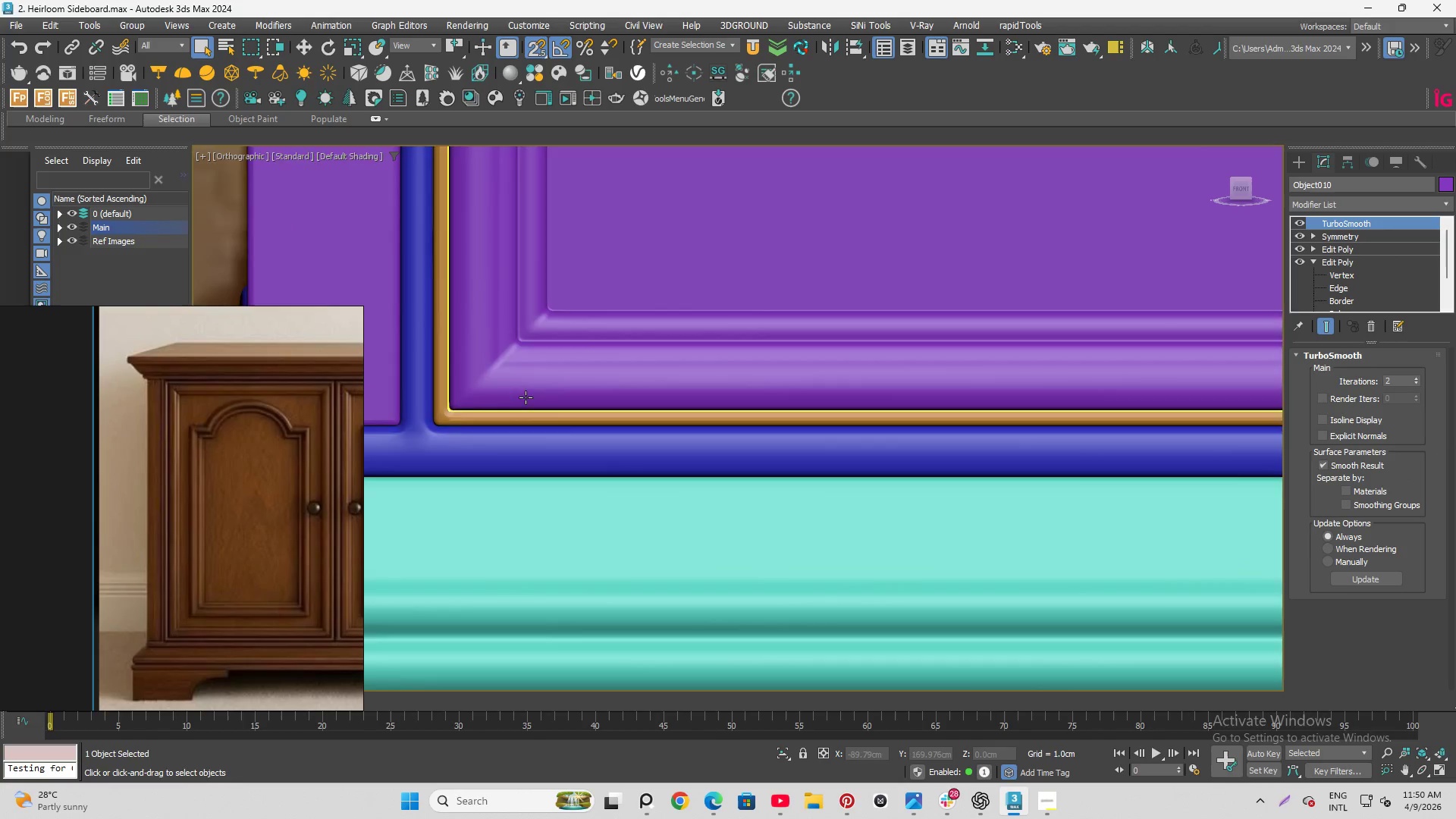 
scroll: coordinate [502, 356], scroll_direction: up, amount: 2.0
 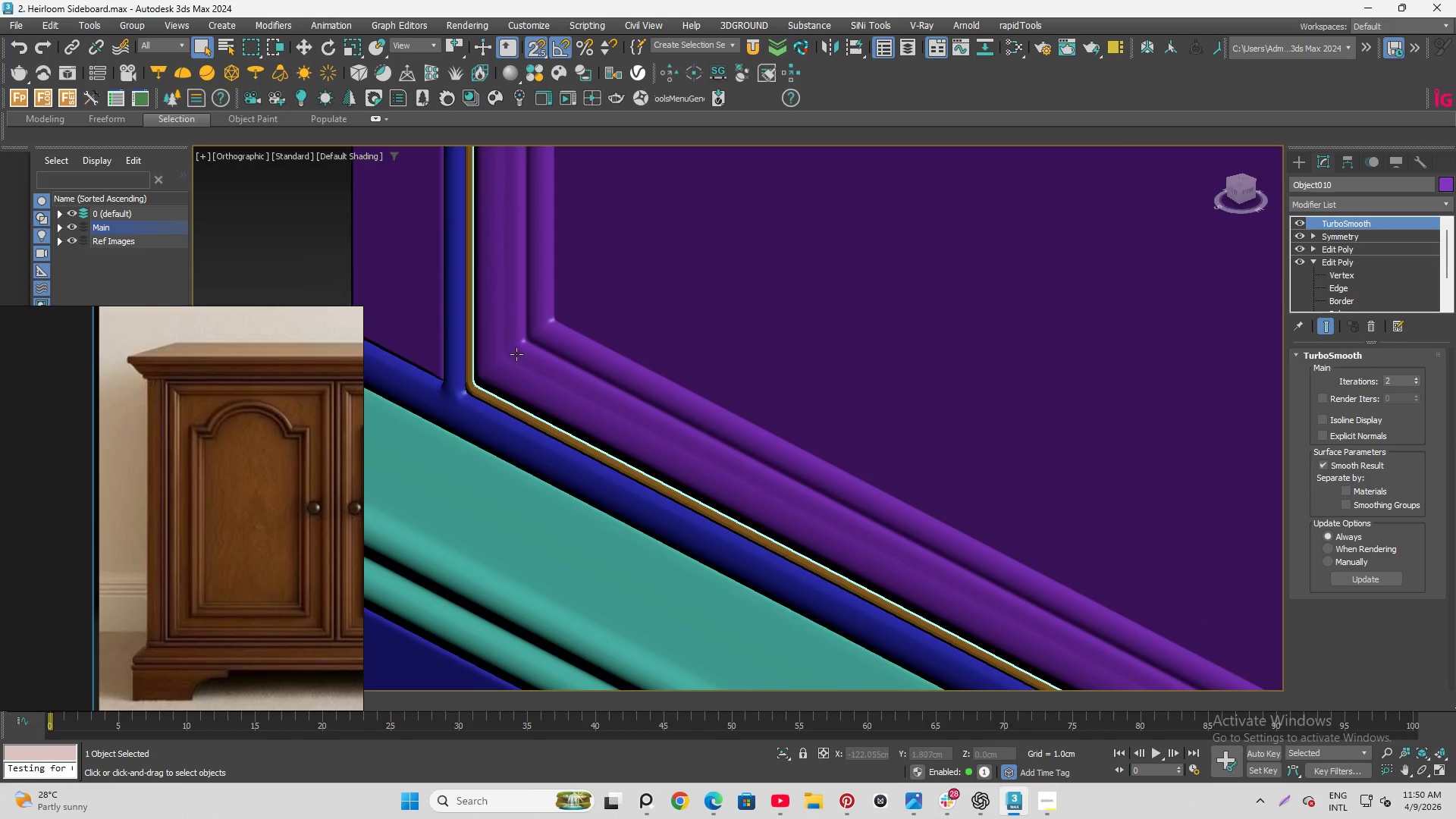 
hold_key(key=AltLeft, duration=0.5)
 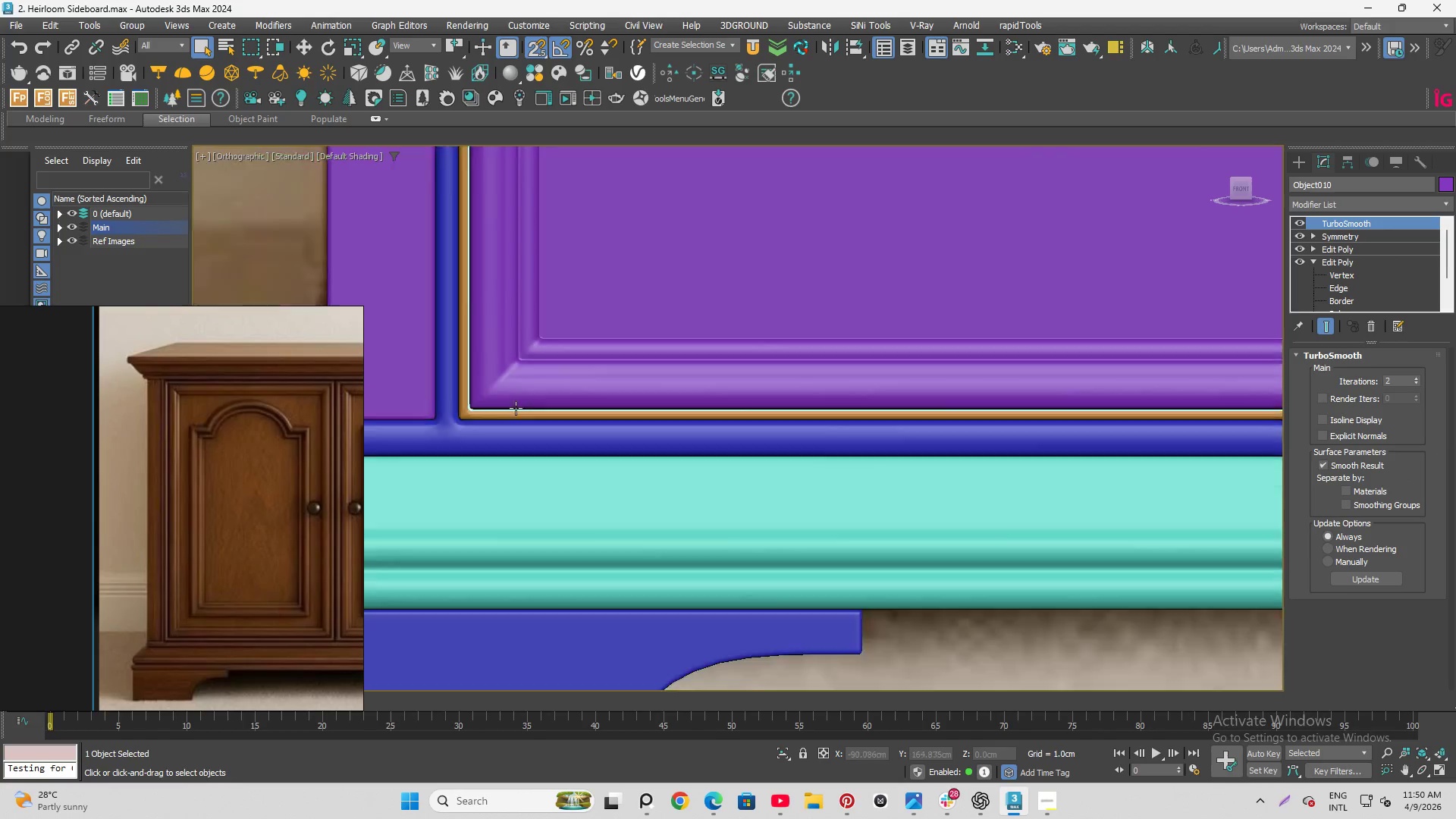 
scroll: coordinate [601, 457], scroll_direction: down, amount: 1.0
 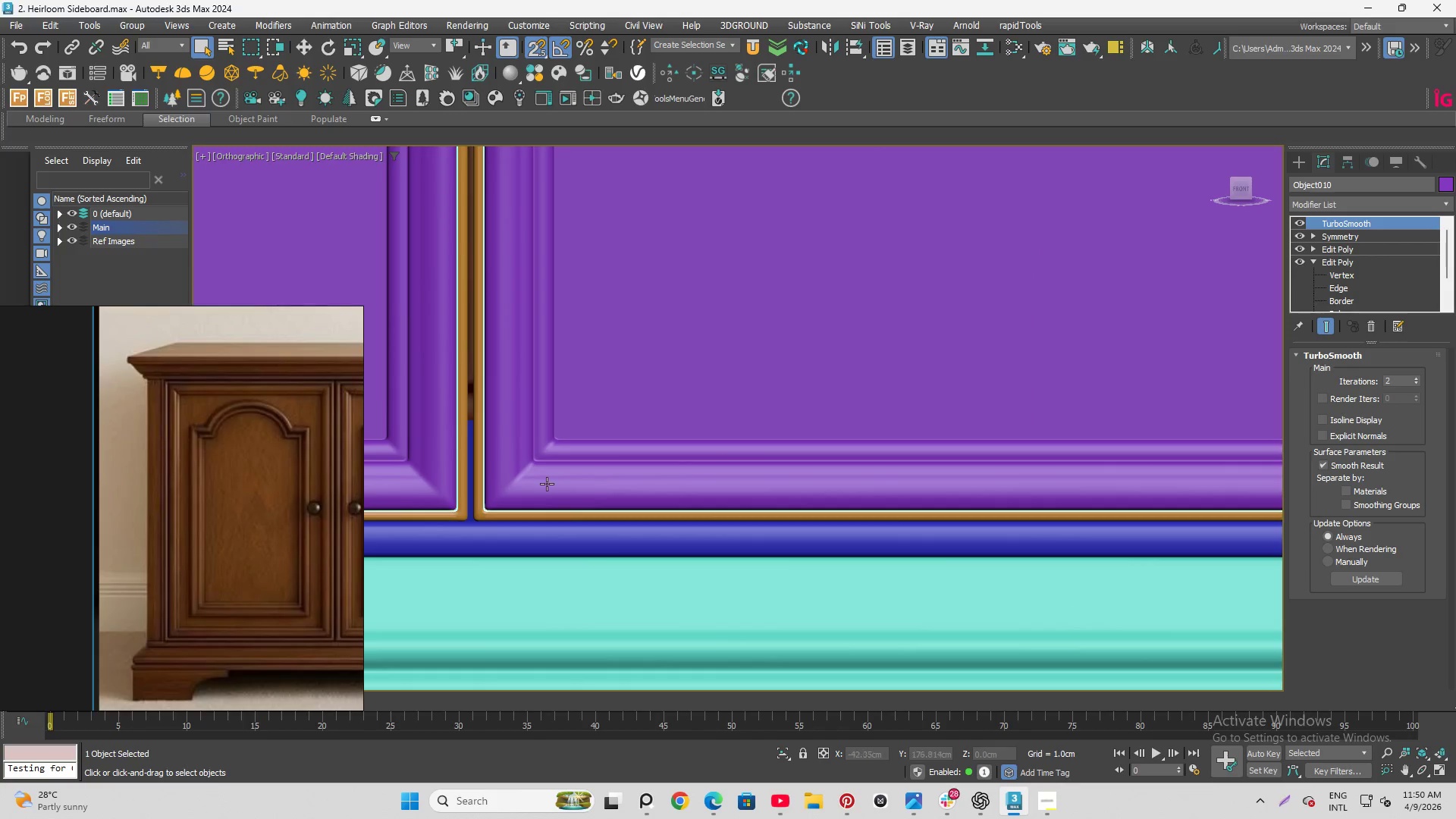 
hold_key(key=AltLeft, duration=1.31)
 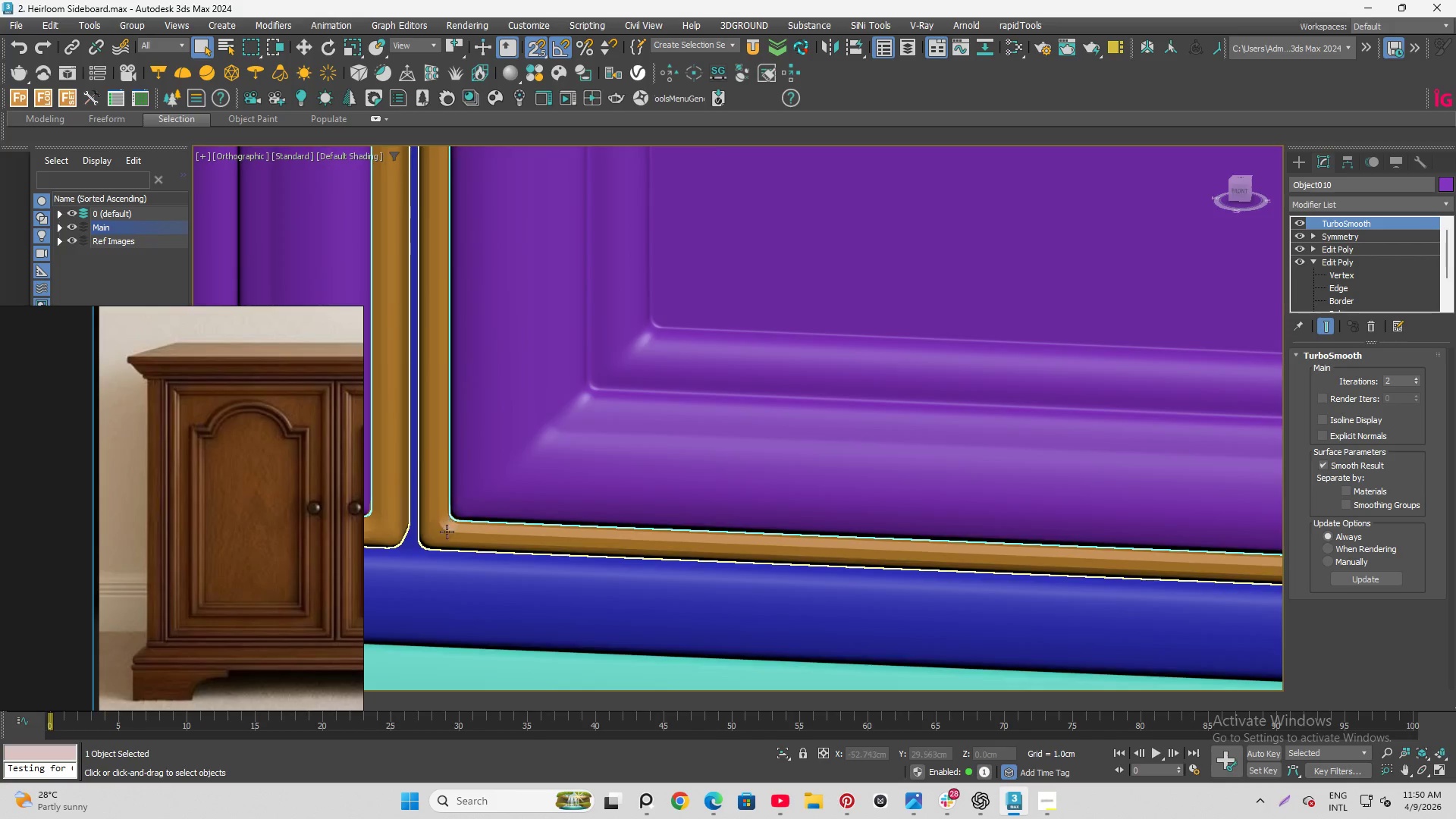 
scroll: coordinate [617, 460], scroll_direction: up, amount: 3.0
 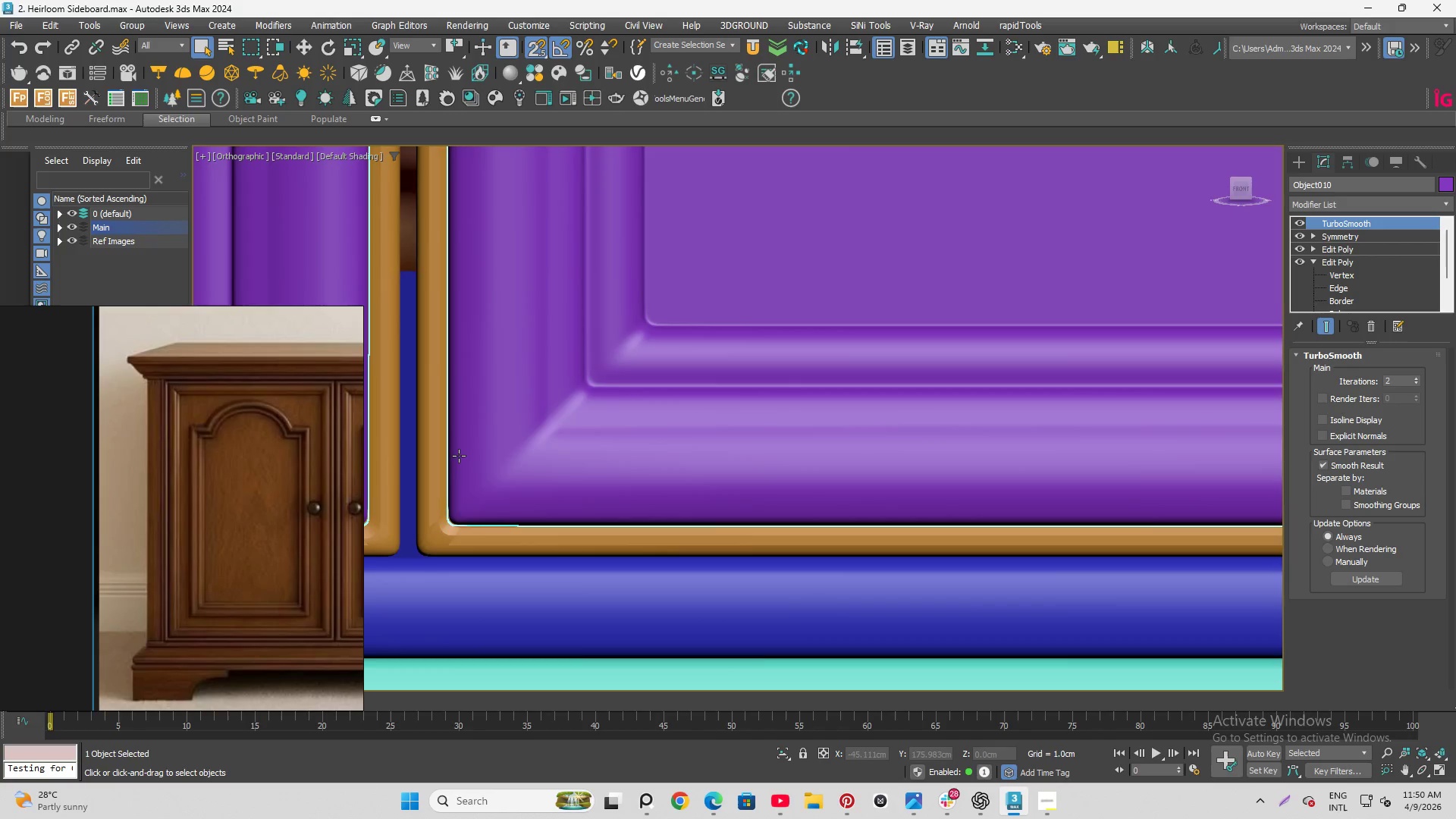 
left_click([451, 532])
 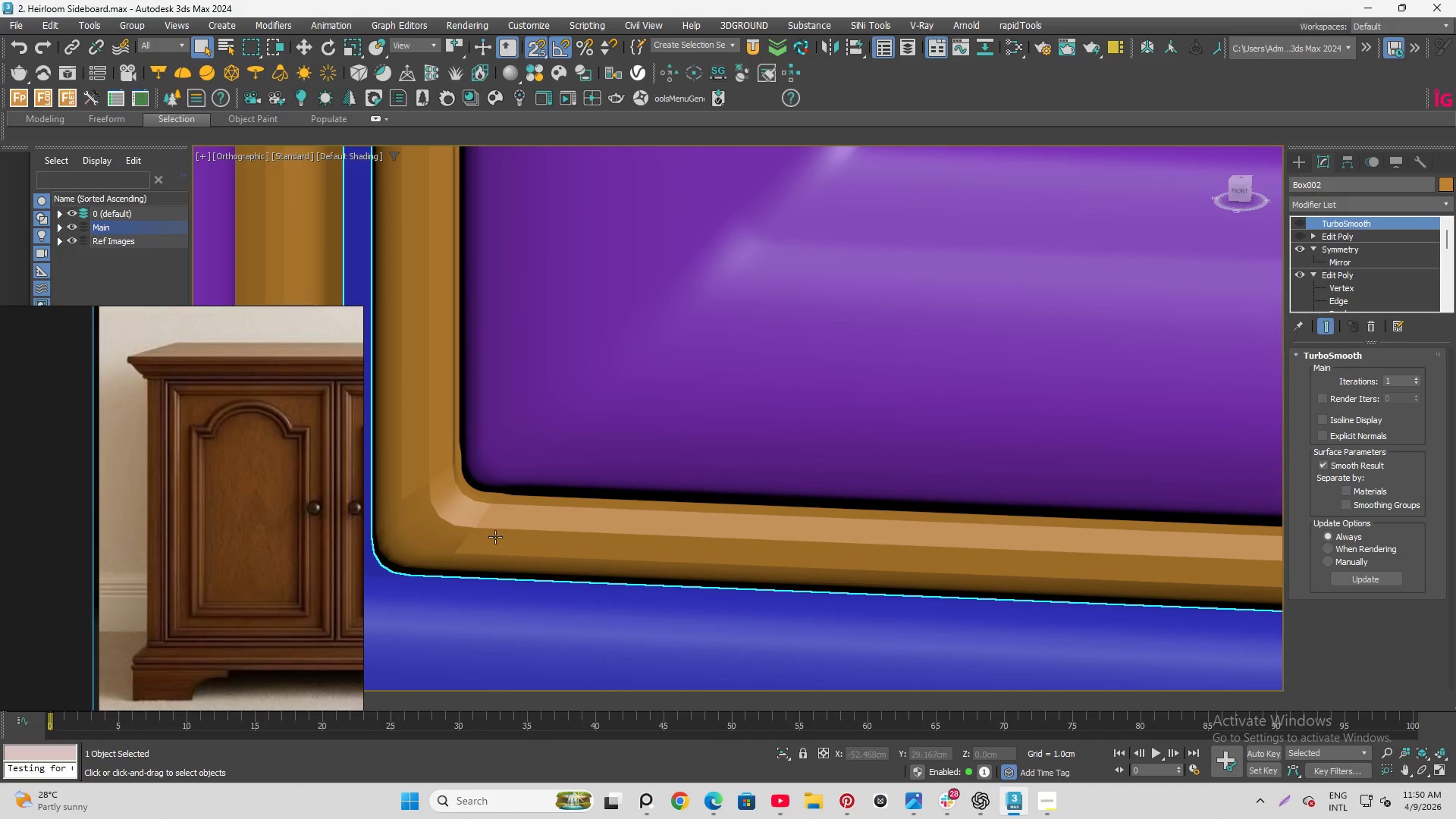 
scroll: coordinate [441, 543], scroll_direction: up, amount: 3.0
 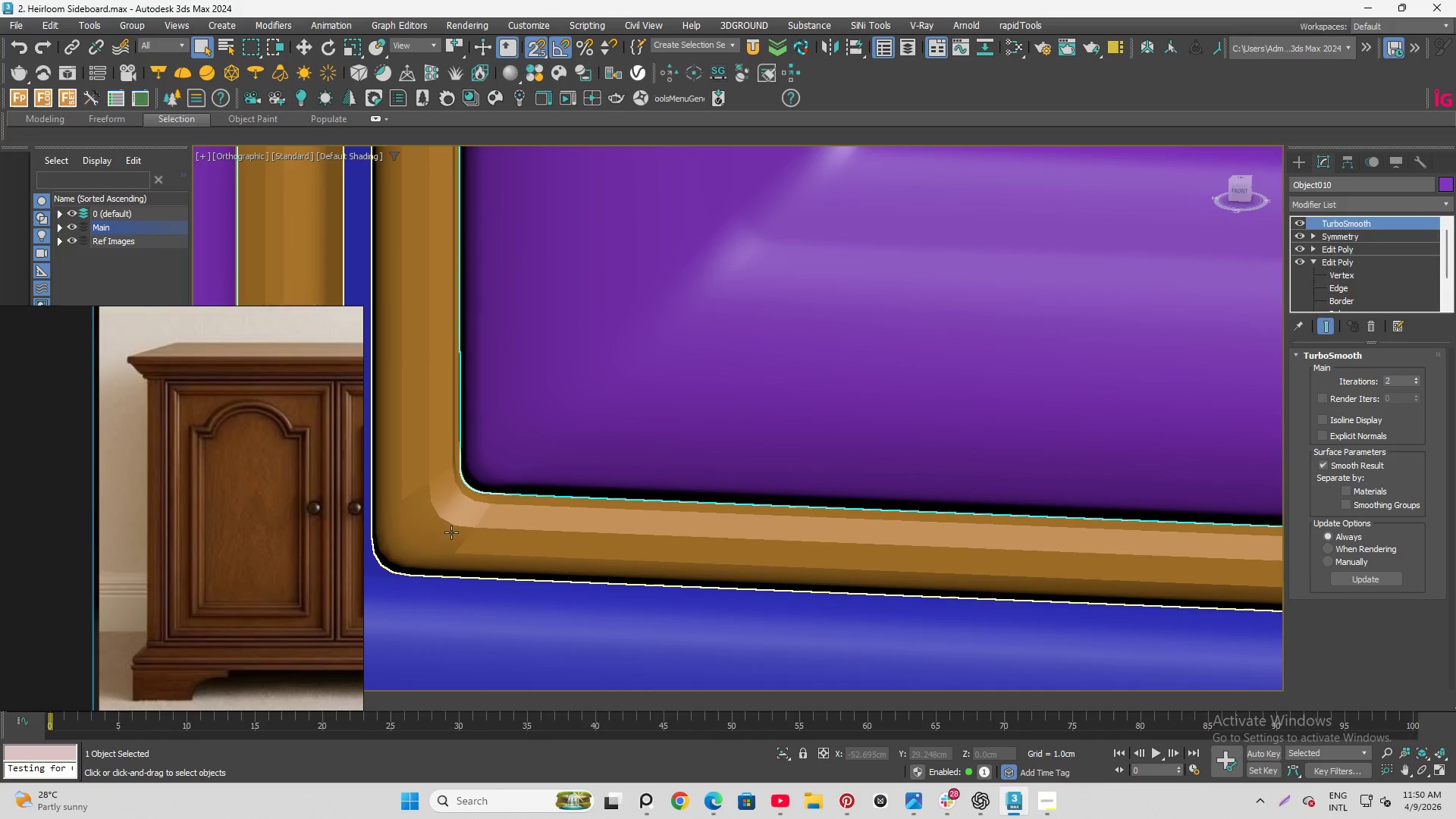 
scroll: coordinate [640, 472], scroll_direction: down, amount: 3.0
 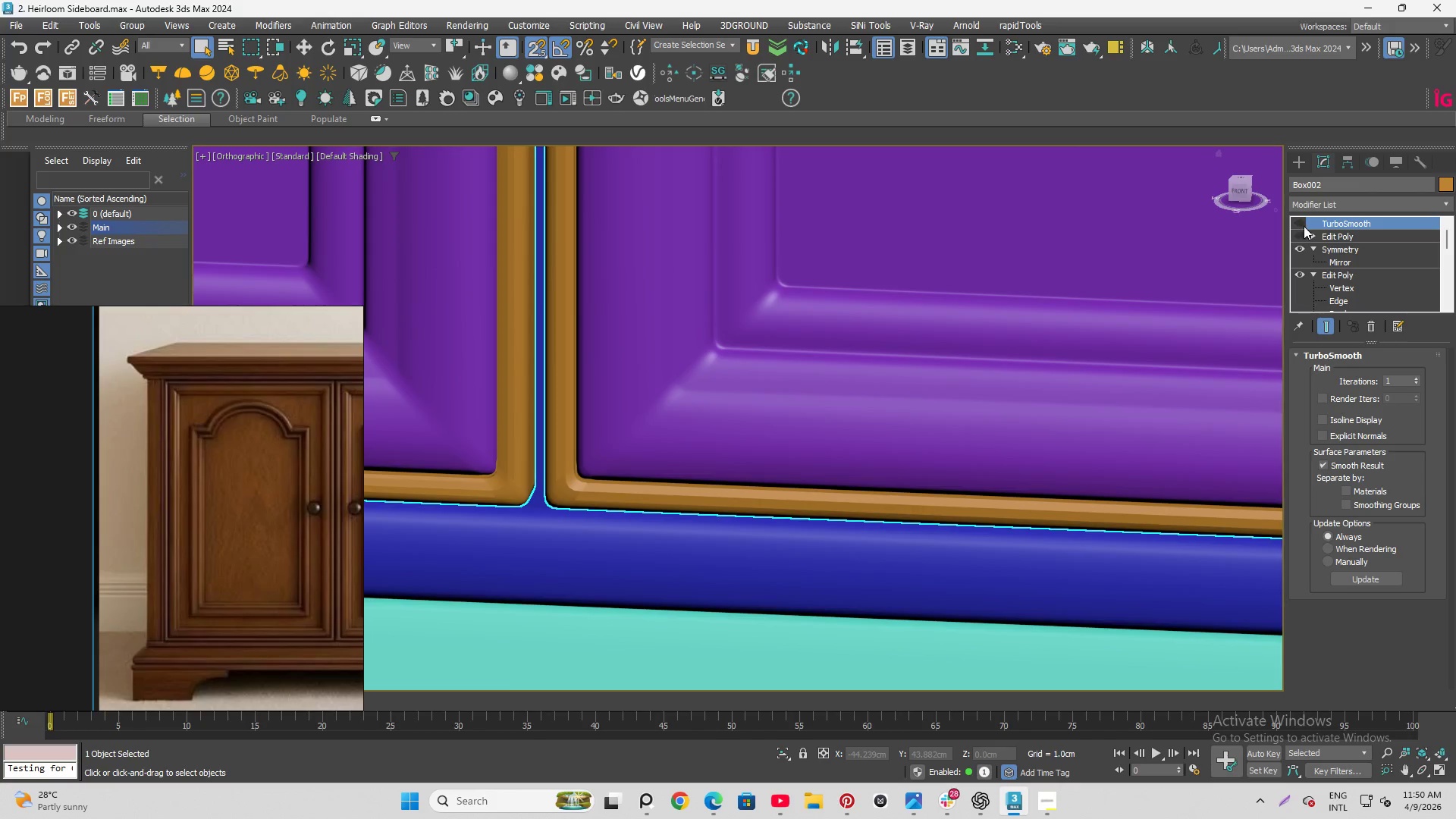 
left_click([1299, 221])
 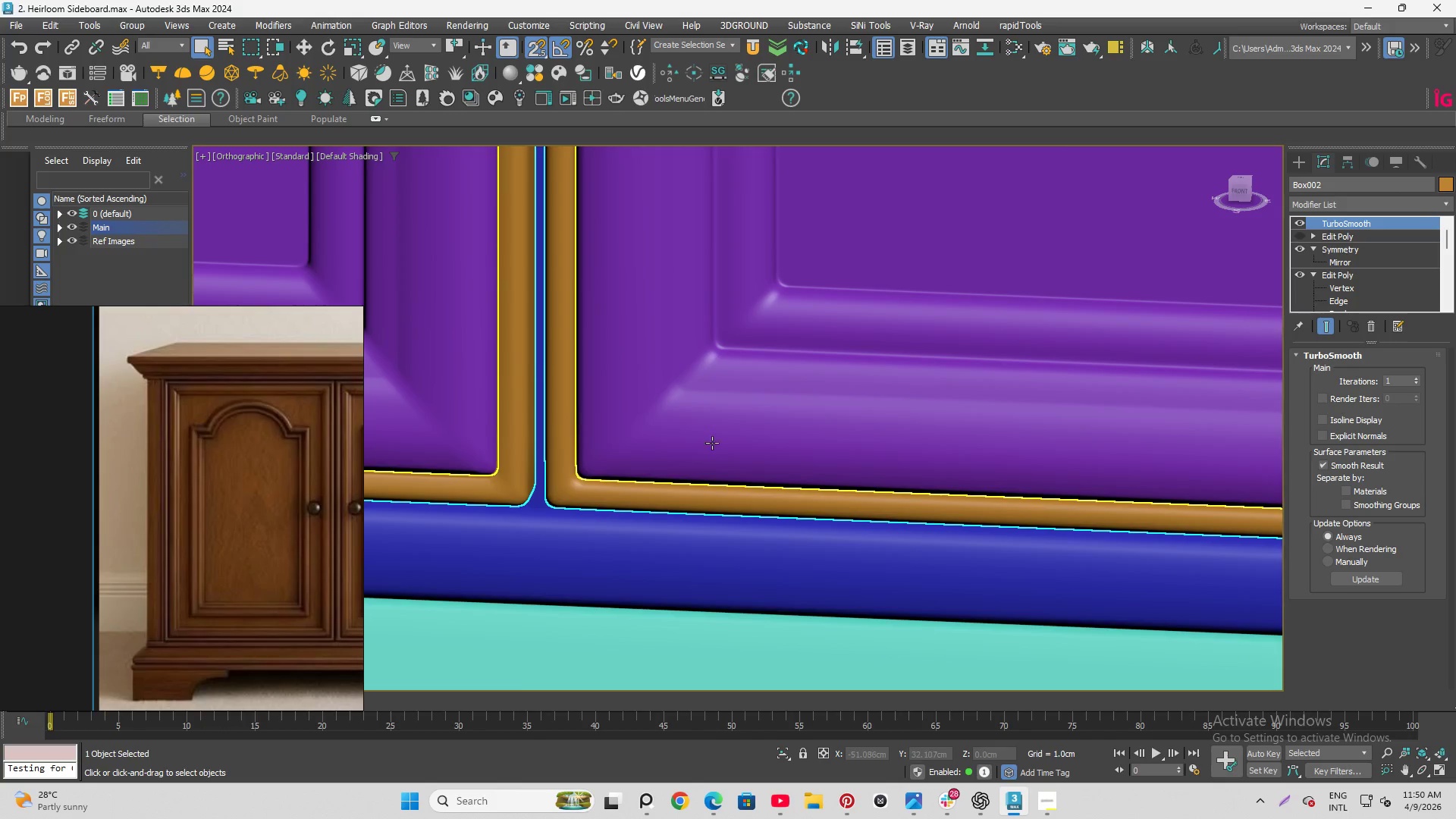 
scroll: coordinate [679, 416], scroll_direction: down, amount: 3.0
 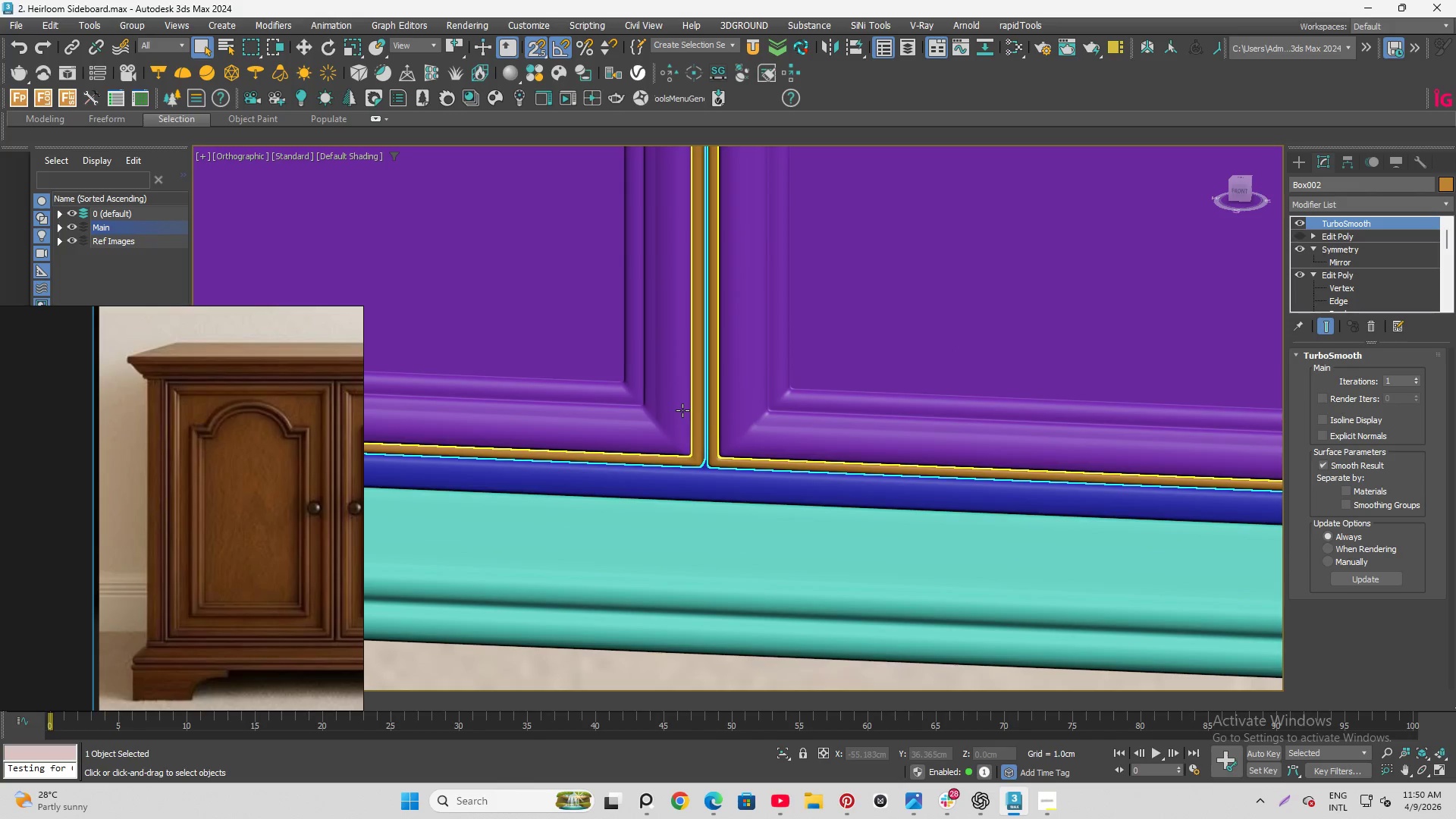 
scroll: coordinate [682, 410], scroll_direction: up, amount: 1.0
 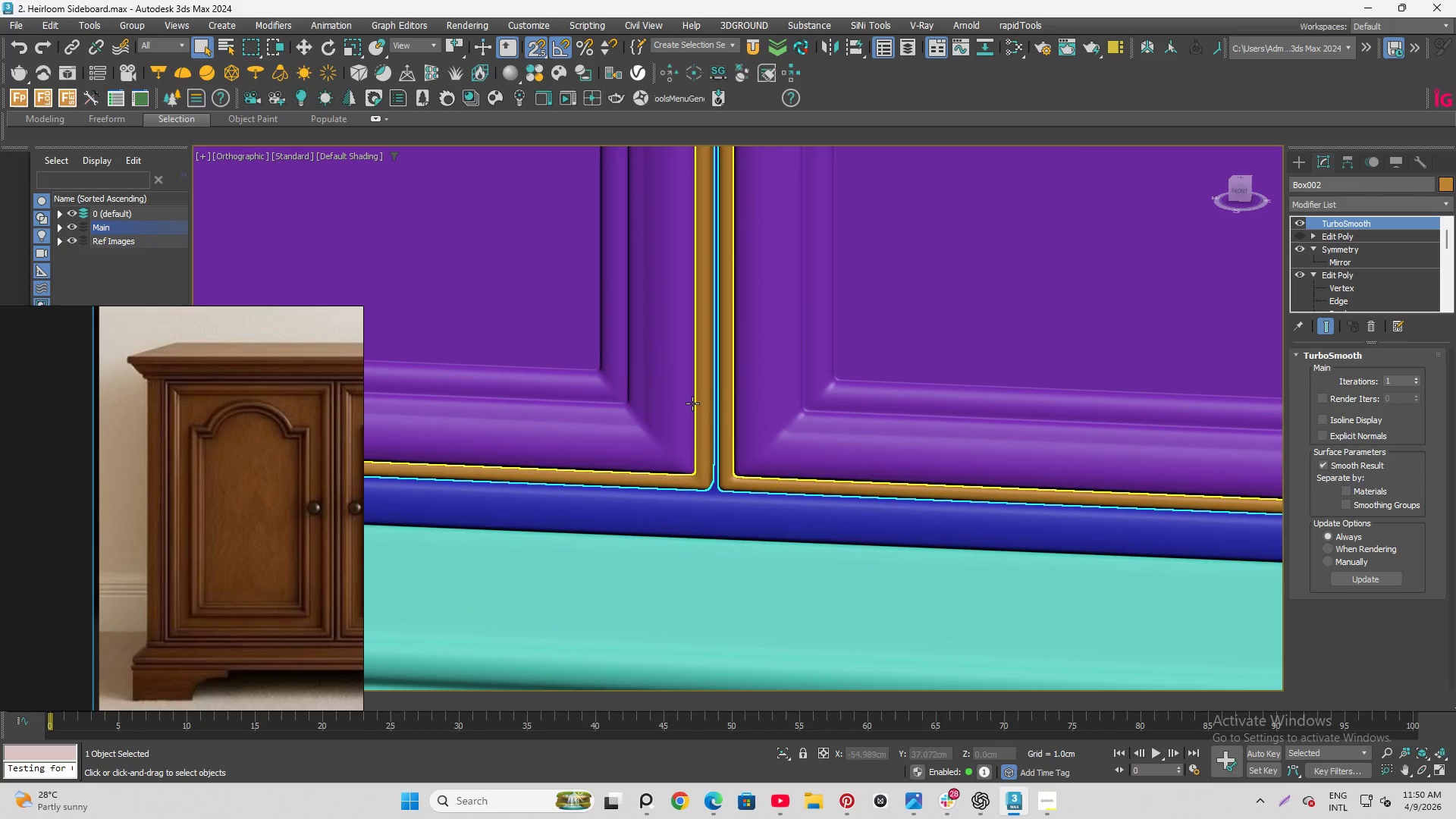 
scroll: coordinate [794, 453], scroll_direction: none, amount: 0.0
 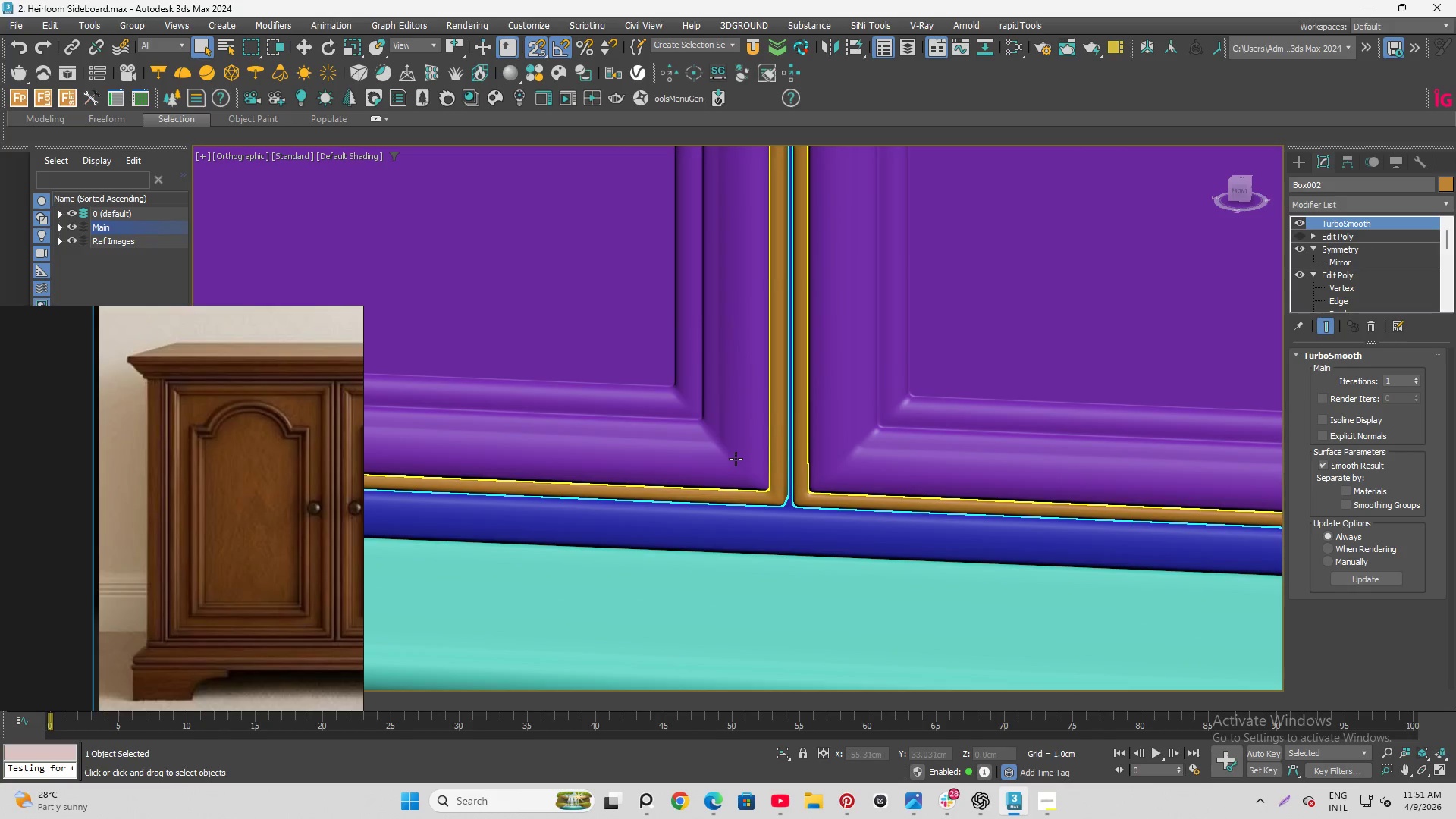 
scroll: coordinate [732, 453], scroll_direction: up, amount: 2.0
 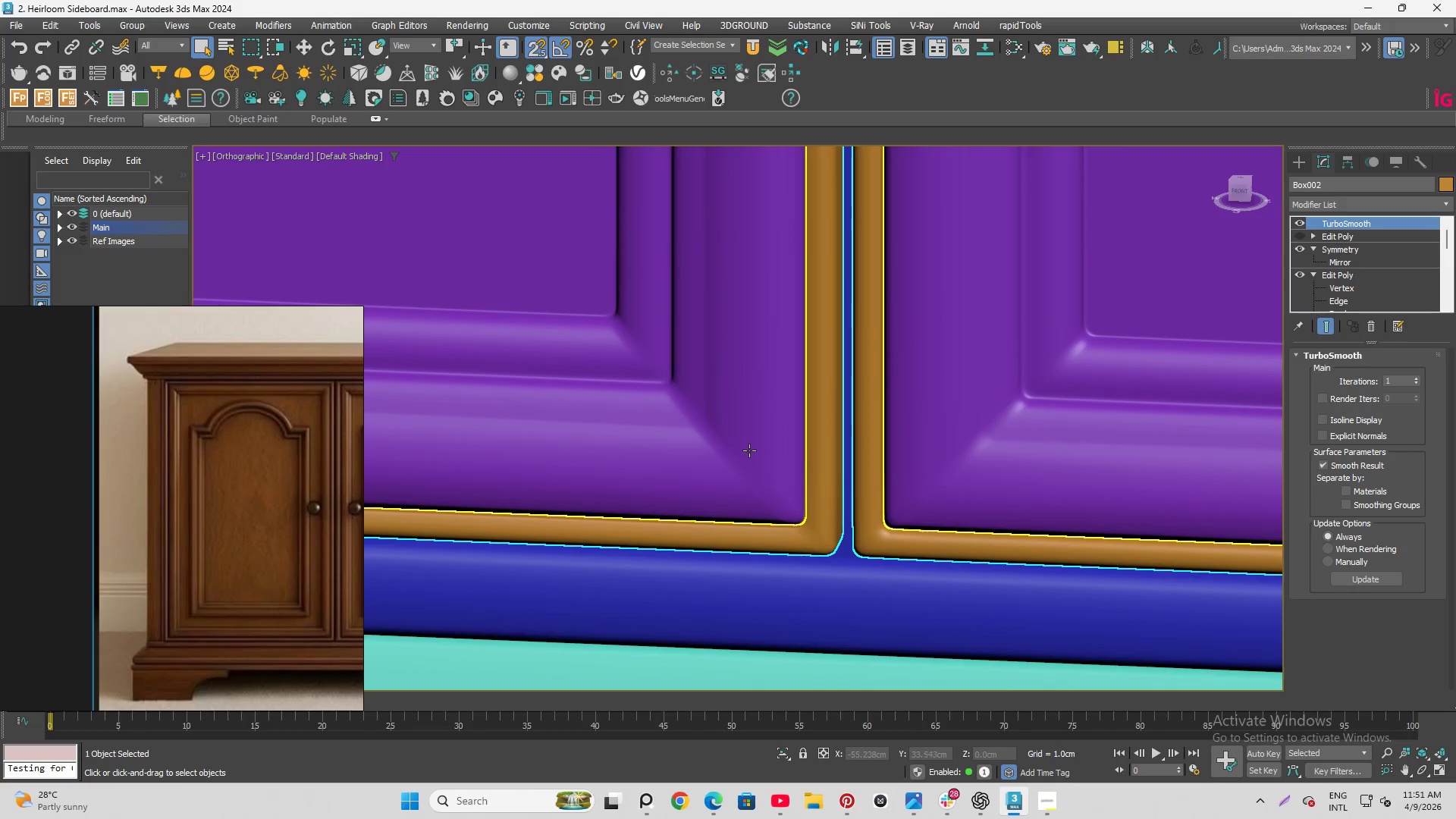 
hold_key(key=AltLeft, duration=1.36)
scroll: coordinate [871, 439], scroll_direction: down, amount: 2.0
 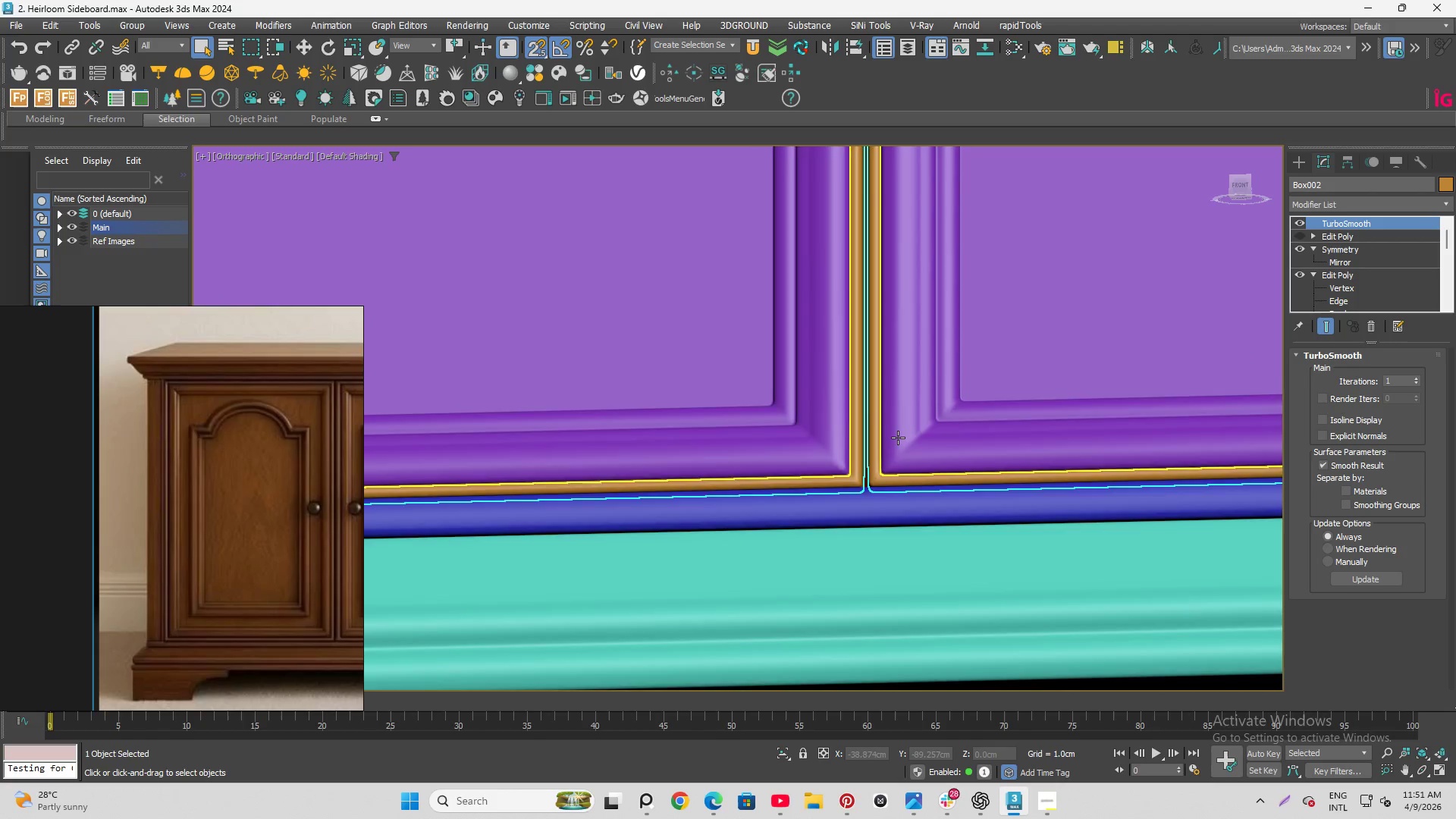 
hold_key(key=AltLeft, duration=1.51)
scroll: coordinate [898, 438], scroll_direction: down, amount: 2.0
 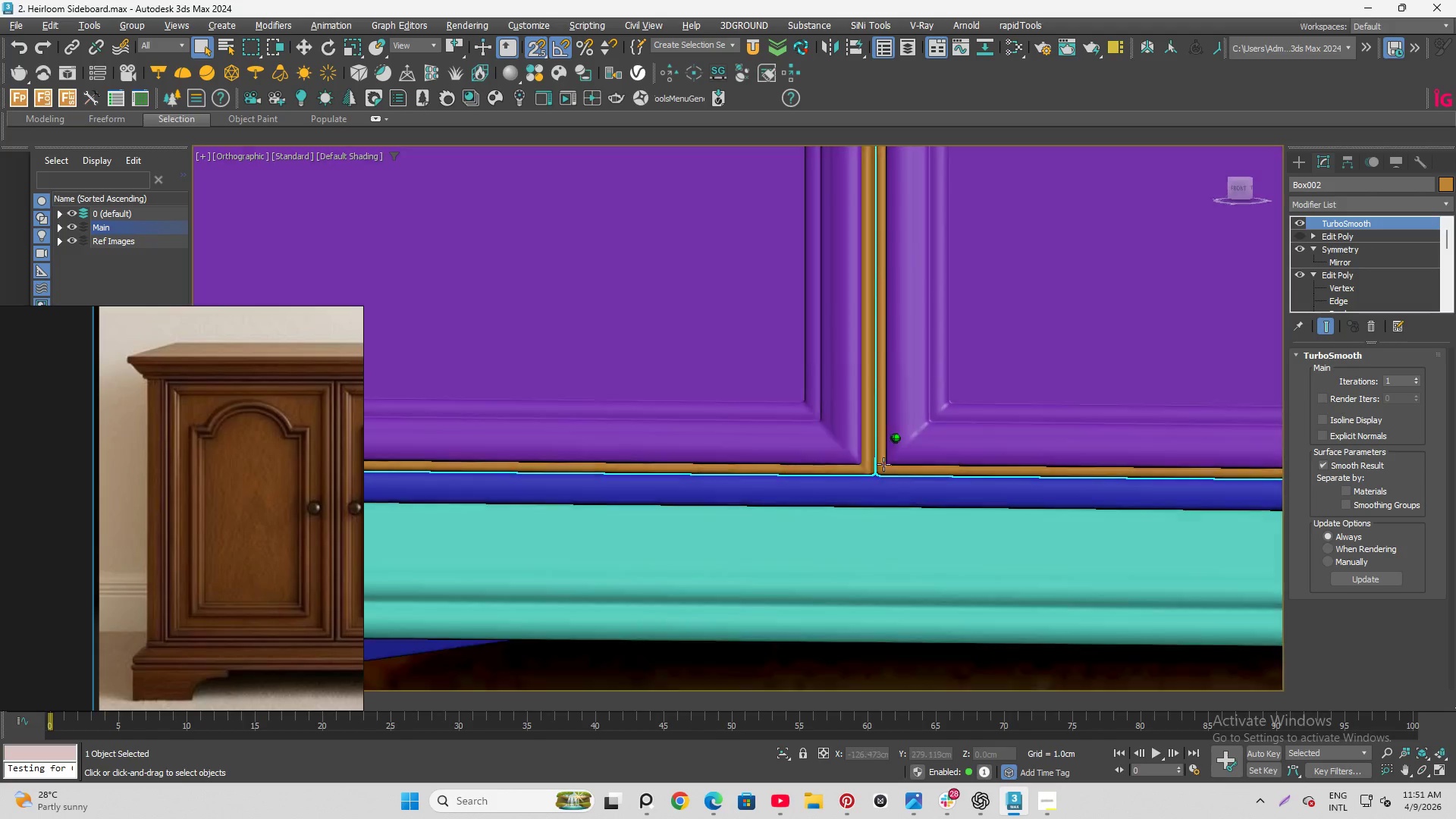 
hold_key(key=AltLeft, duration=0.47)
 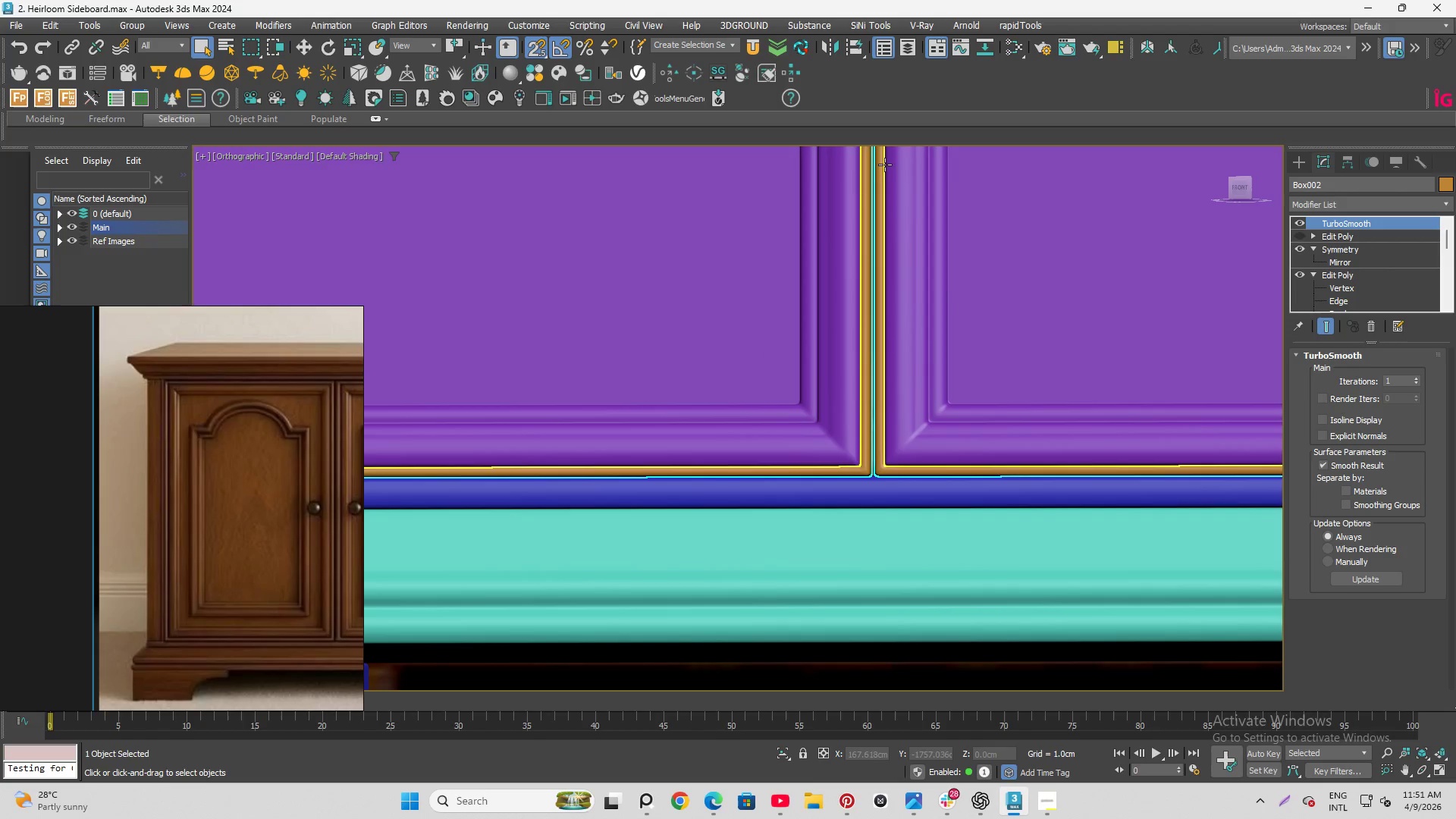 
scroll: coordinate [850, 349], scroll_direction: down, amount: 6.0
 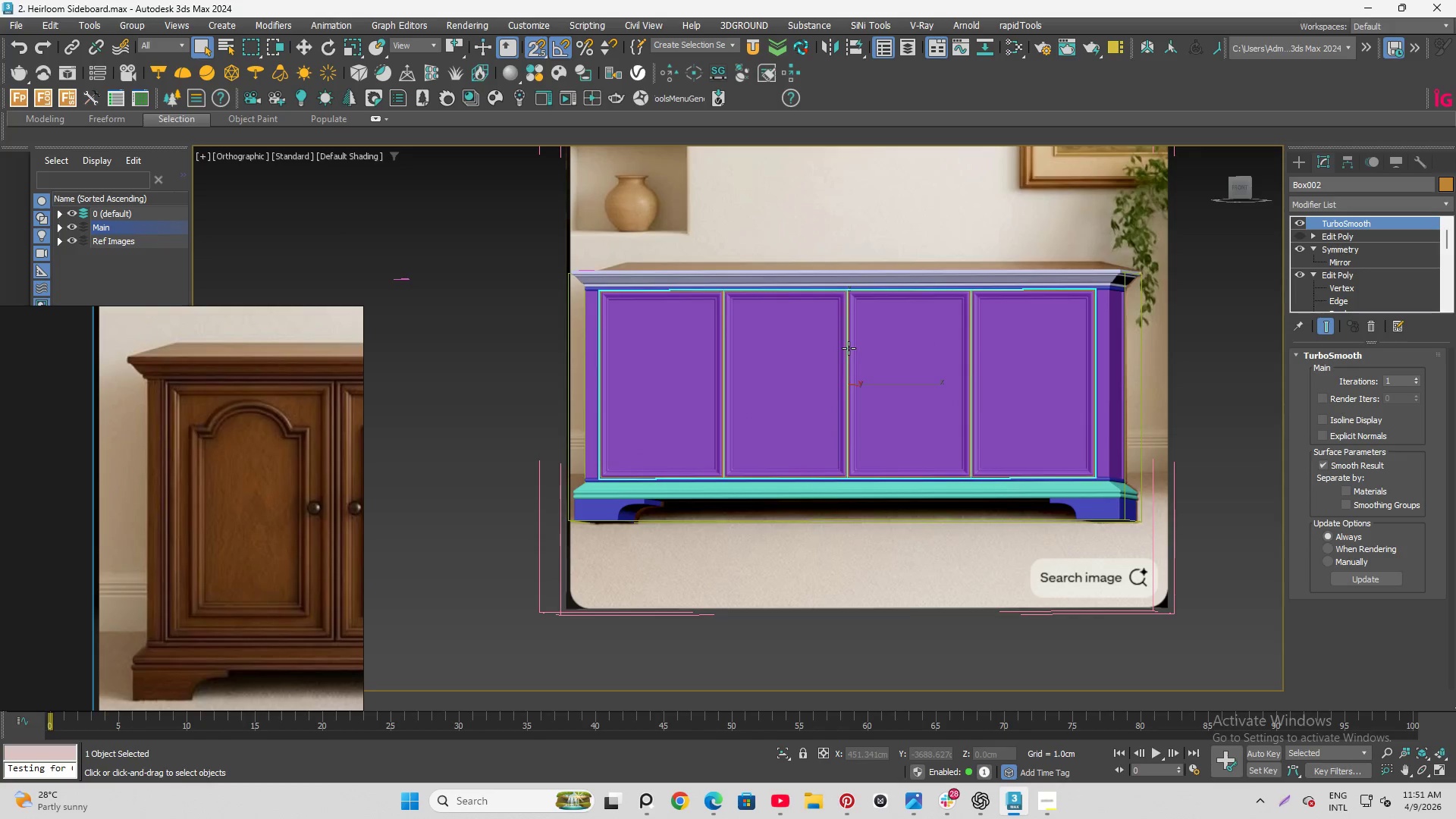 
scroll: coordinate [849, 348], scroll_direction: up, amount: 1.0
 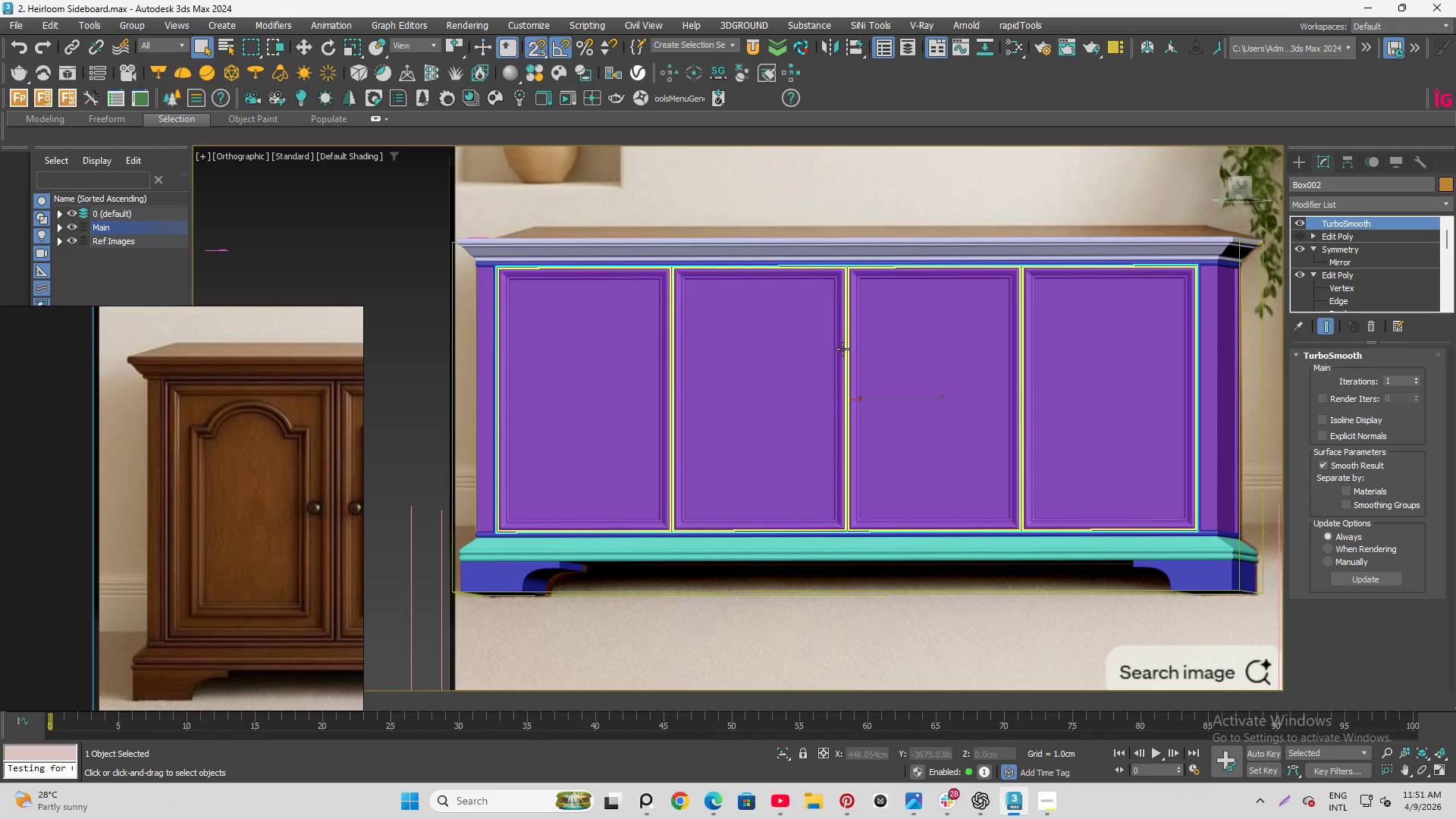 
left_click([900, 368])
 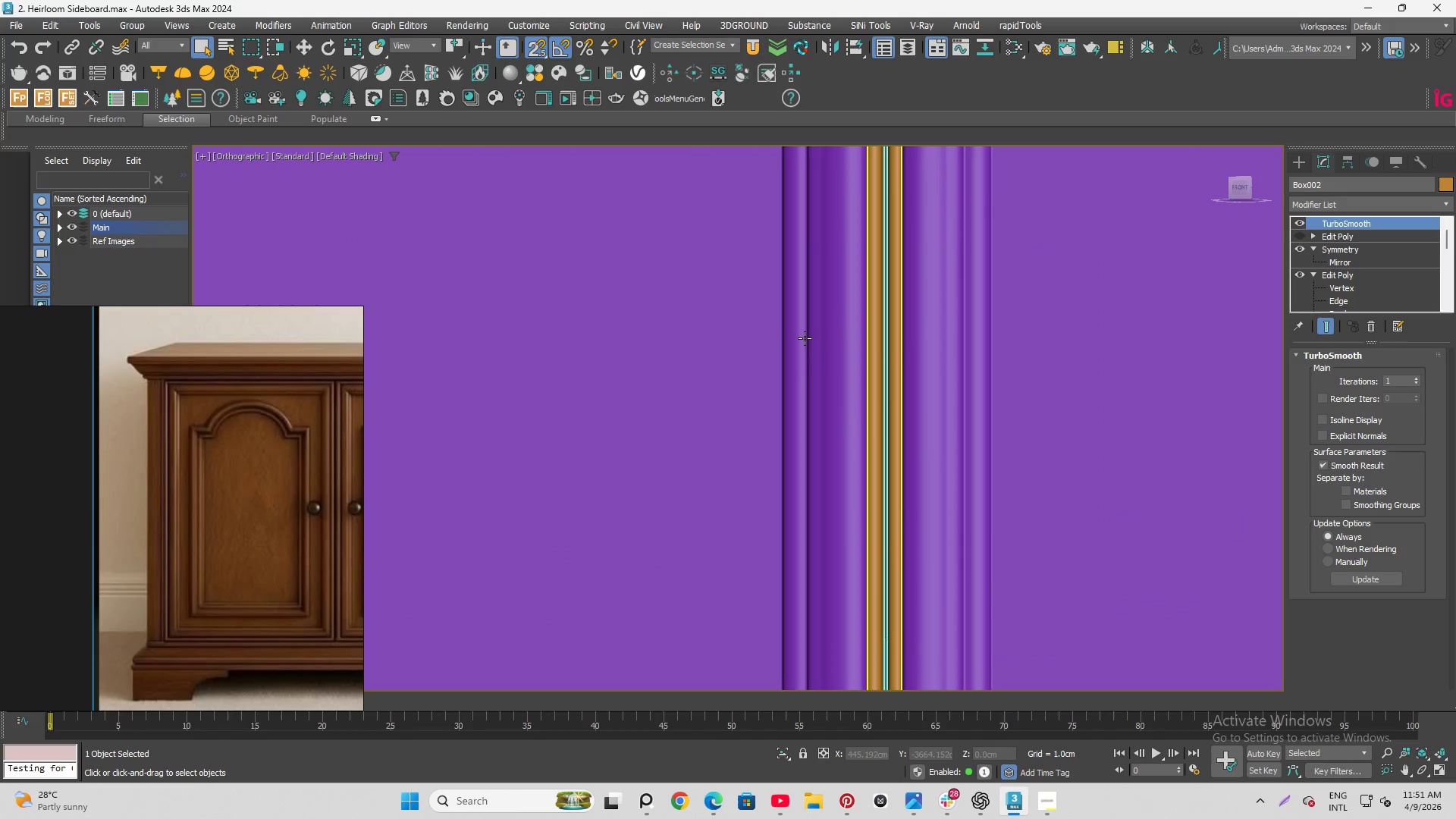 
scroll: coordinate [836, 370], scroll_direction: up, amount: 6.0
 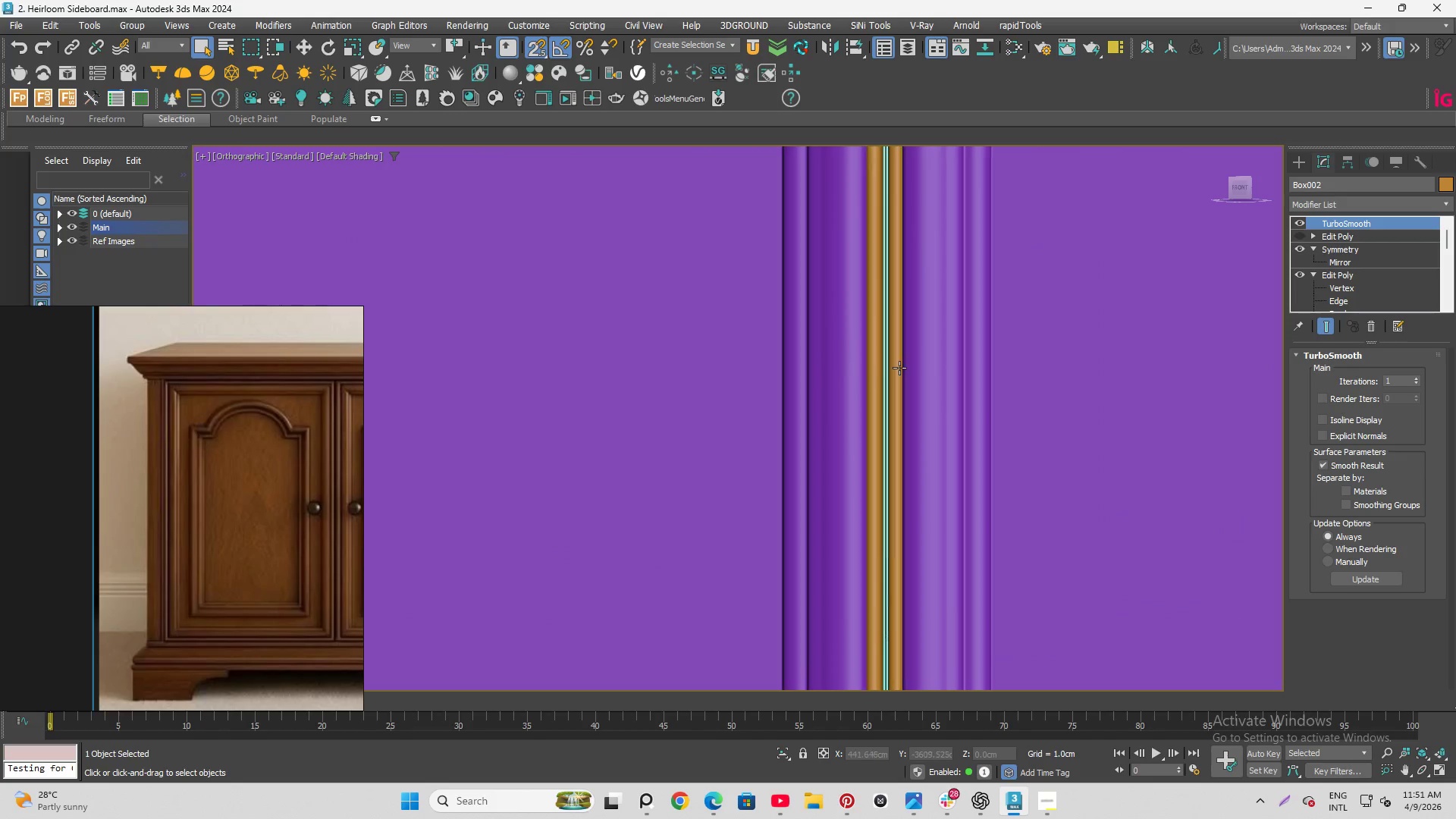 
hold_key(key=AltLeft, duration=1.34)
scroll: coordinate [890, 349], scroll_direction: down, amount: 5.0
 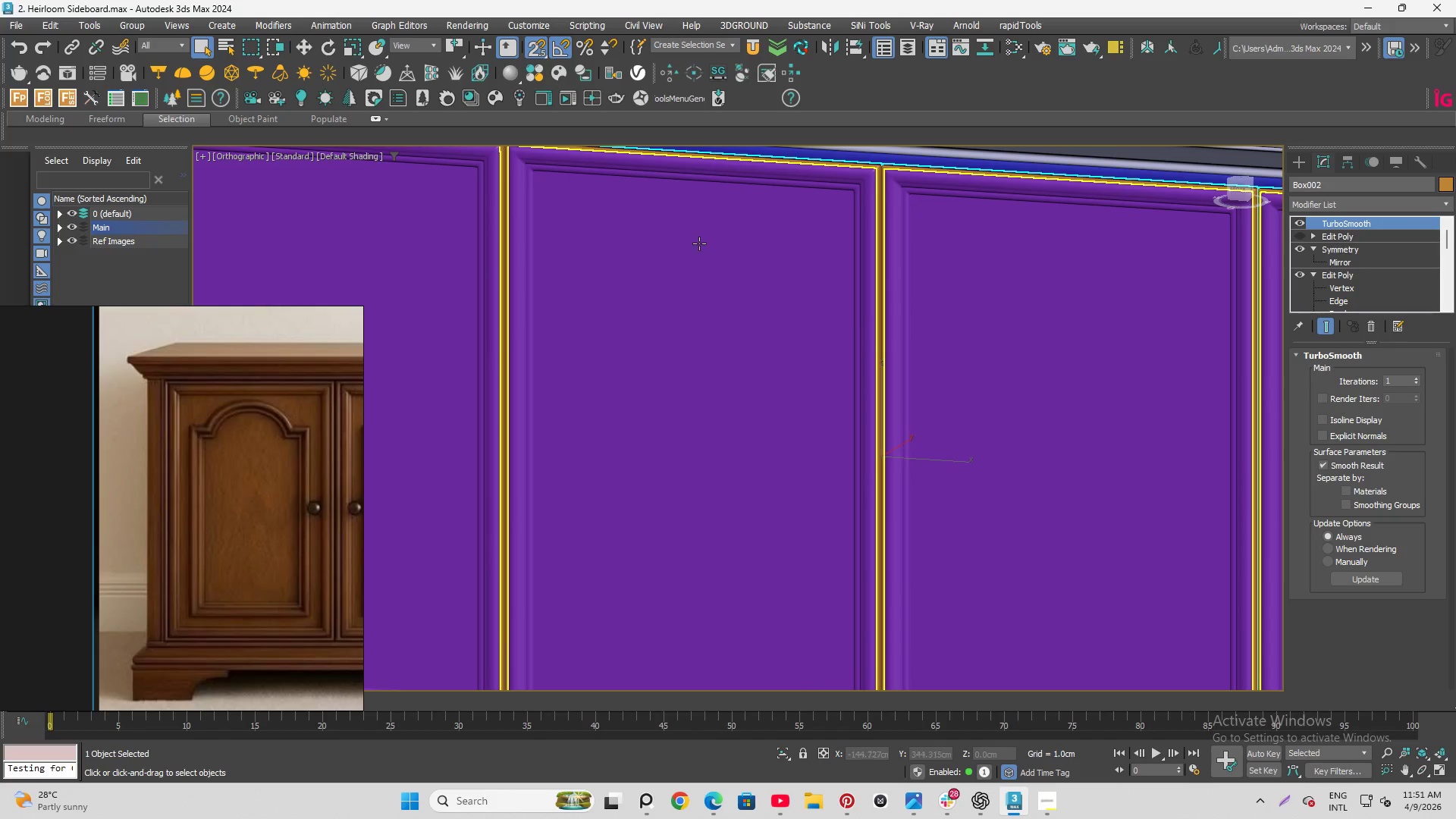 
scroll: coordinate [538, 235], scroll_direction: up, amount: 3.0
 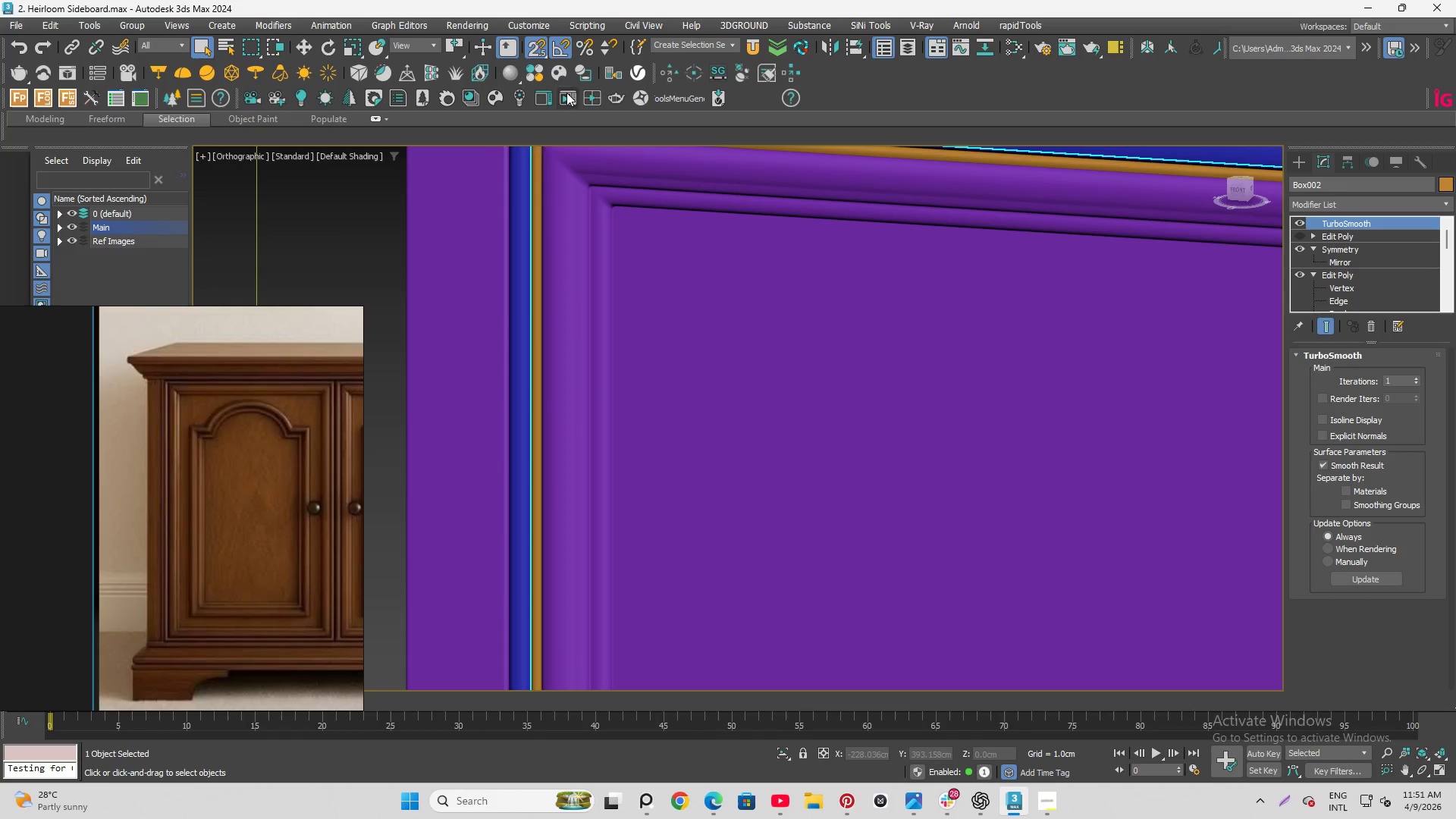 
hold_key(key=AltLeft, duration=1.5)
 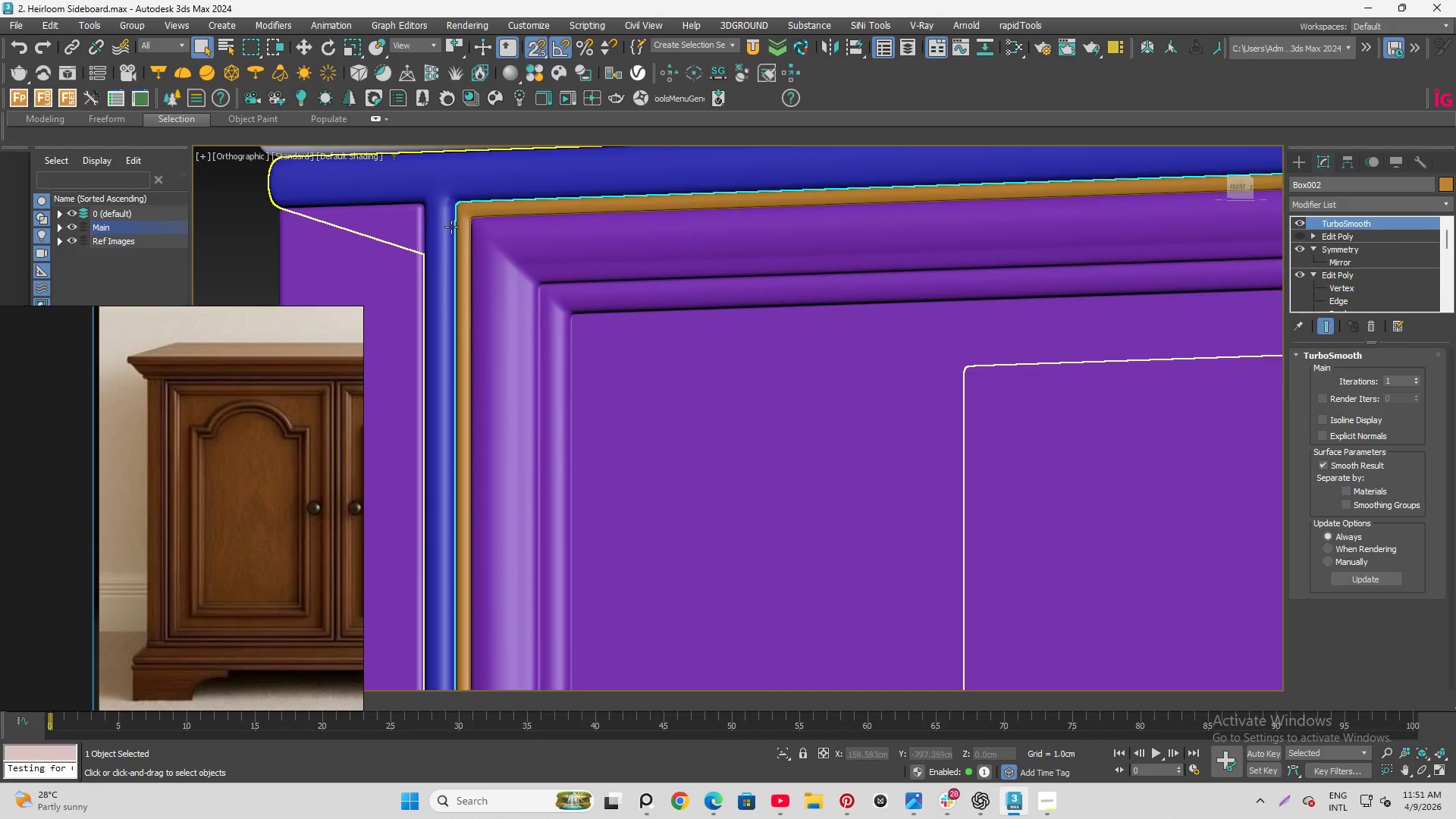 
scroll: coordinate [529, 274], scroll_direction: none, amount: 0.0
 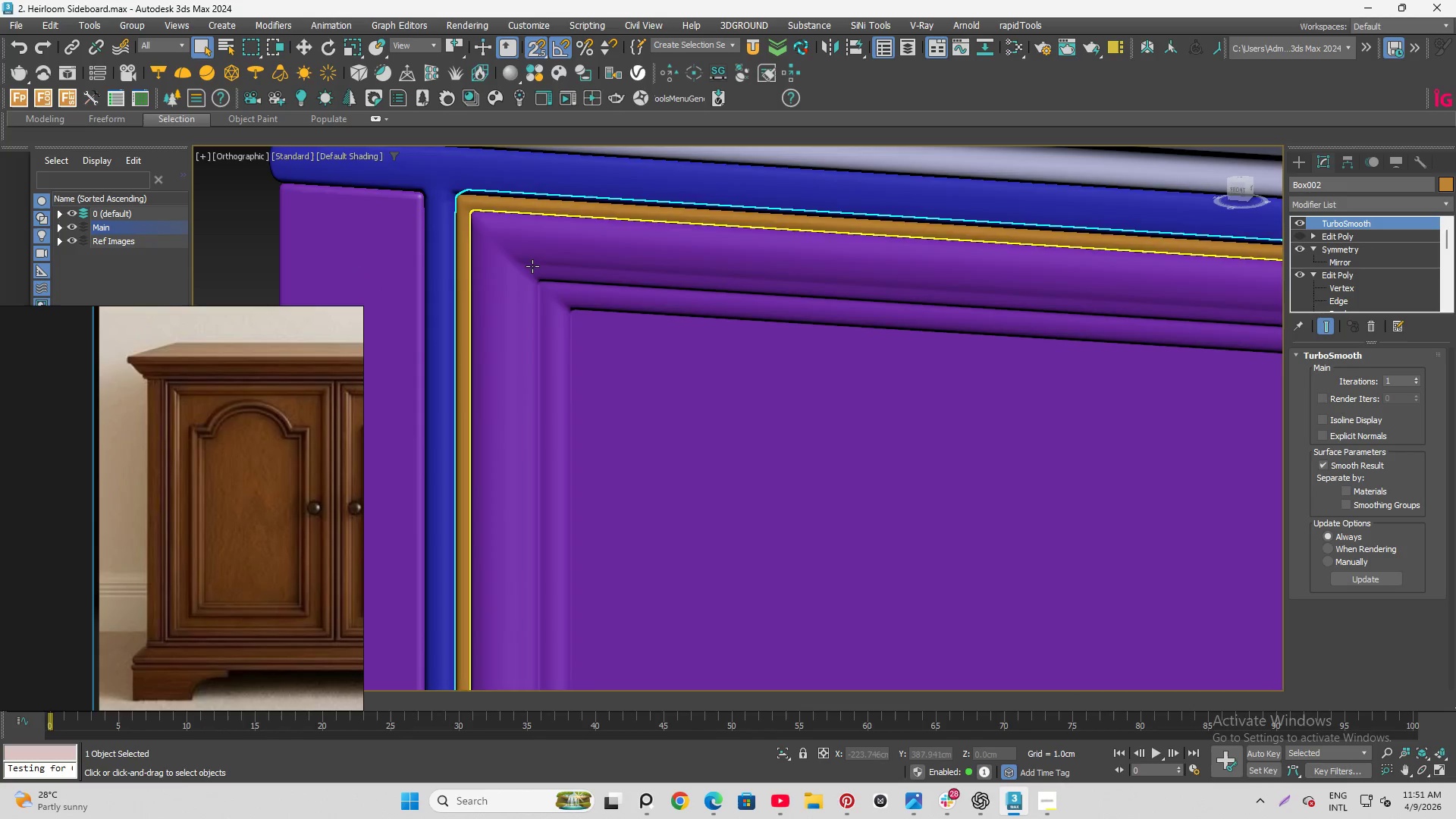 
hold_key(key=AltLeft, duration=0.48)
 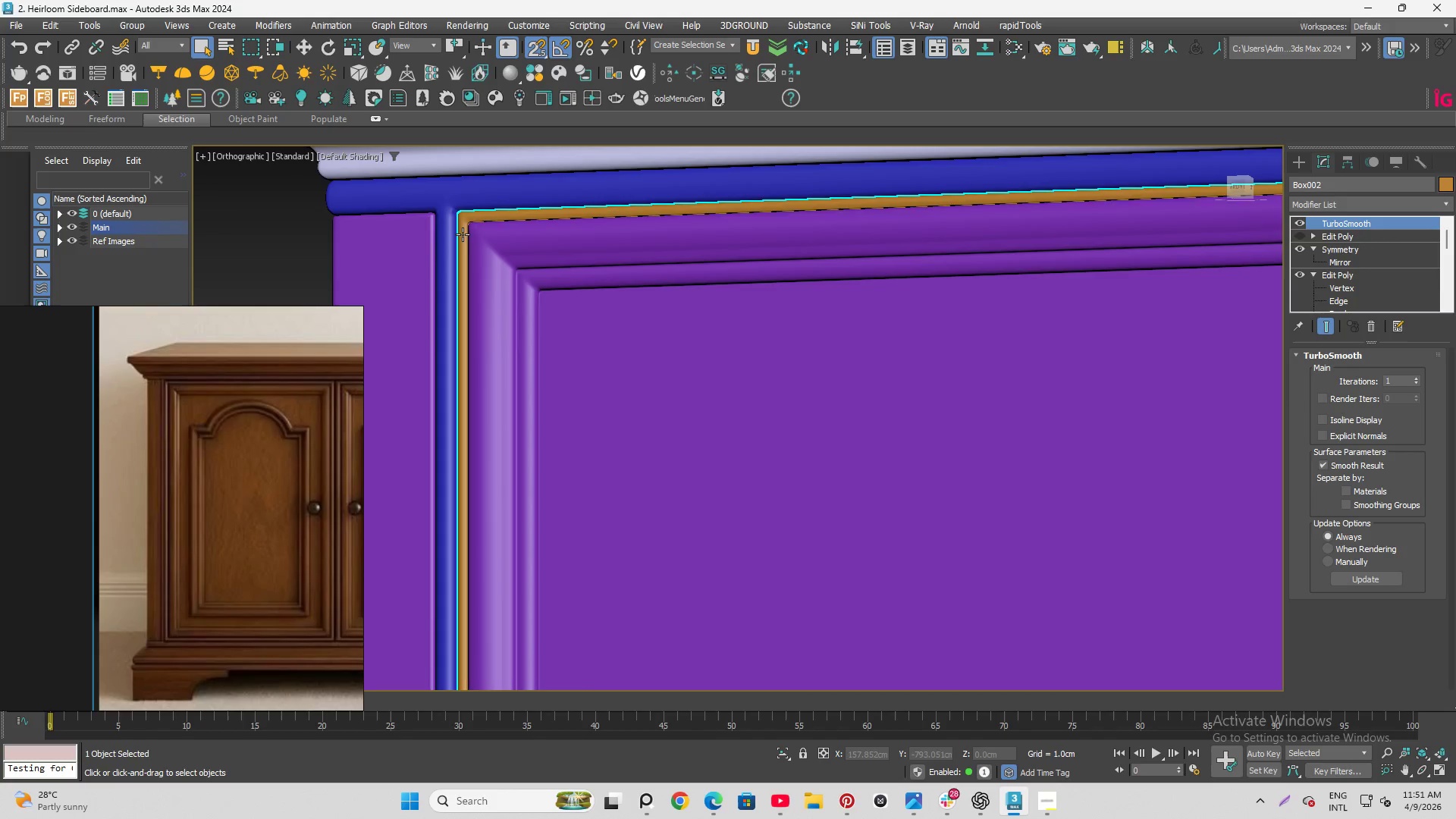 
scroll: coordinate [462, 234], scroll_direction: down, amount: 1.0
 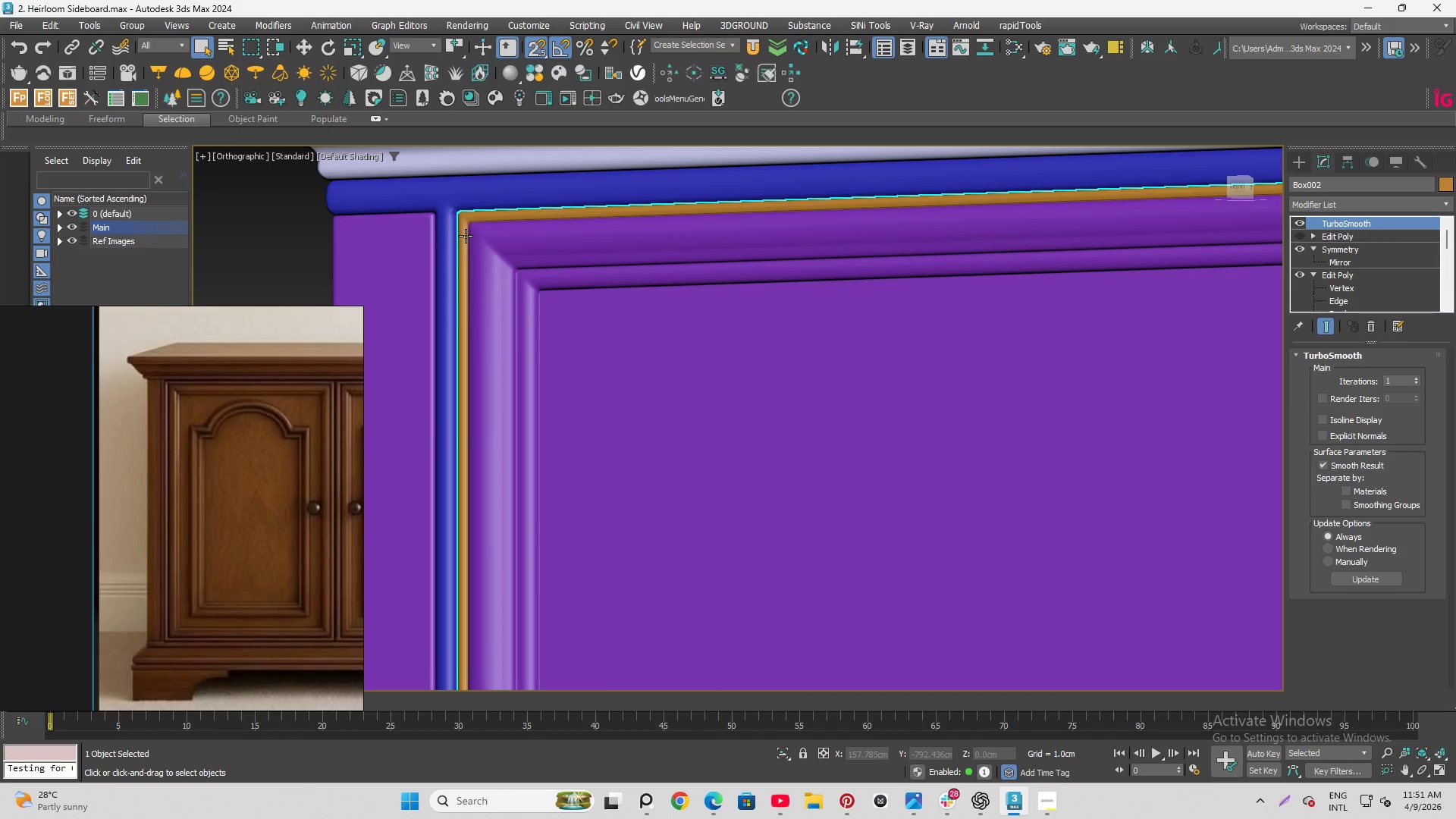 
scroll: coordinate [458, 212], scroll_direction: up, amount: 6.0
 